 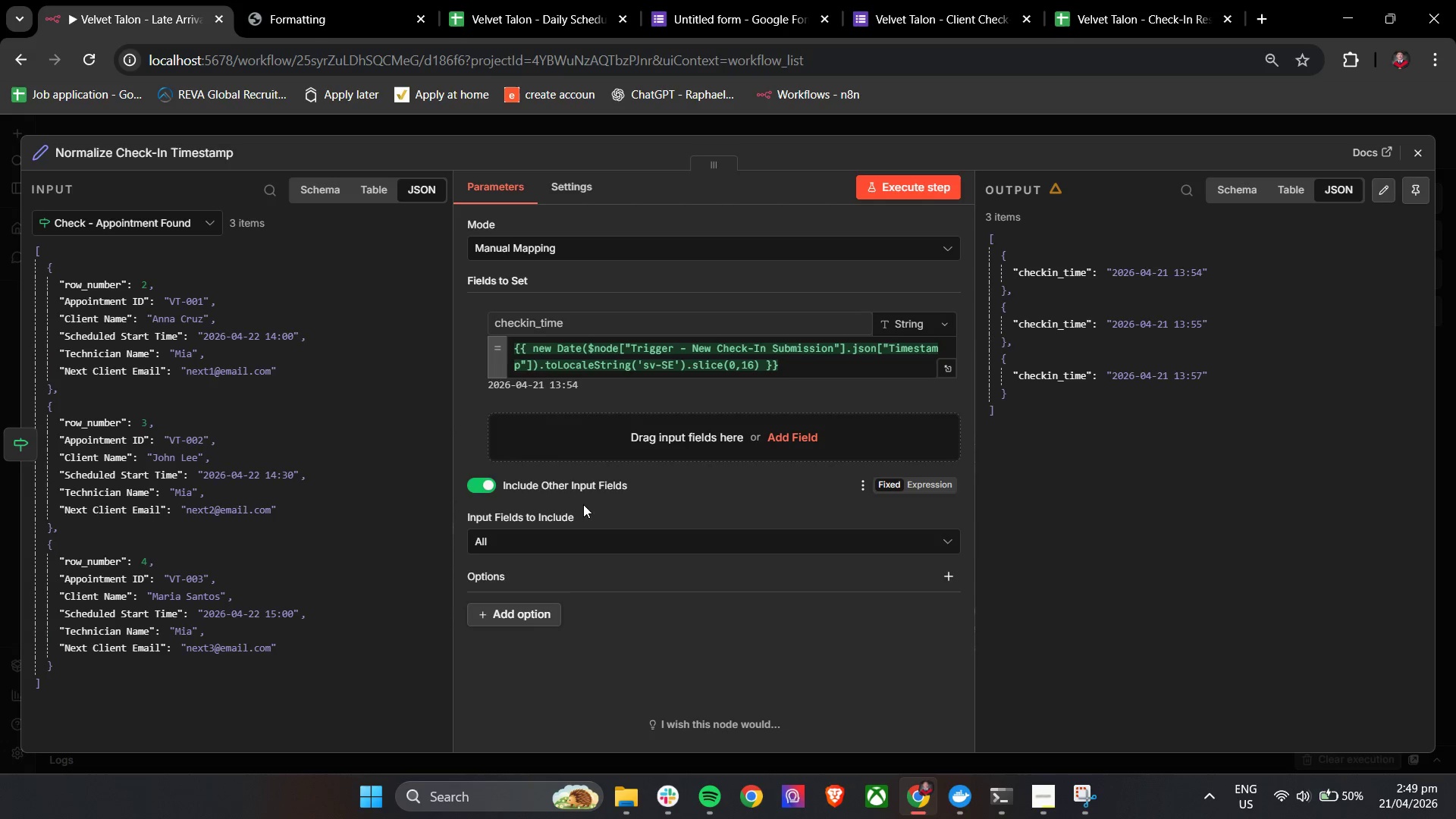 
left_click([704, 491])
 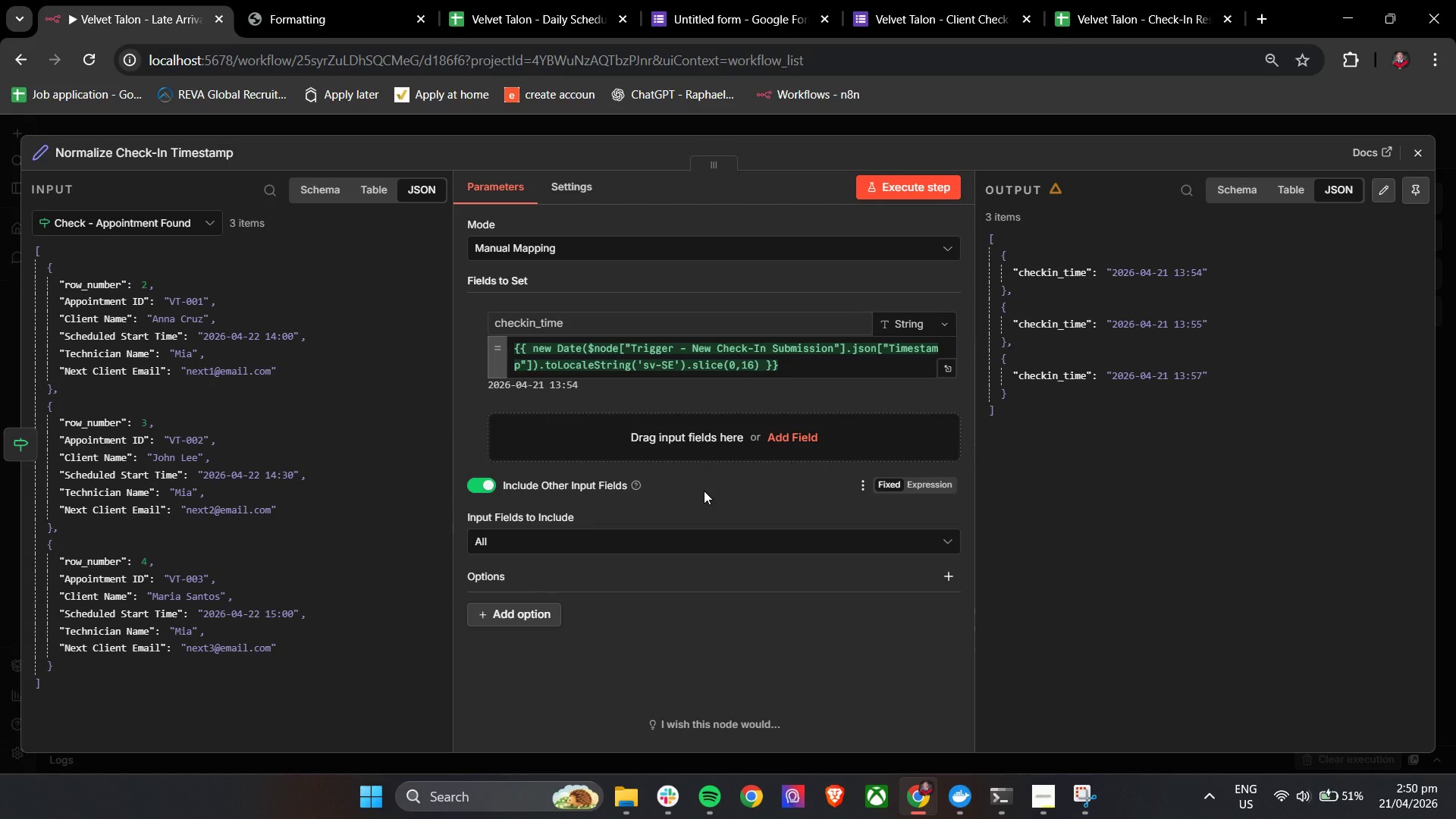 
wait(48.55)
 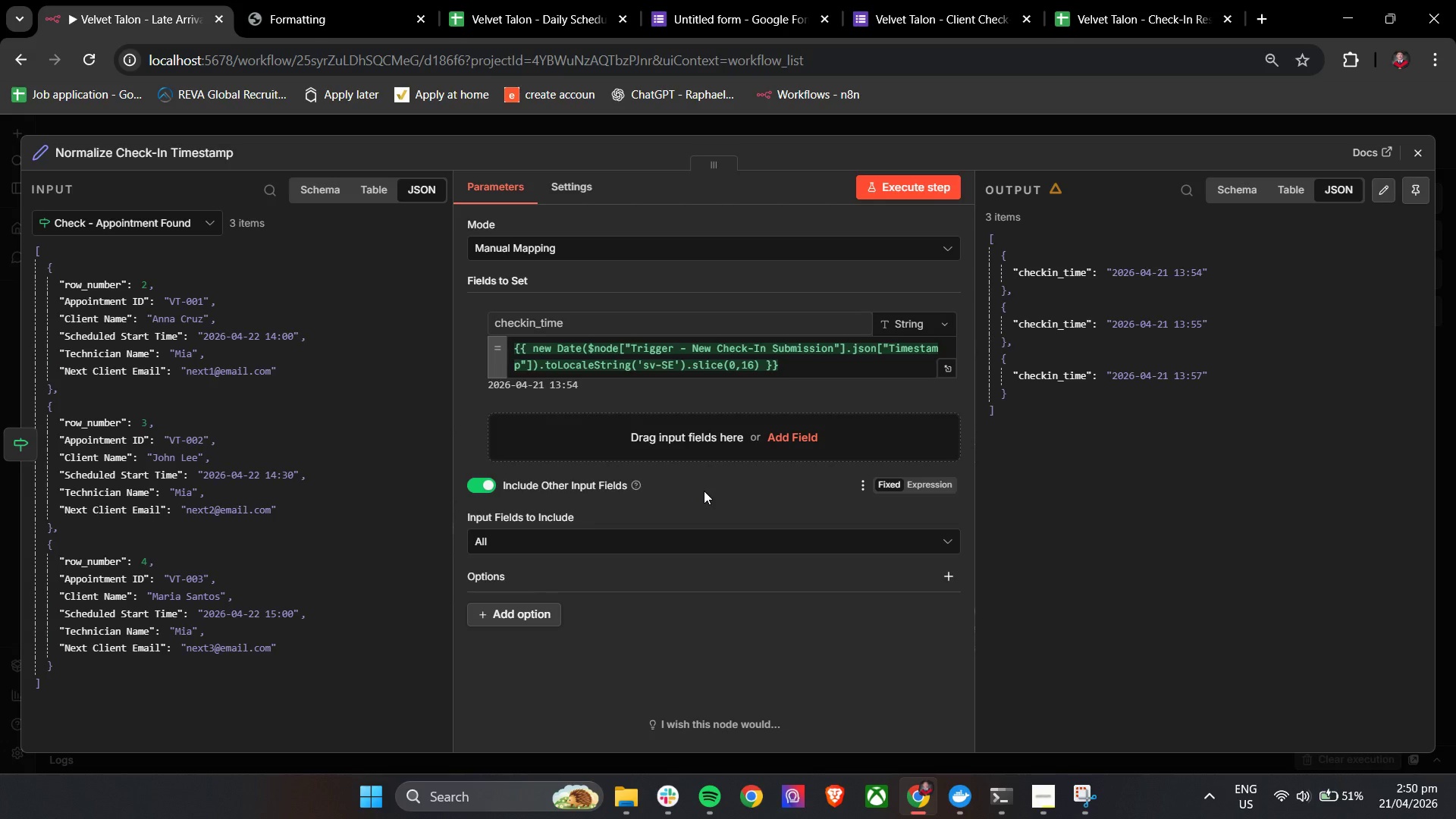 
left_click([351, 0])
 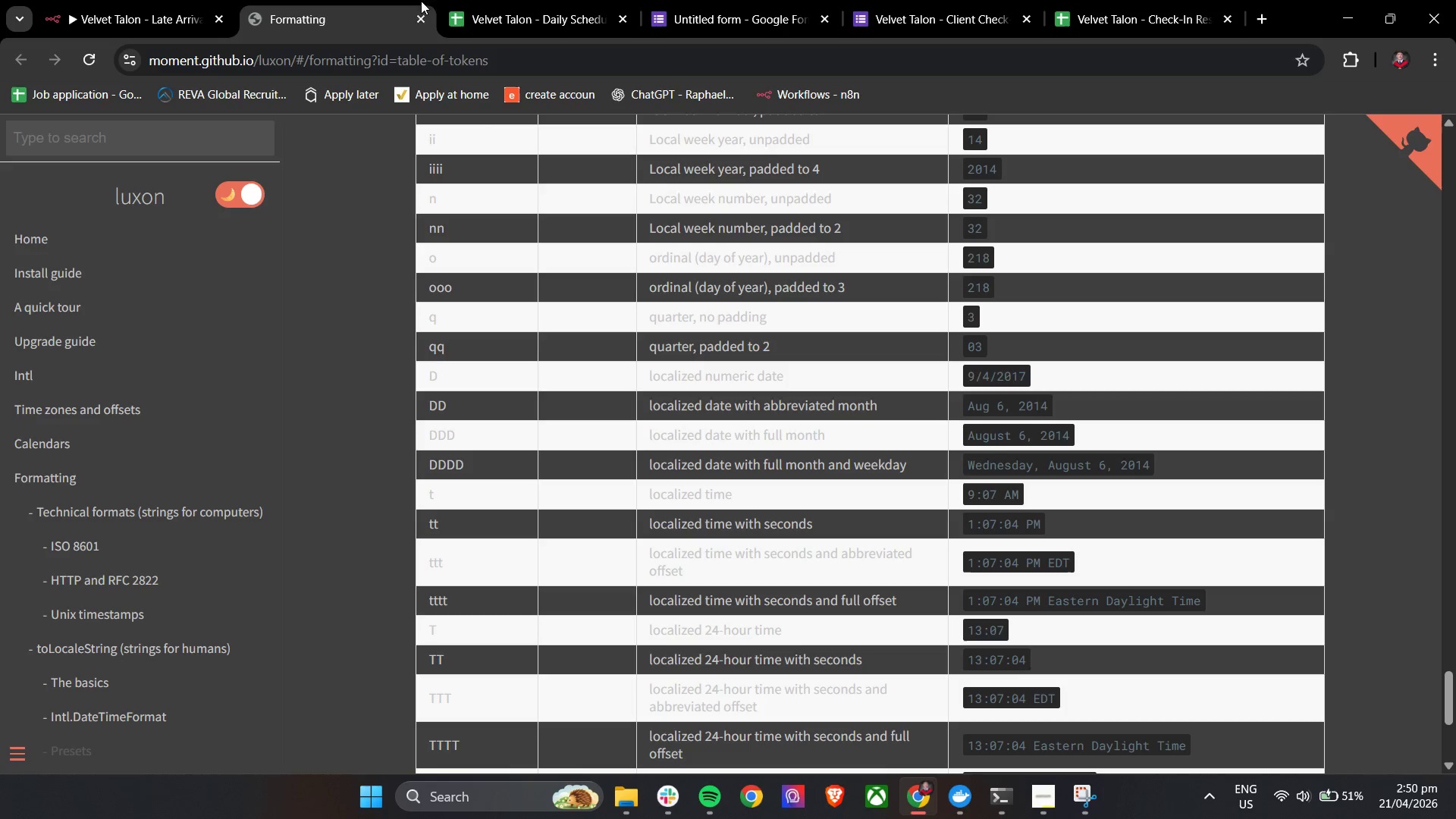 
left_click([416, 20])
 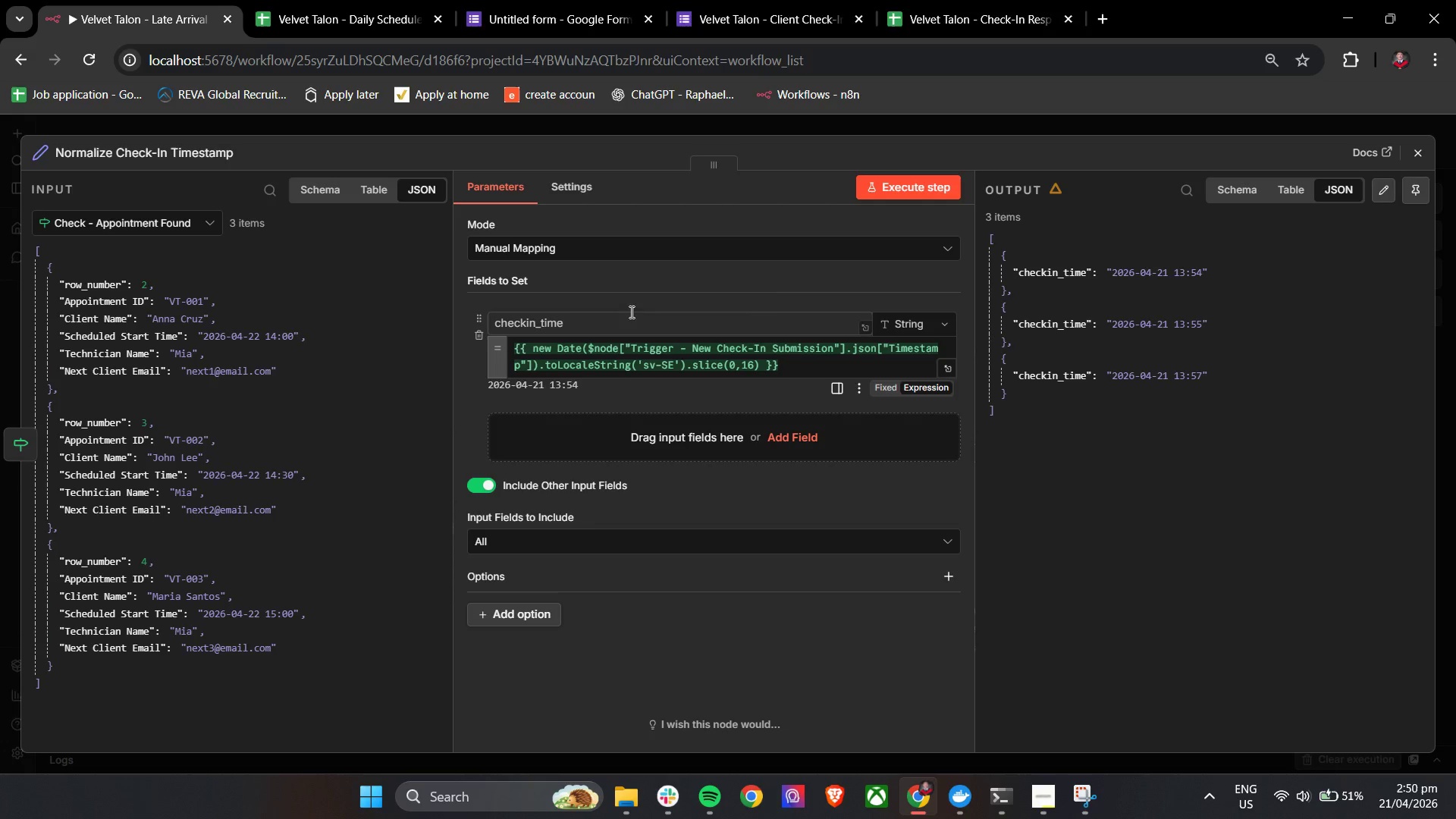 
left_click([629, 271])
 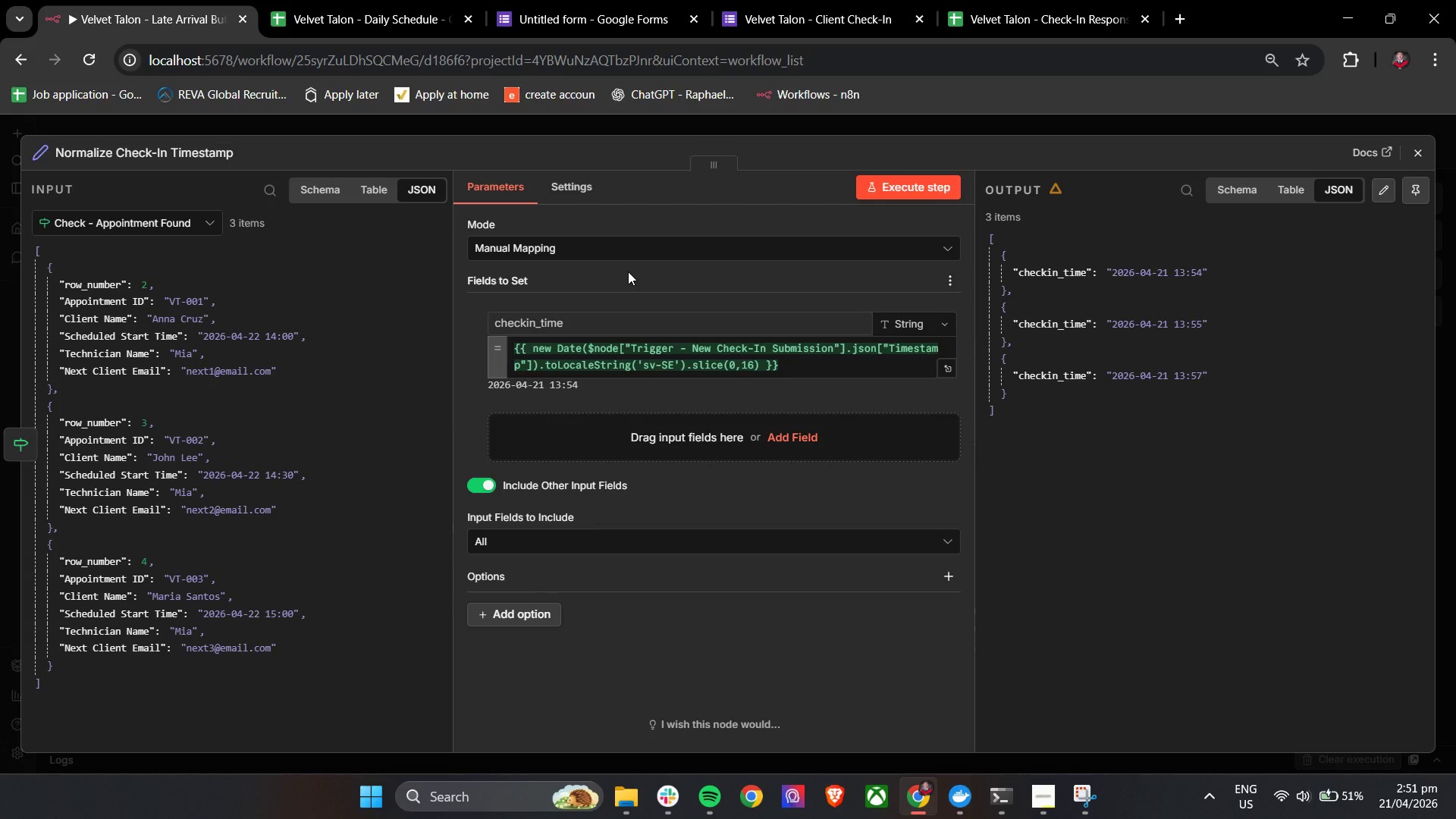 
wait(32.05)
 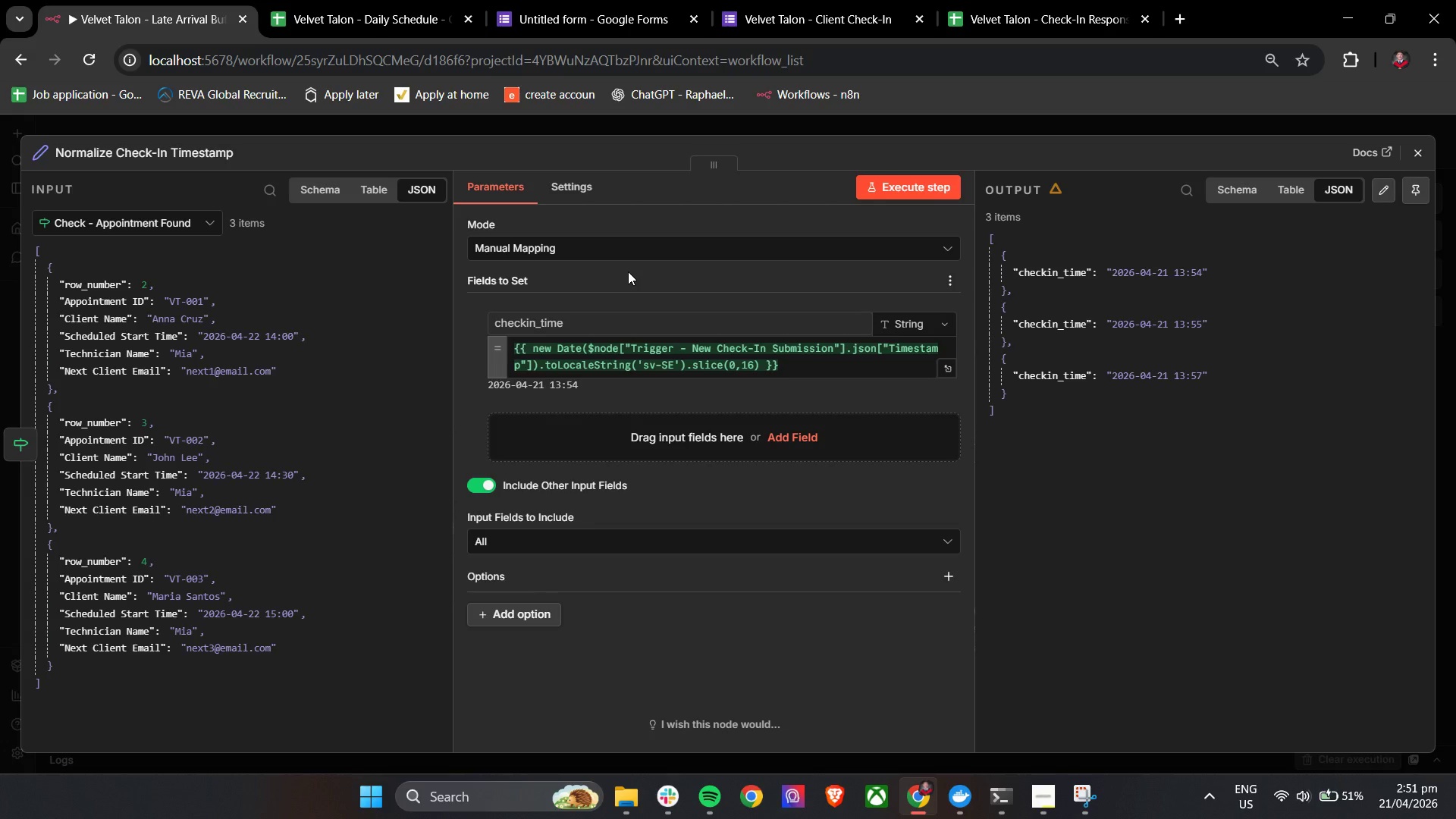 
left_click([628, 439])
 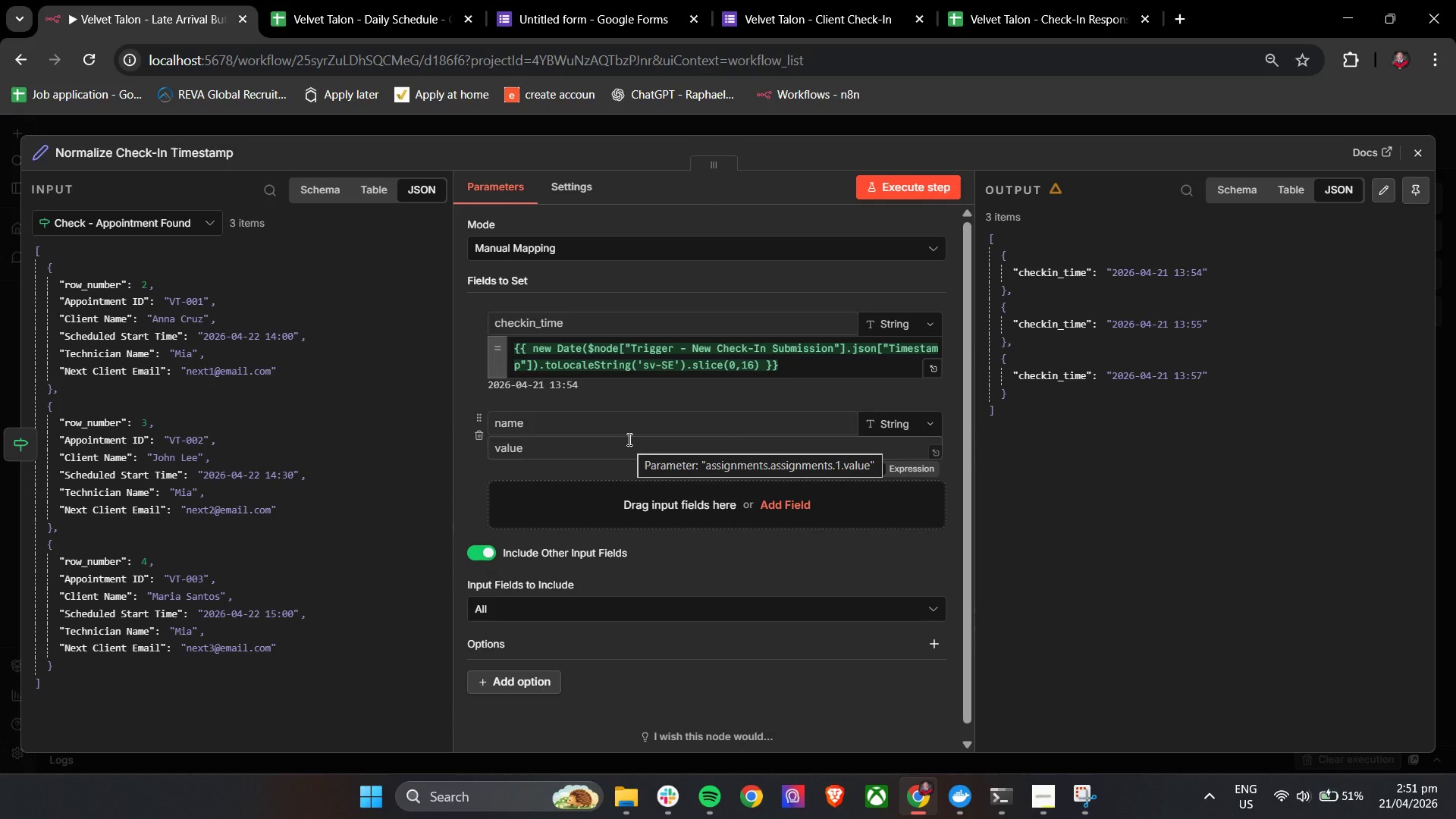 
double_click([626, 431])
 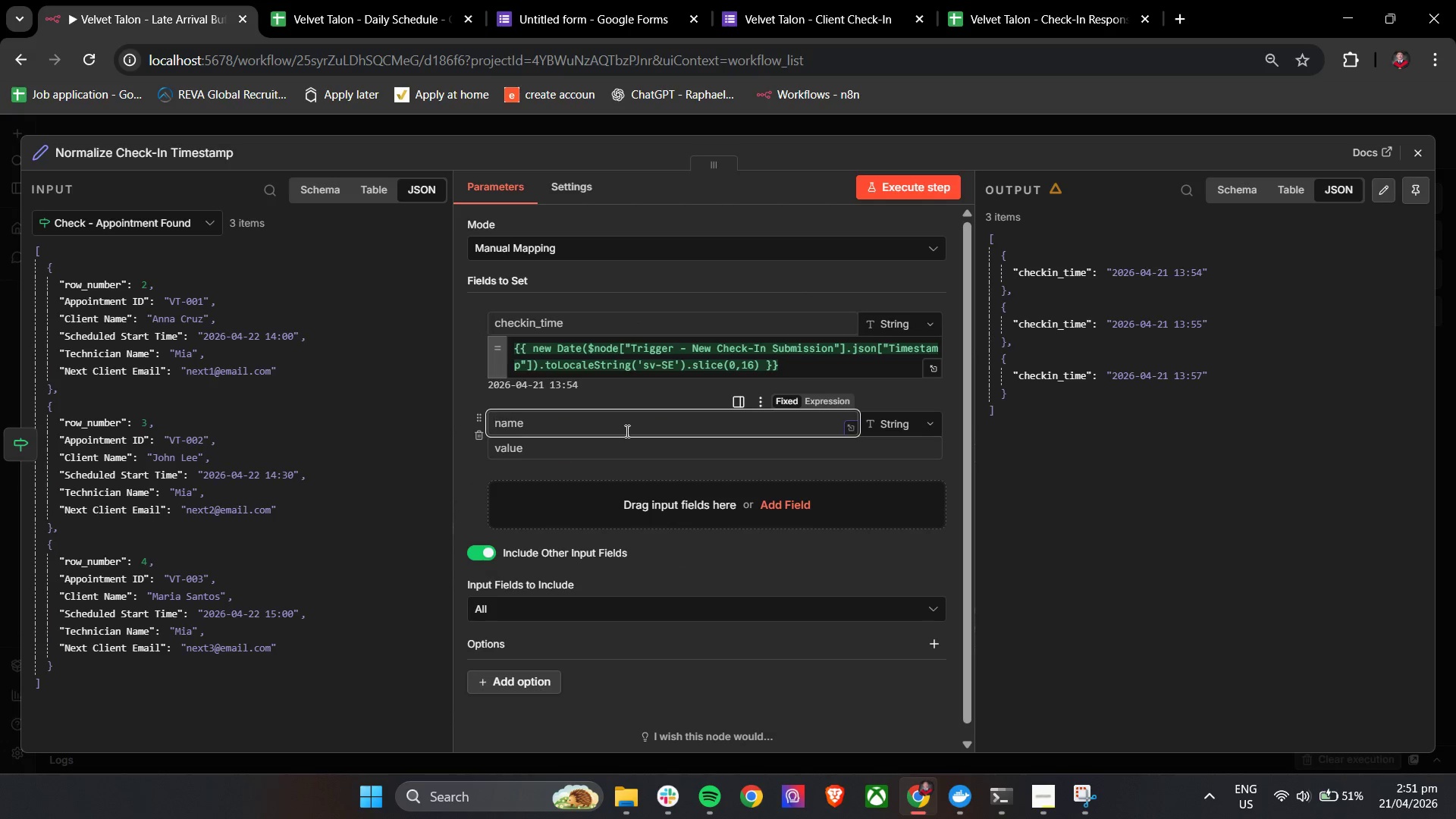 
type(sched)
 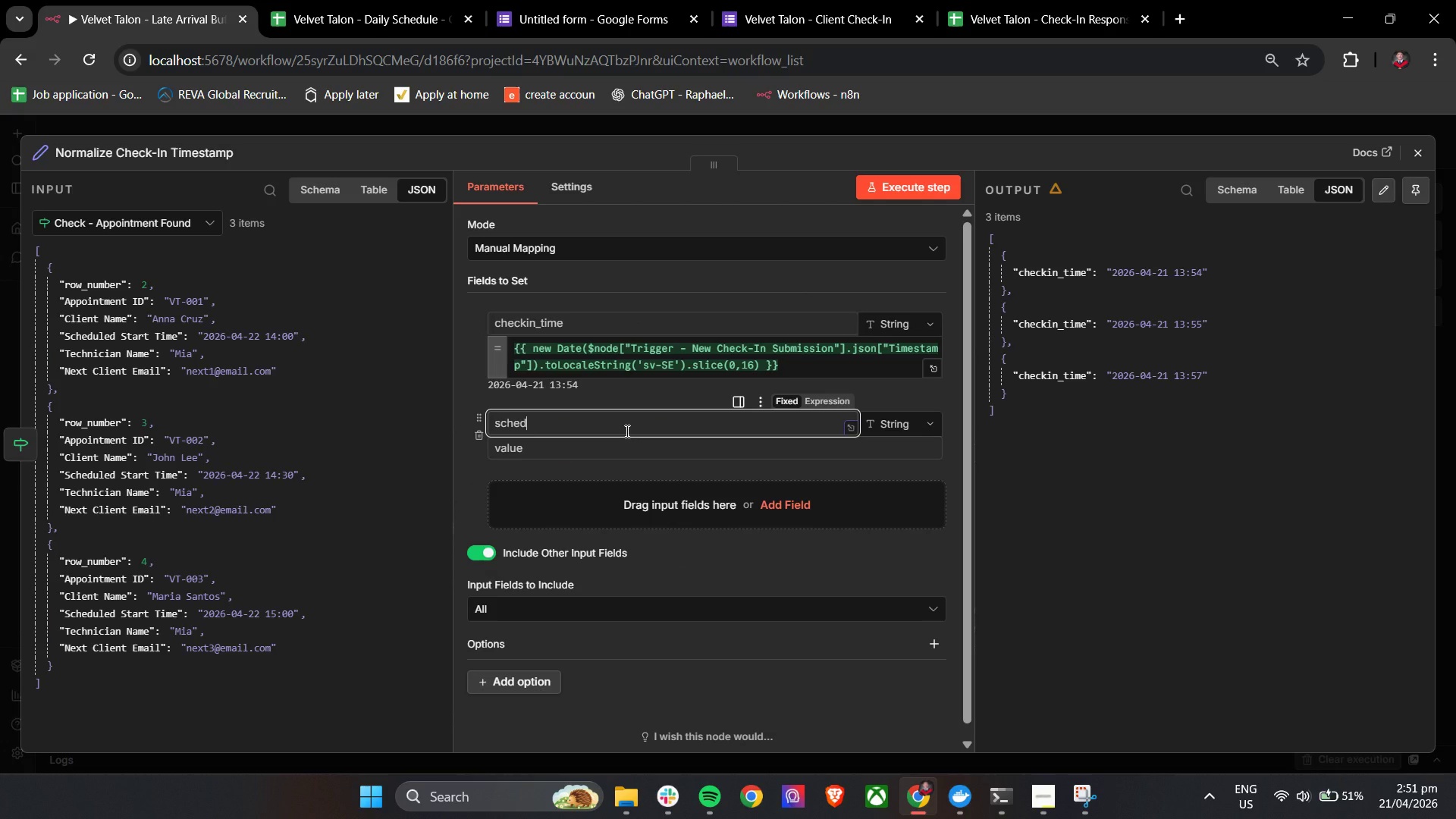 
type(uled_time)
 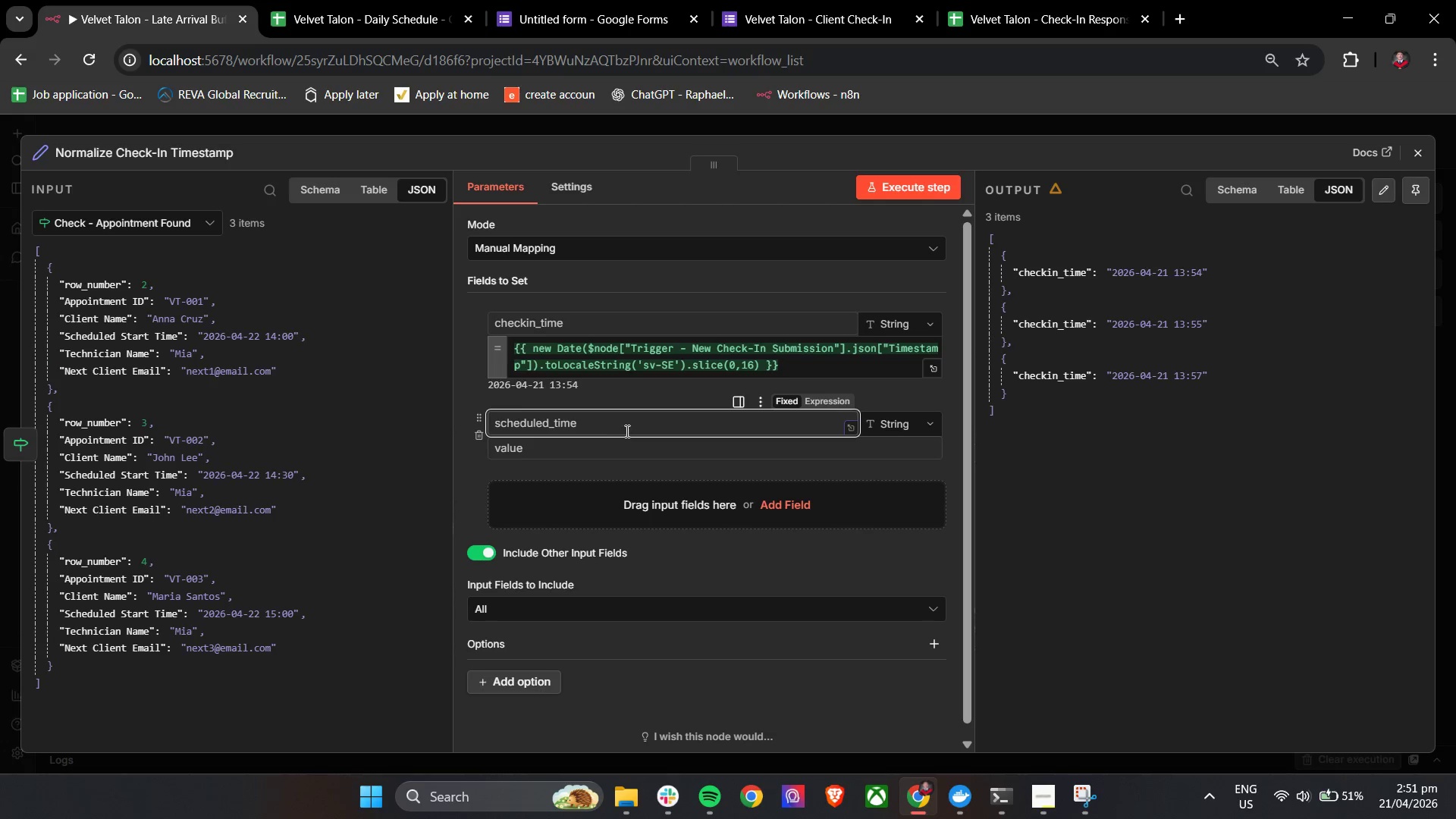 
left_click([630, 447])
 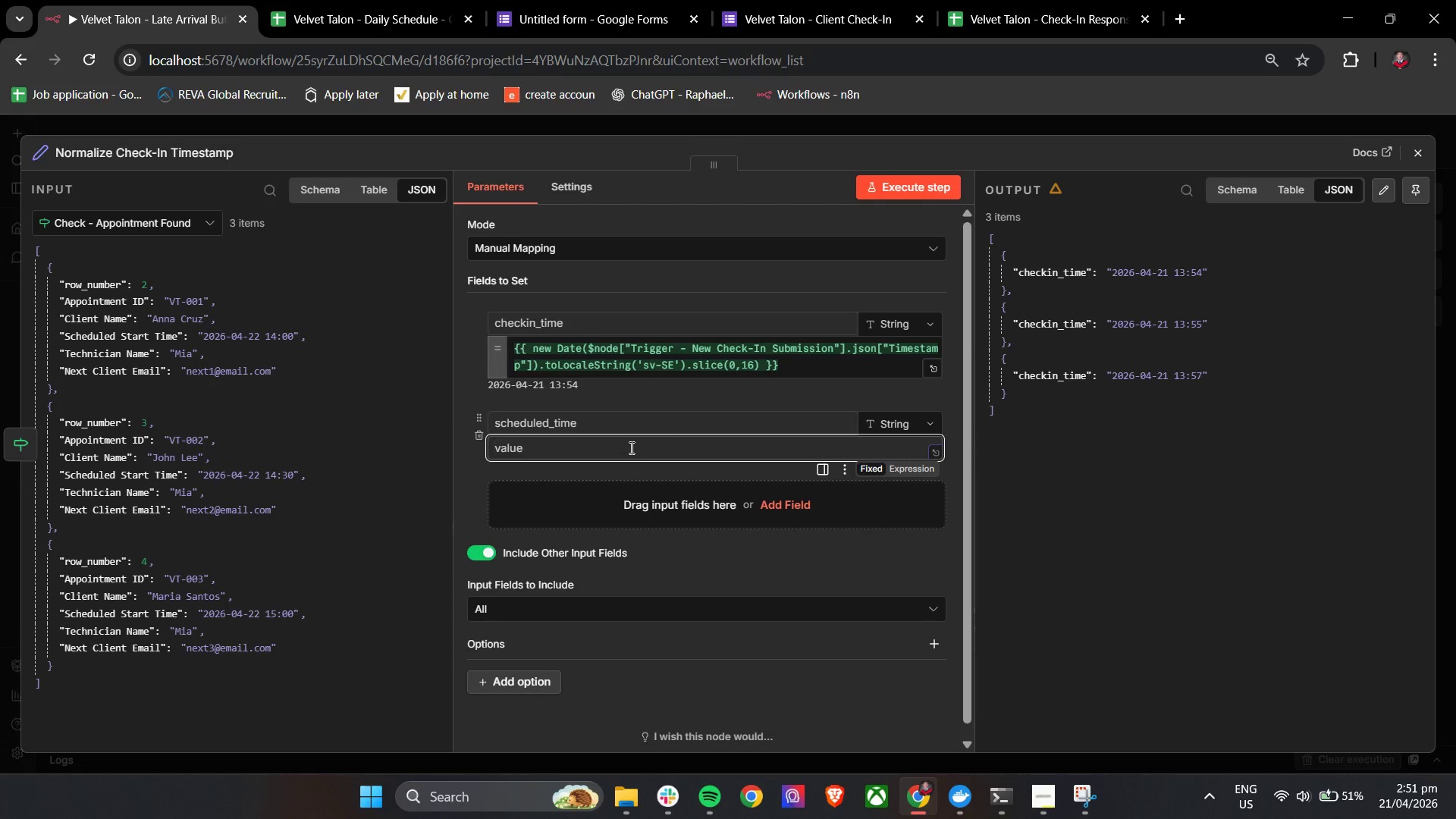 
wait(9.66)
 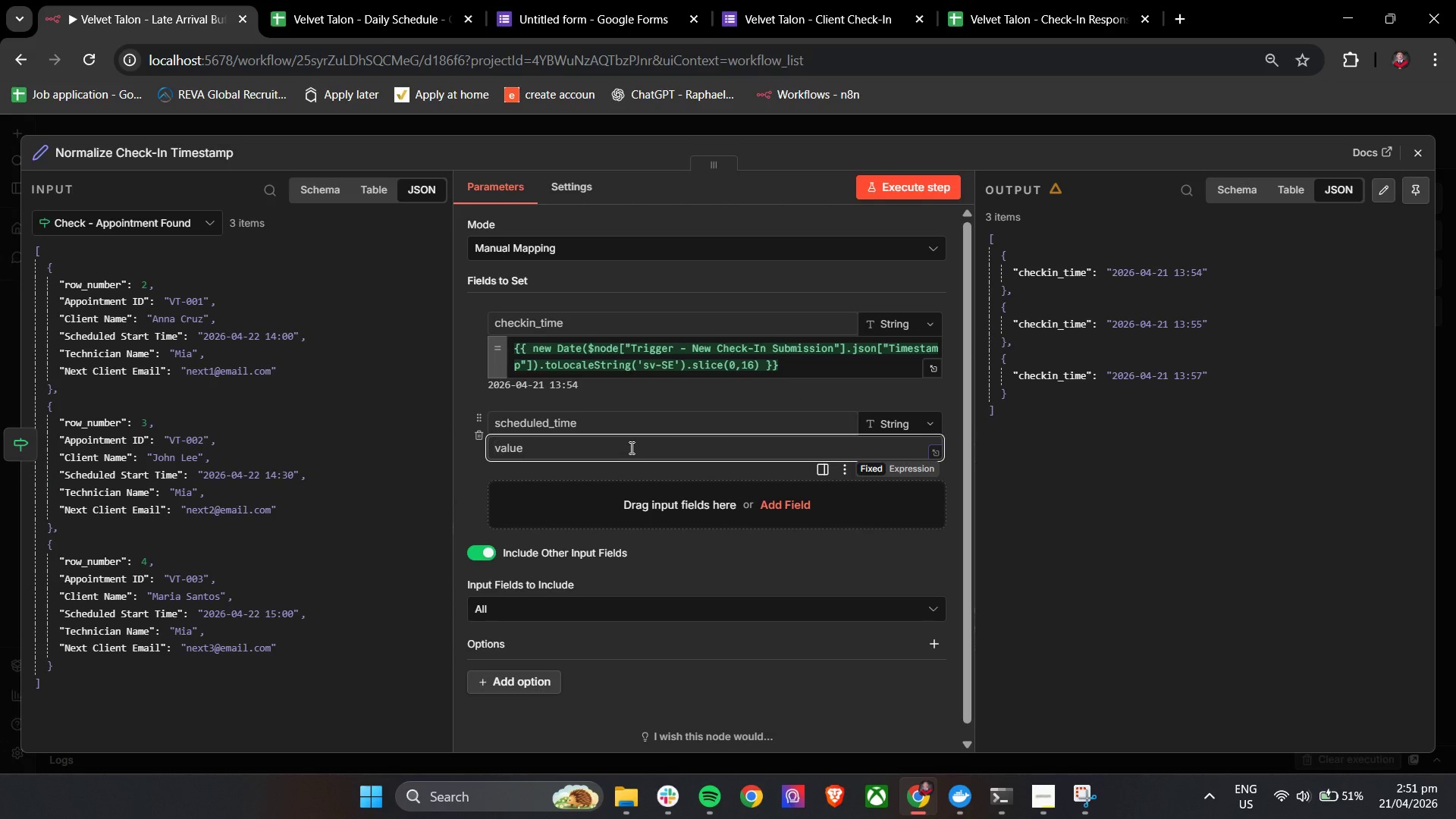 
left_click([680, 792])
 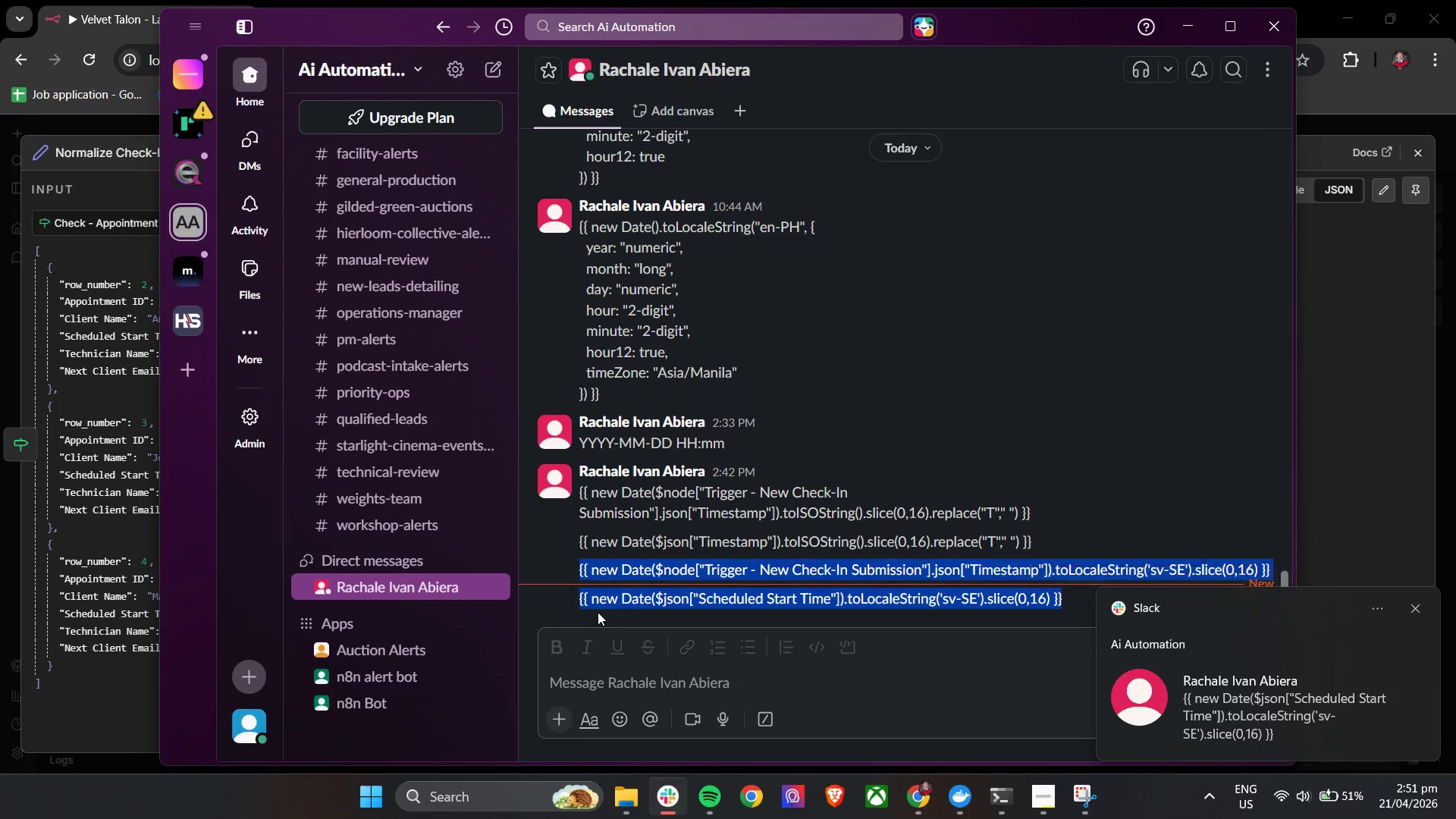 
double_click([642, 600])
 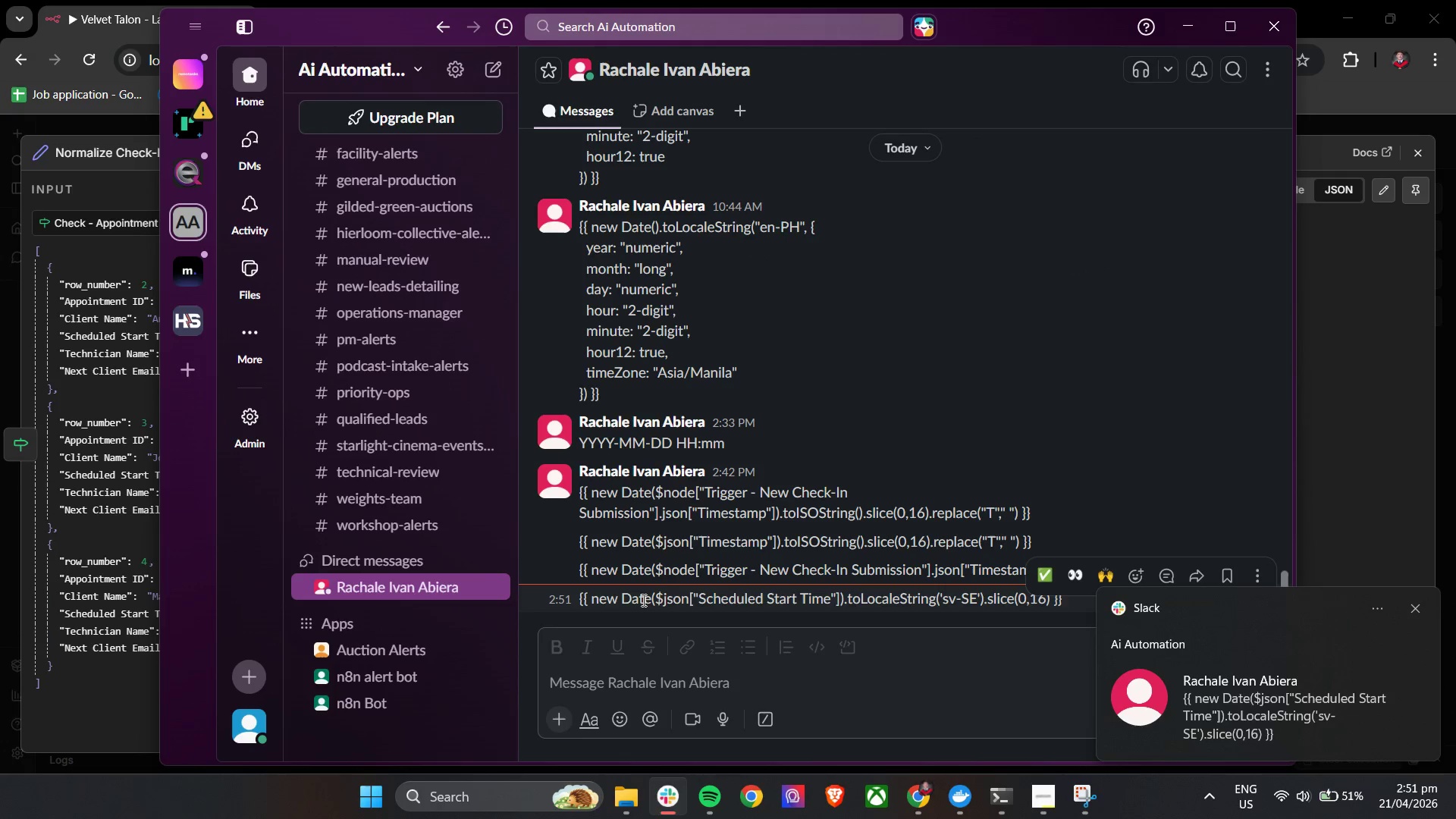 
triple_click([642, 600])
 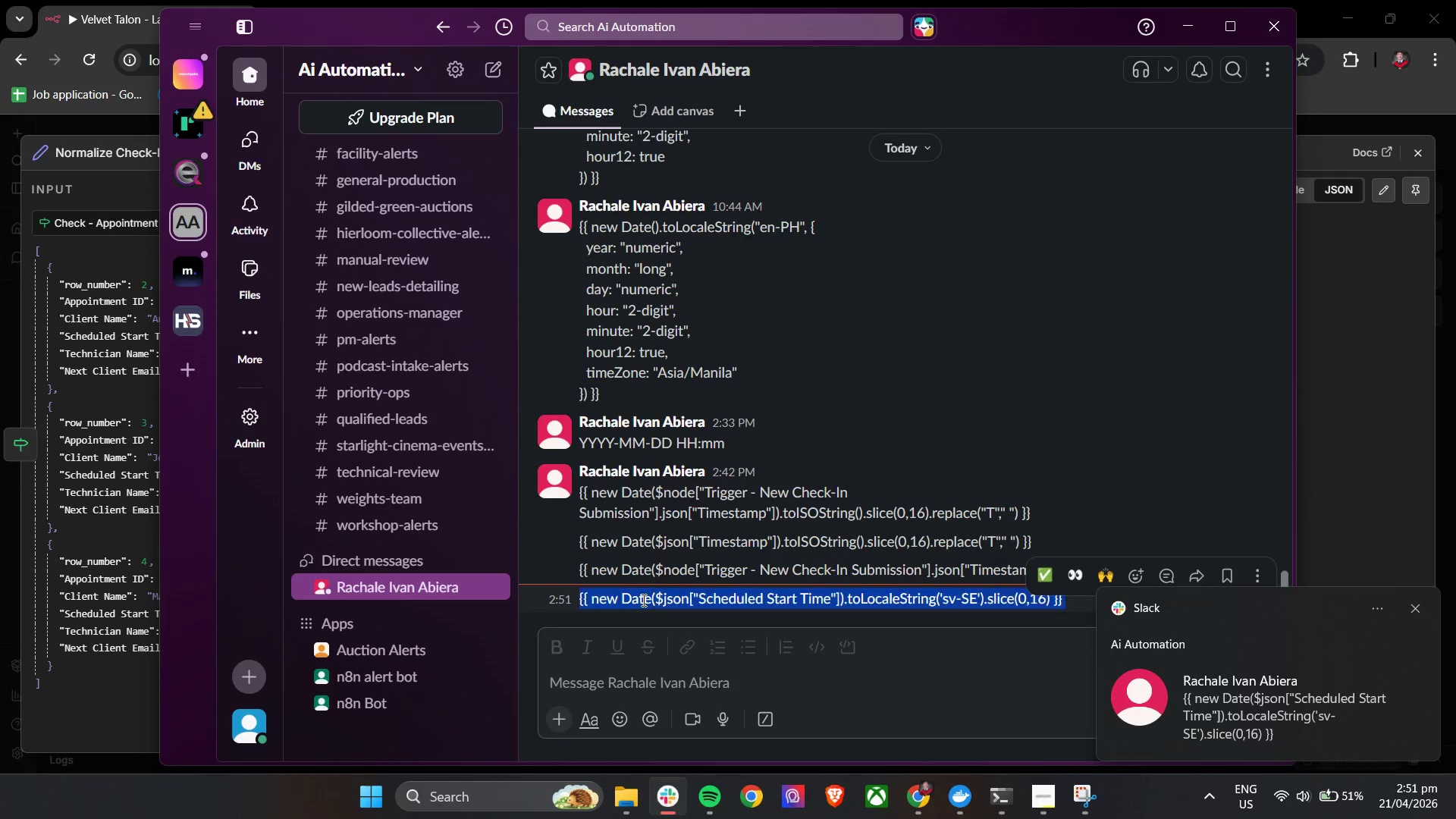 
triple_click([642, 600])
 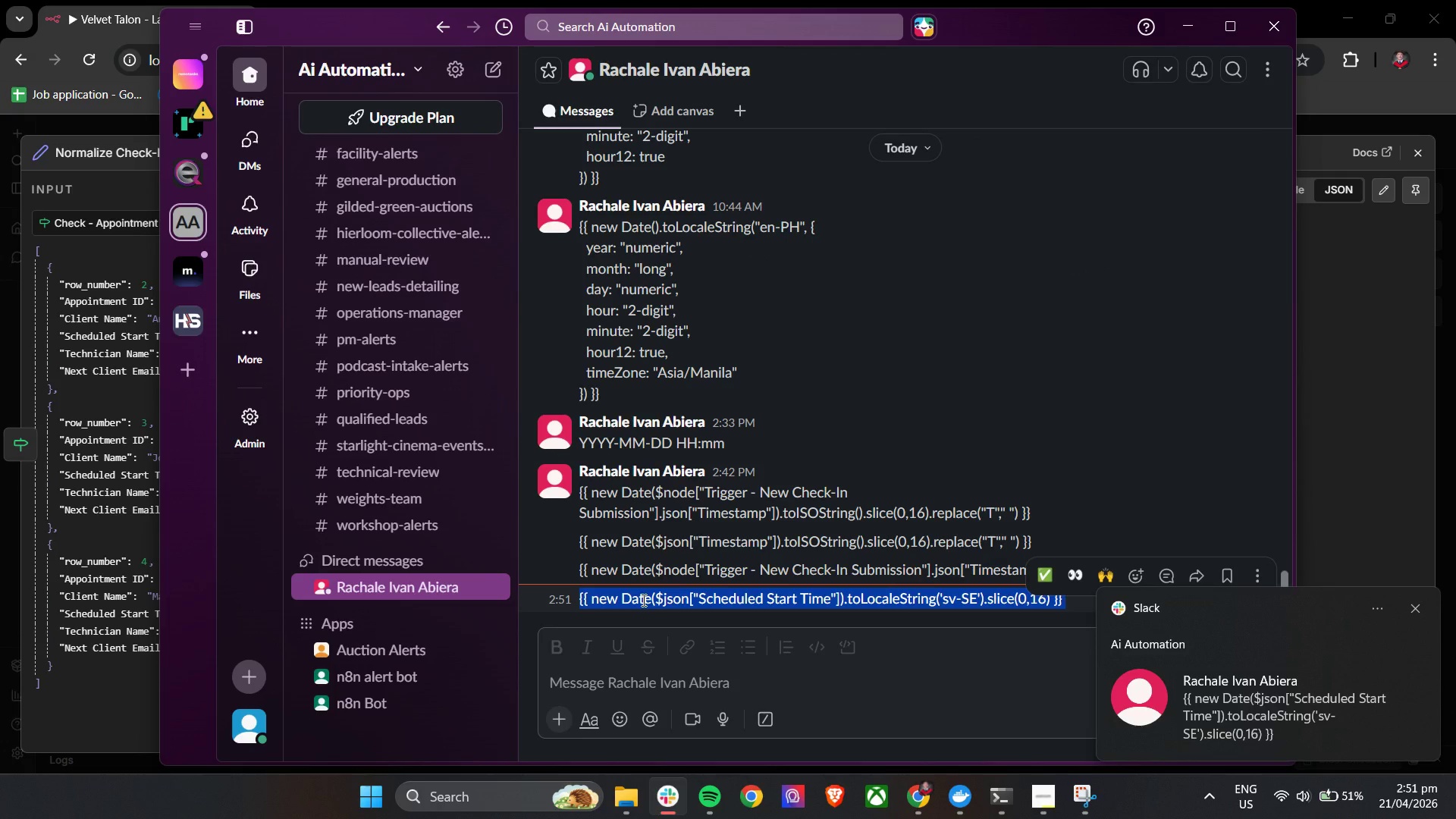 
key(Control+C)
 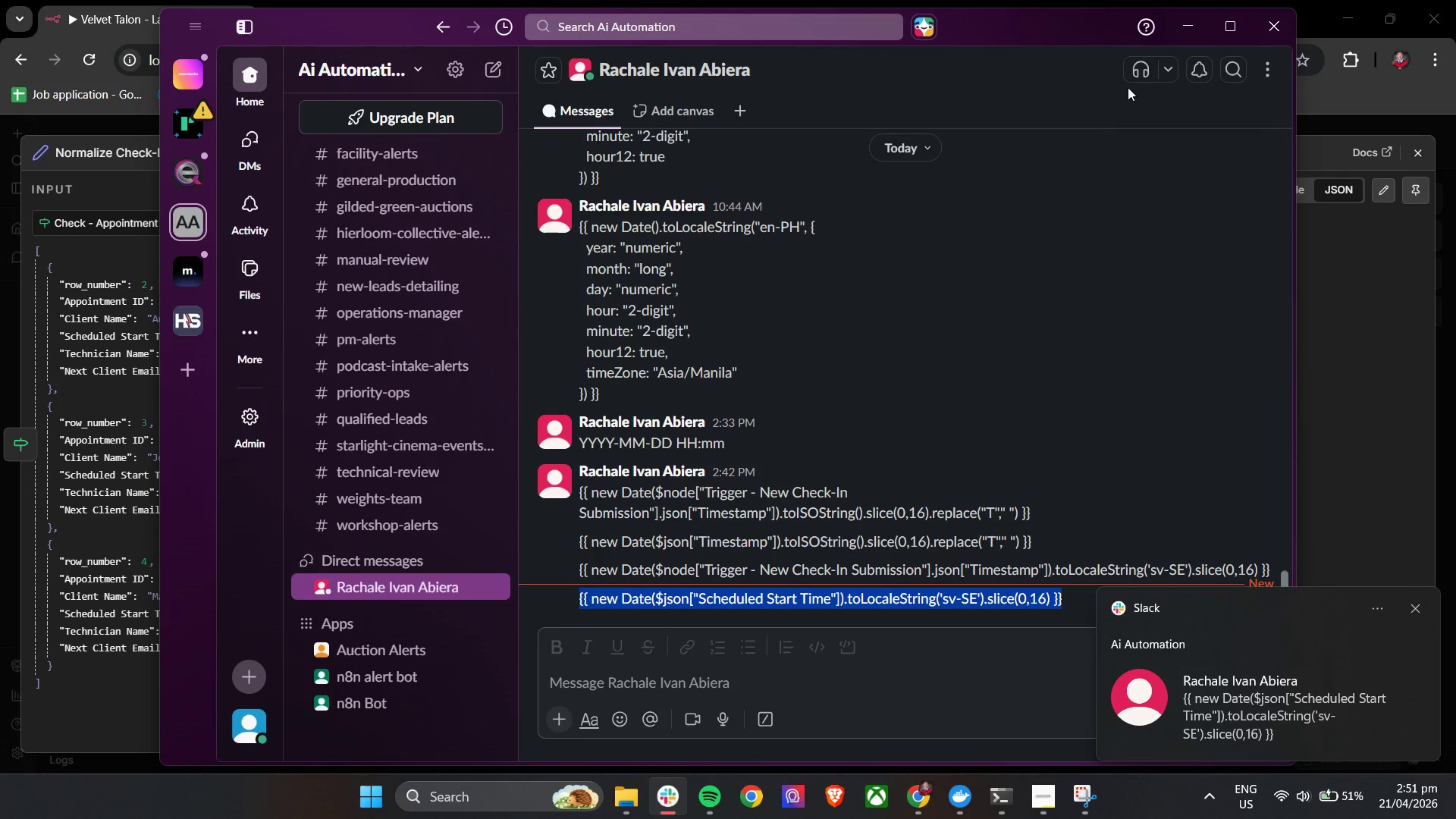 
key(Control+C)
 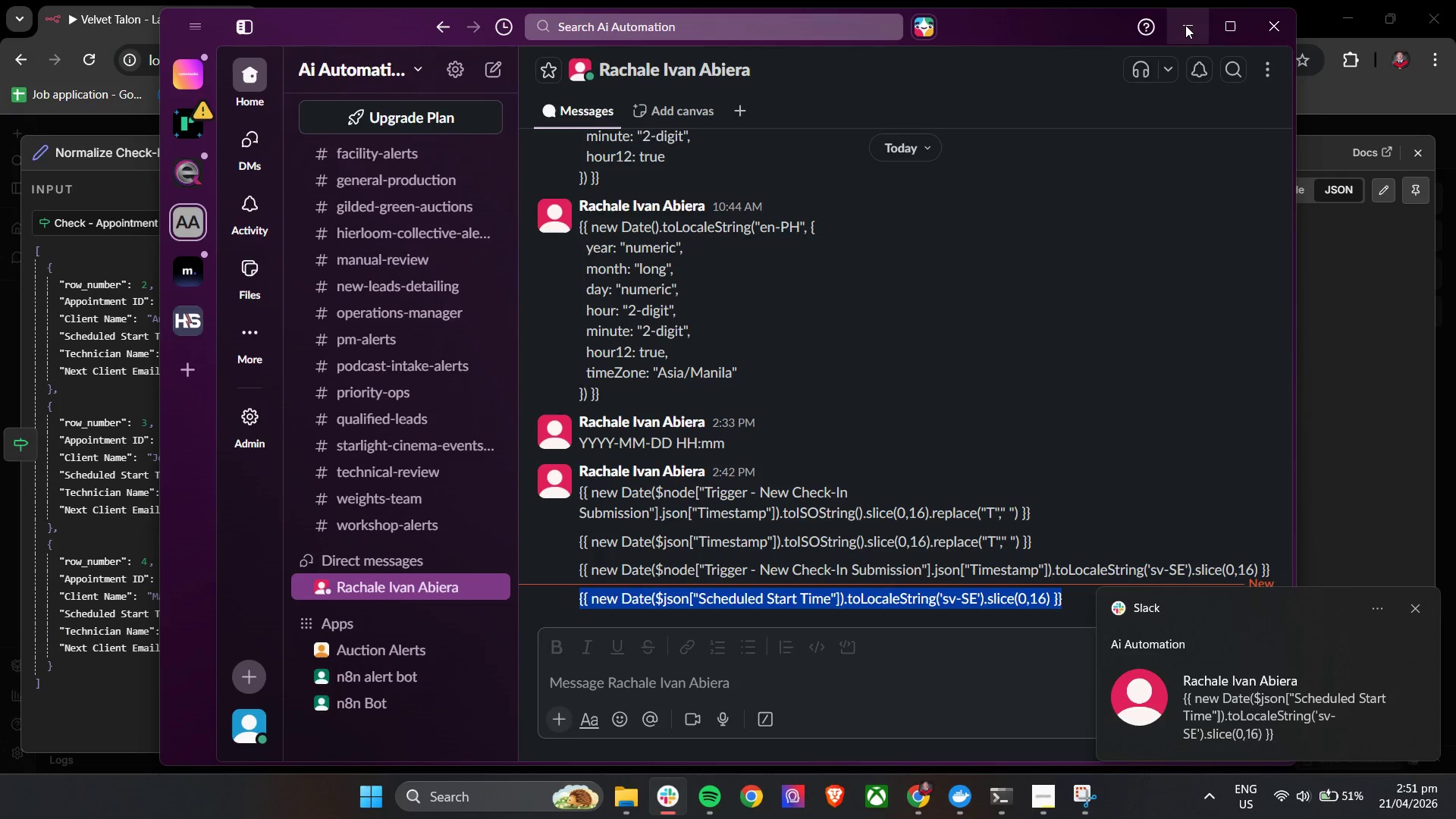 
key(Control+C)
 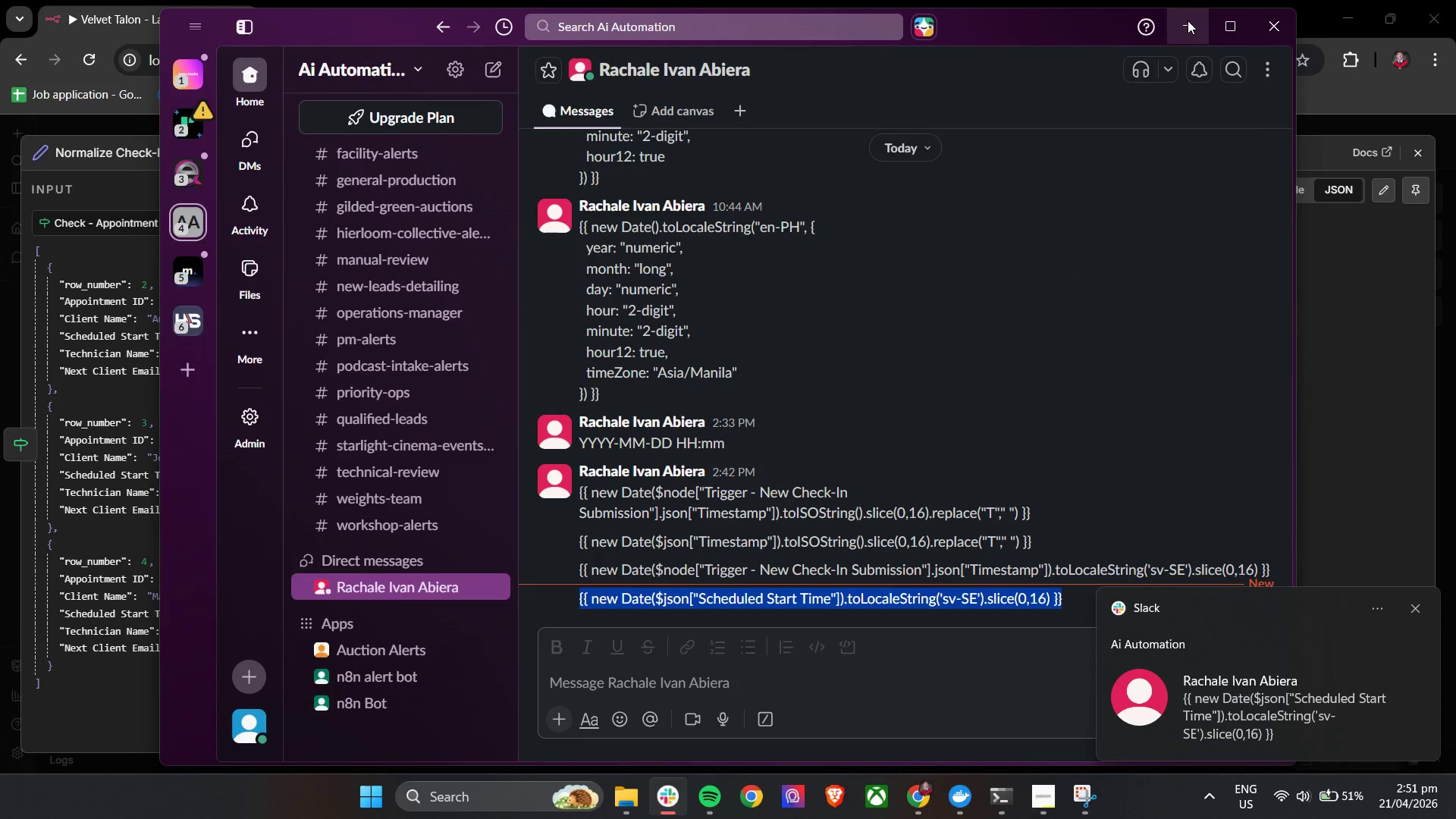 
left_click([1188, 20])
 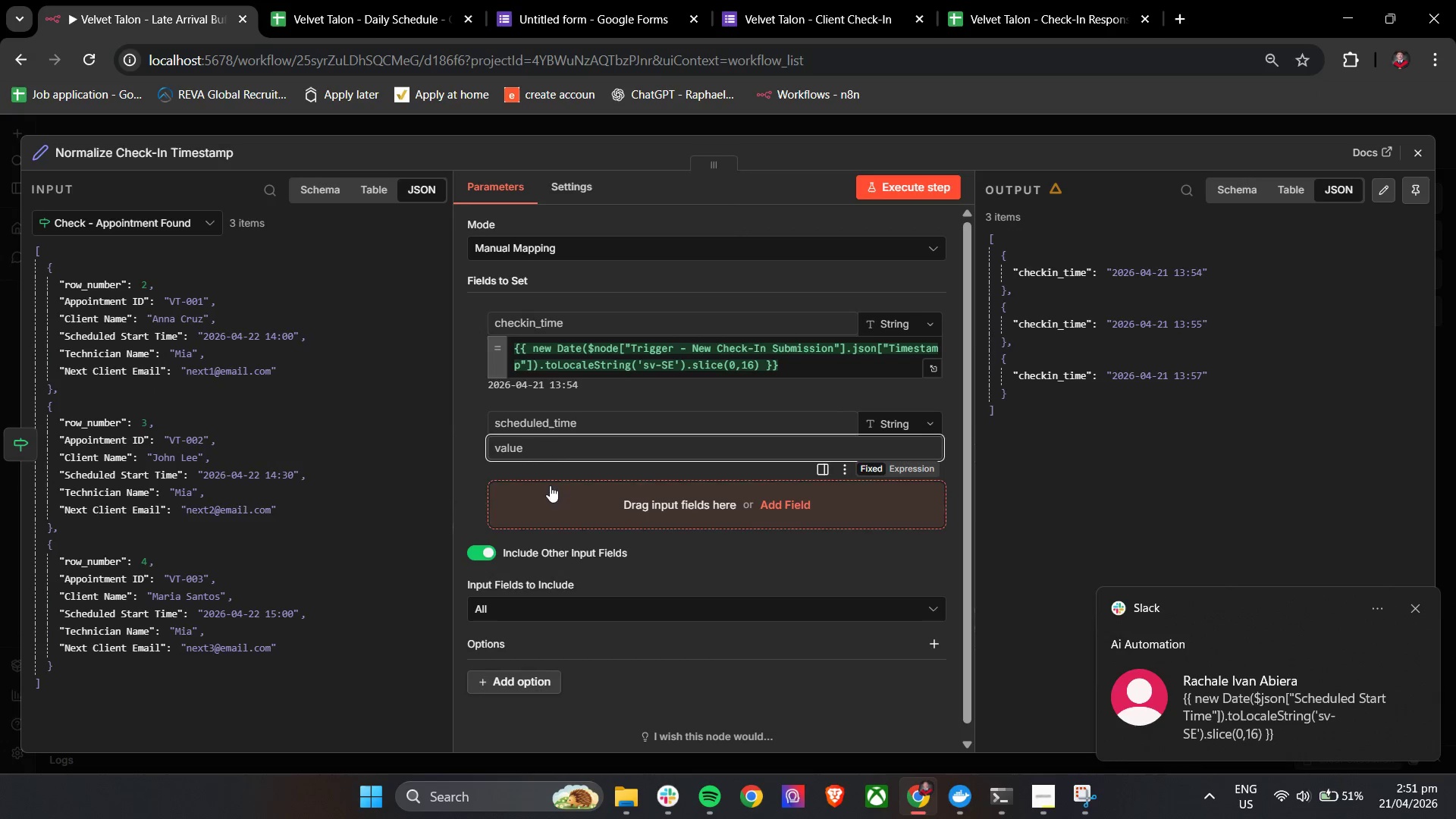 
left_click([553, 451])
 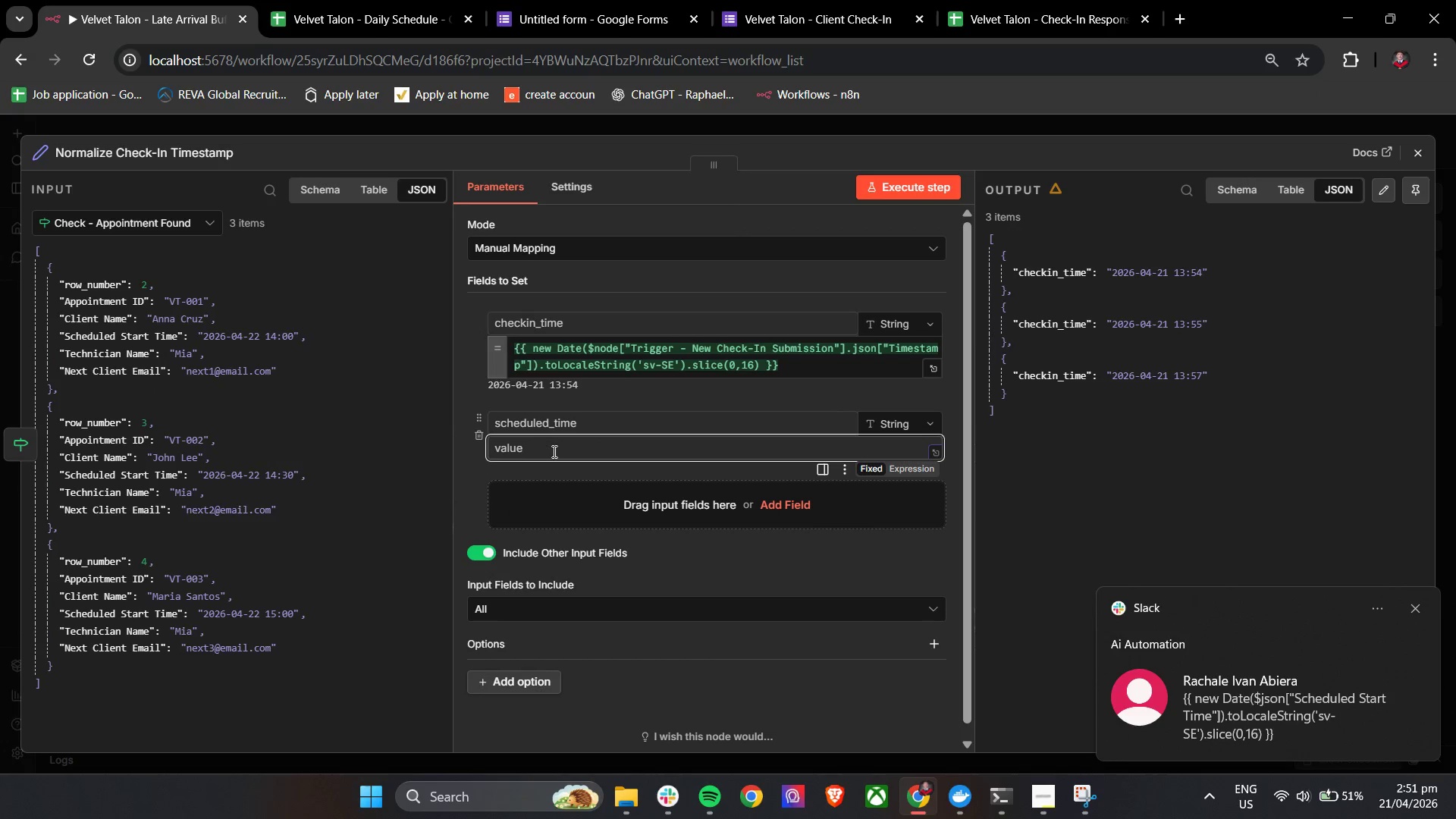 
key(Control+V)
 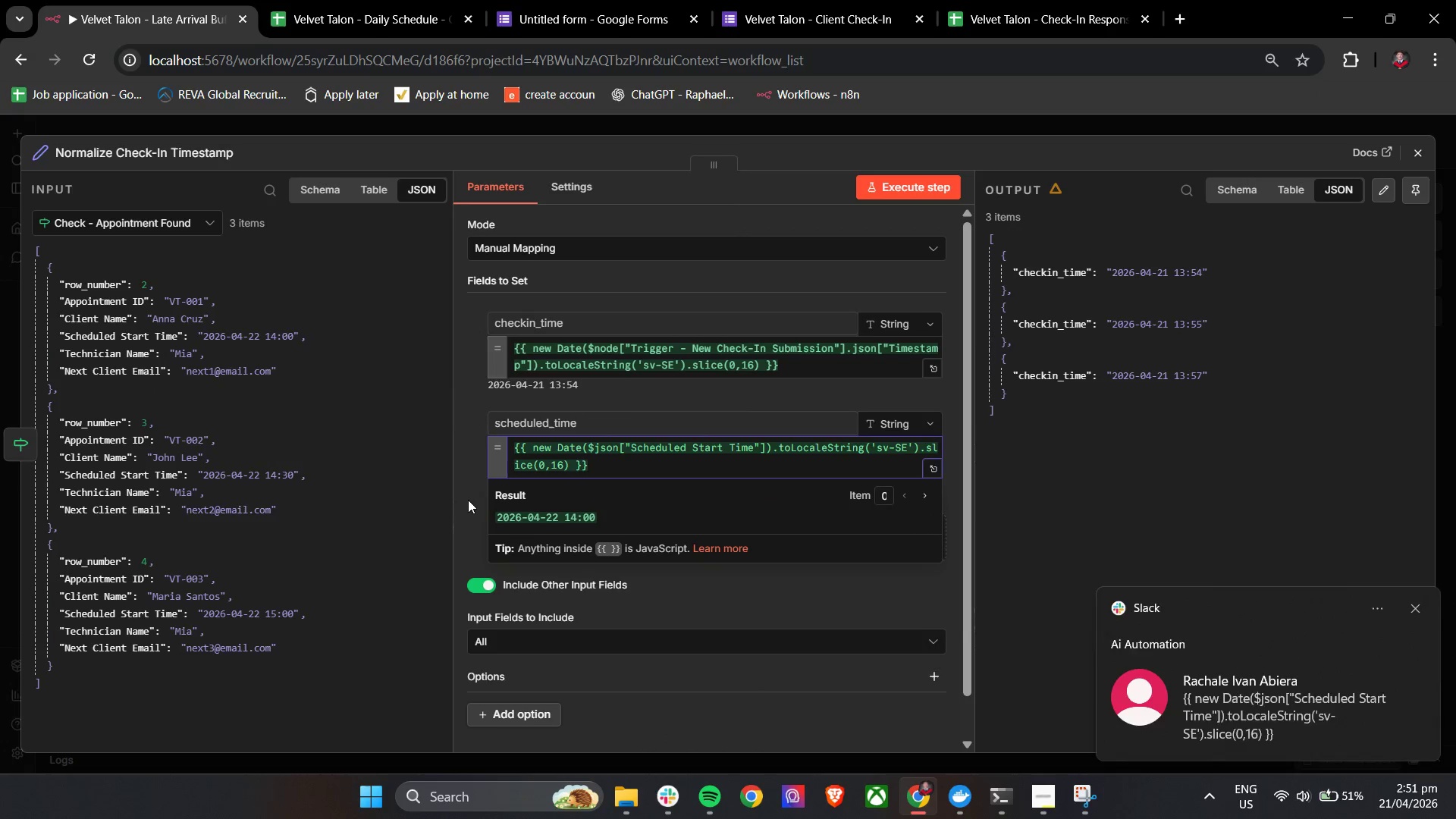 
left_click([468, 500])
 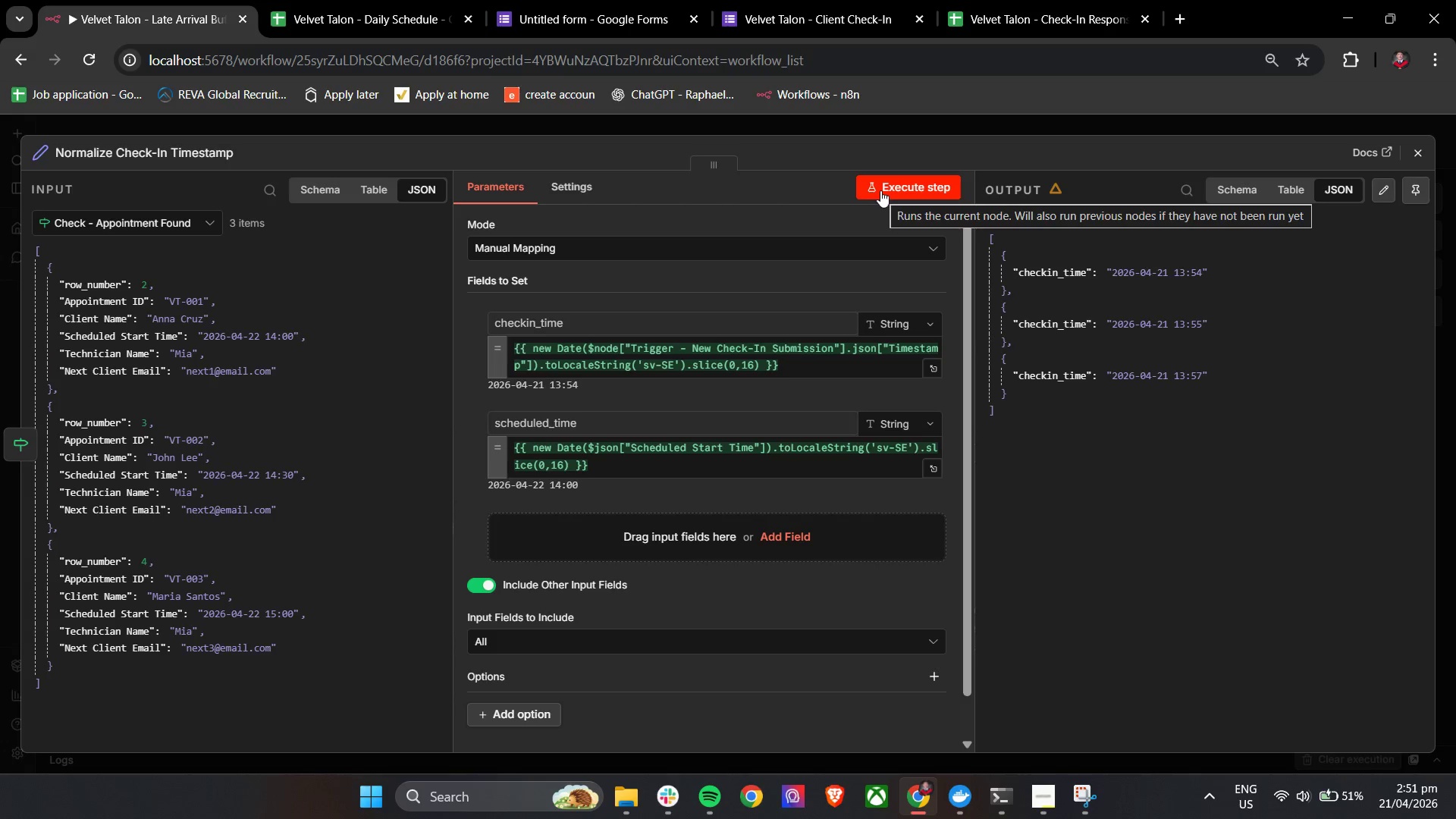 
left_click([880, 190])
 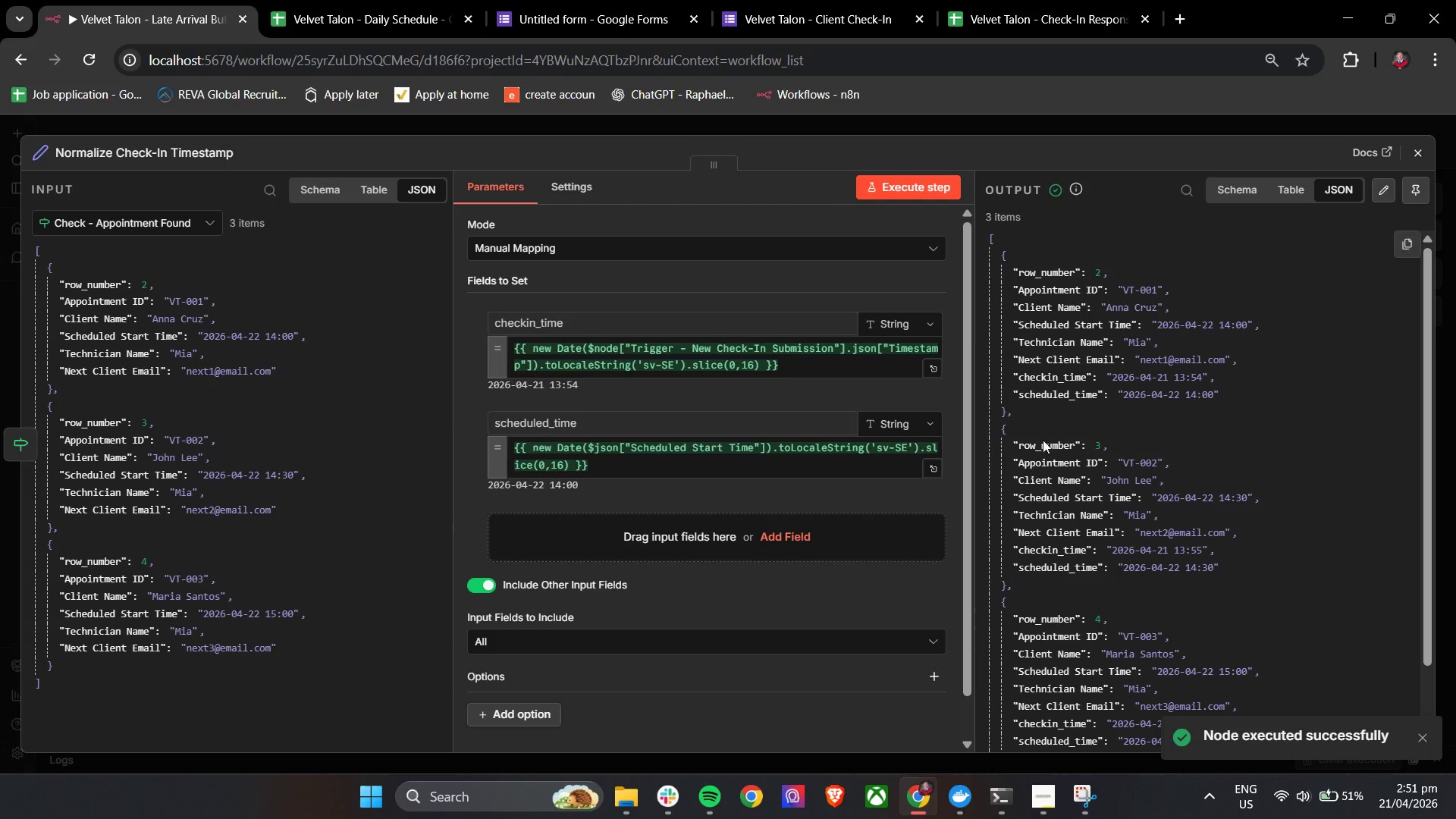 
scroll: coordinate [1093, 547], scroll_direction: down, amount: 5.0
 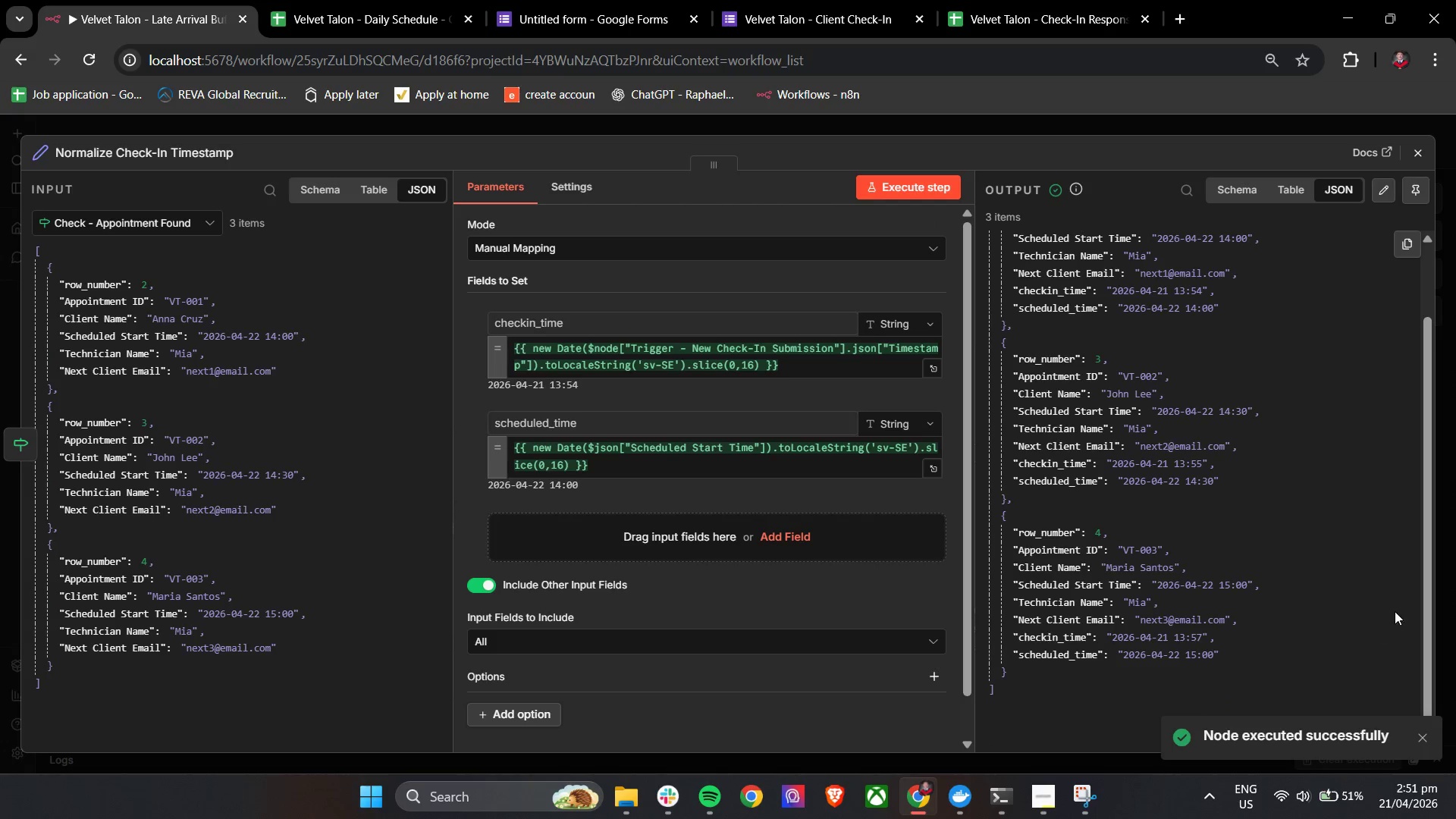 
left_click_drag(start_coordinate=[1426, 610], to_coordinate=[1426, 551])
 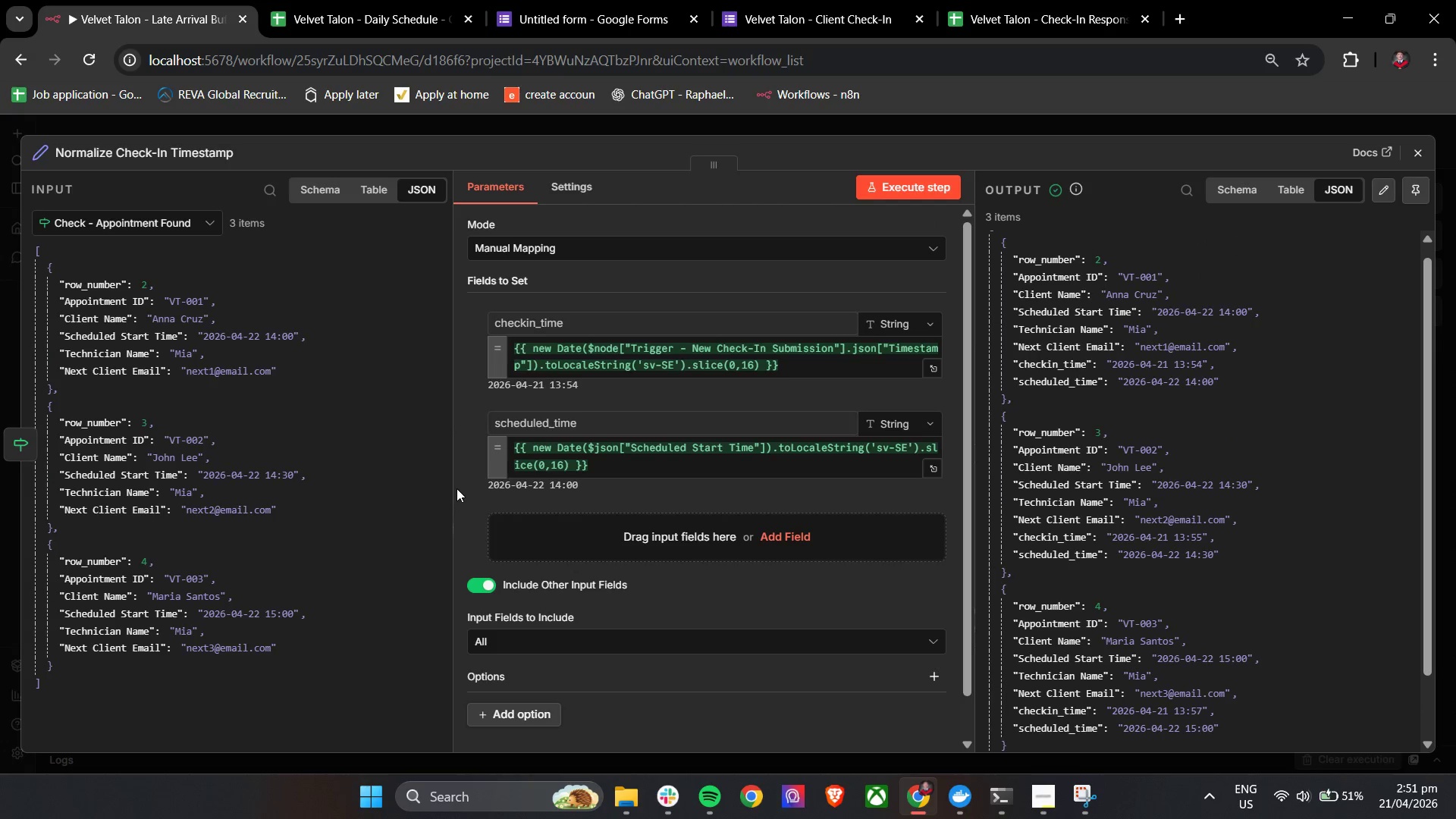 
left_click([457, 485])
 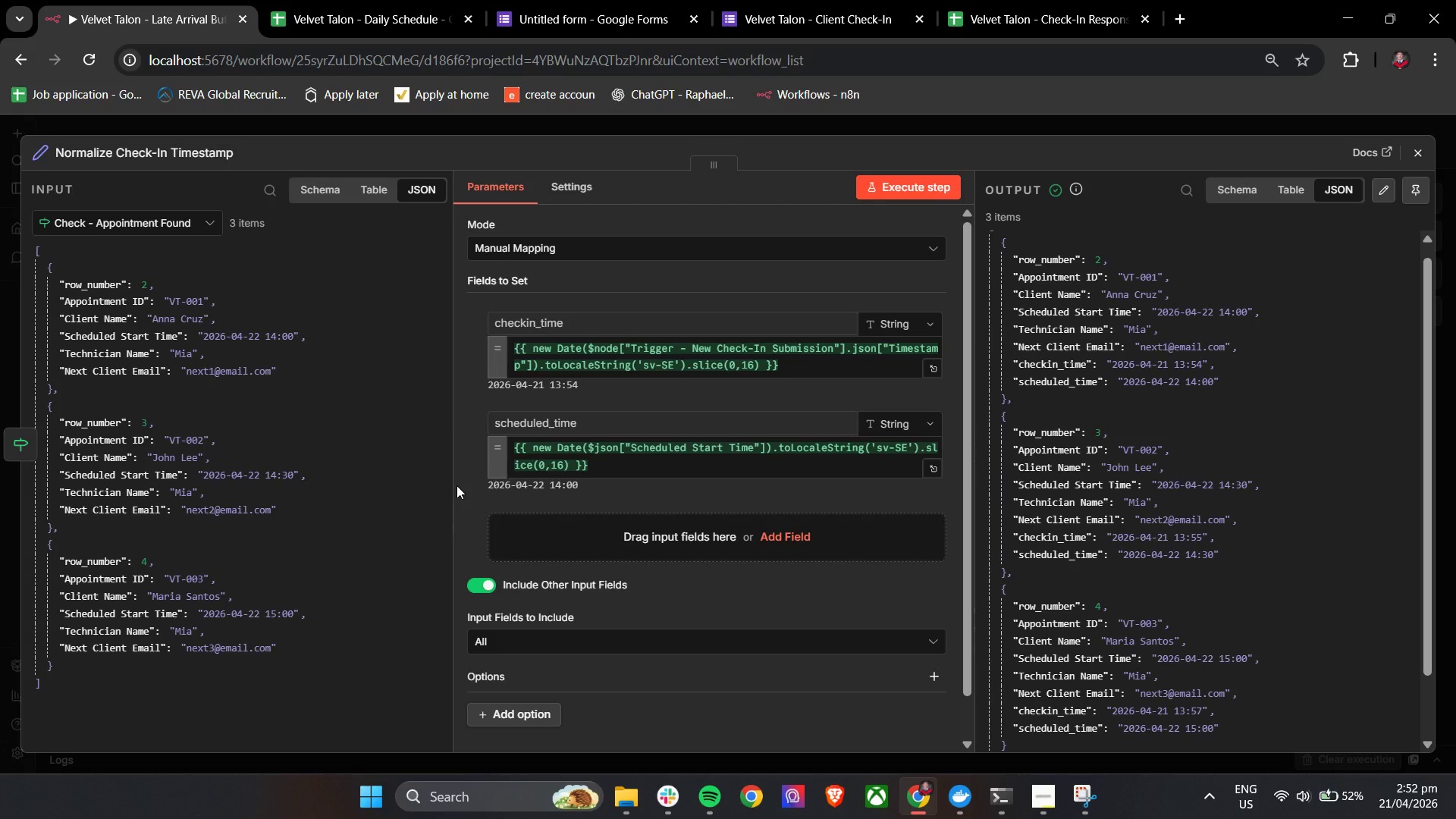 
wait(40.77)
 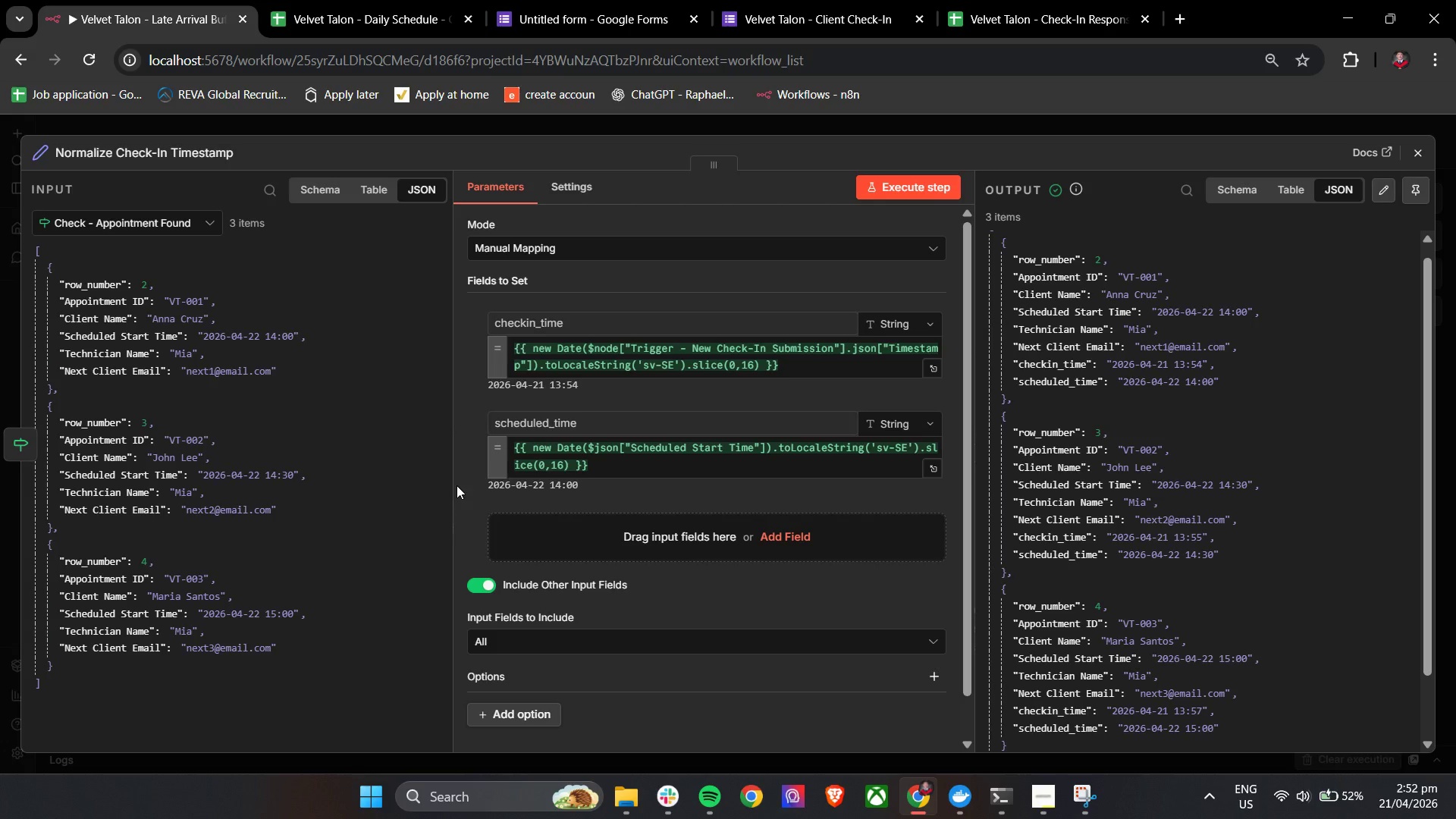 
left_click([319, 0])
 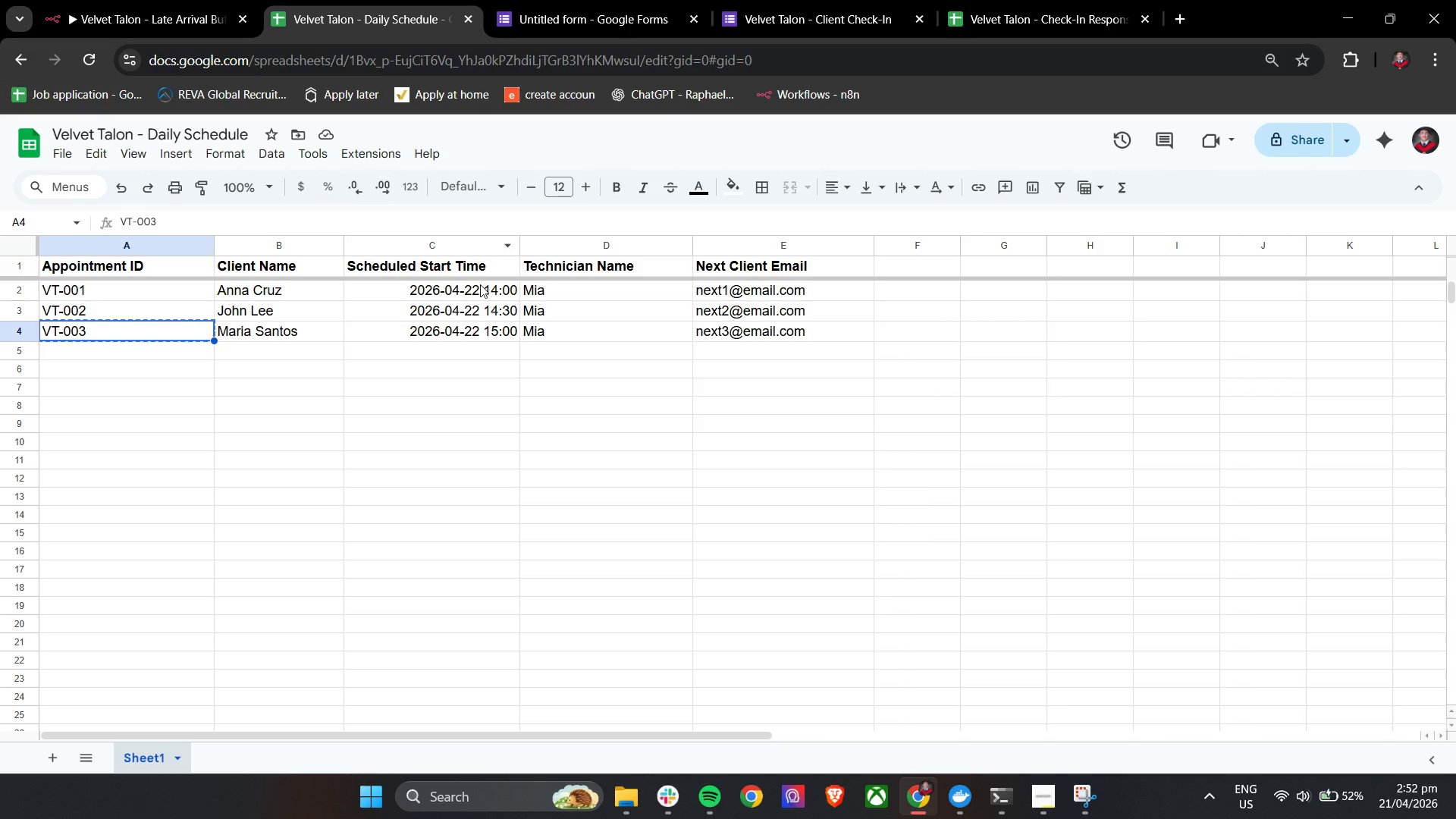 
double_click([479, 288])
 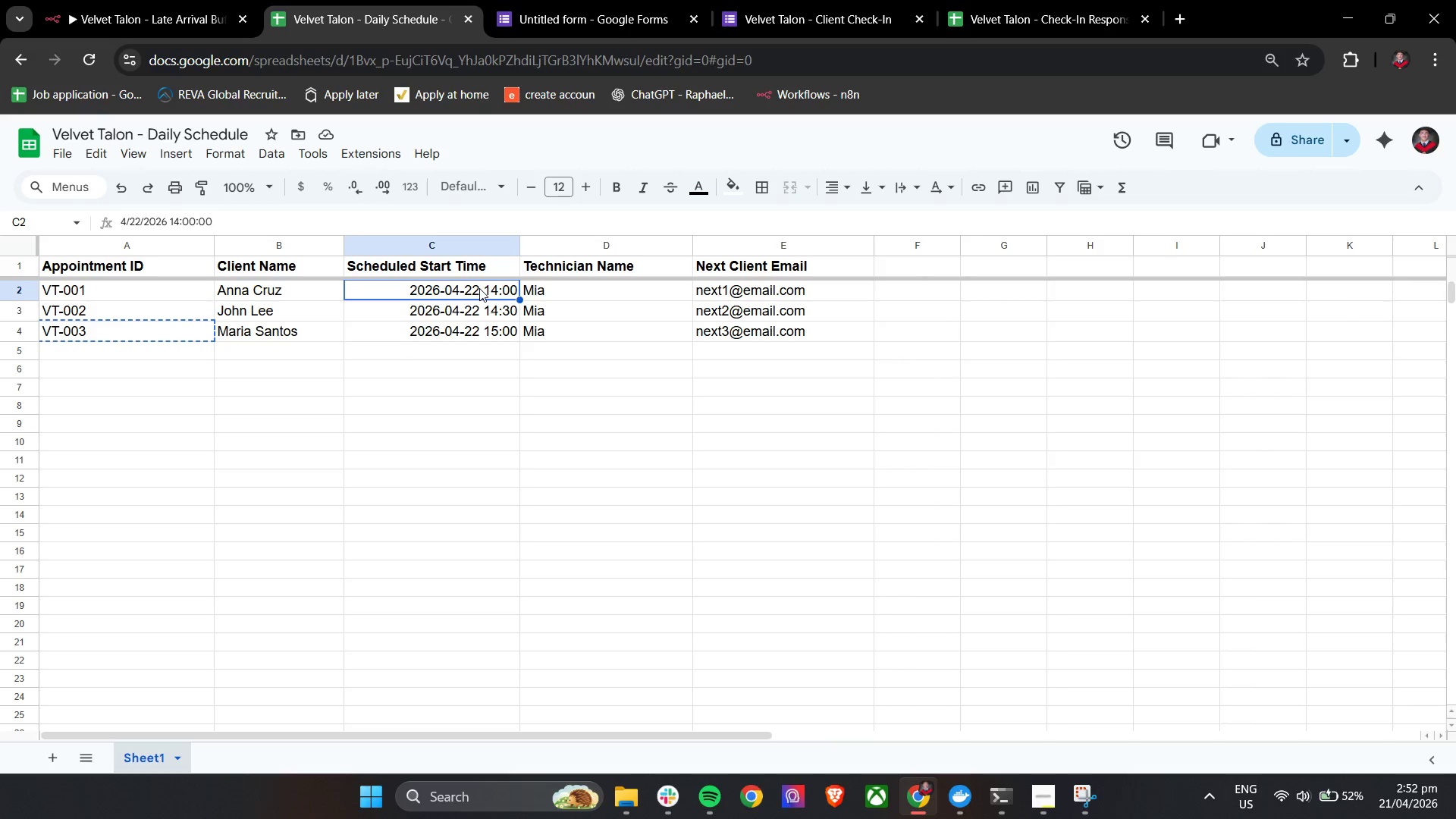 
triple_click([479, 288])
 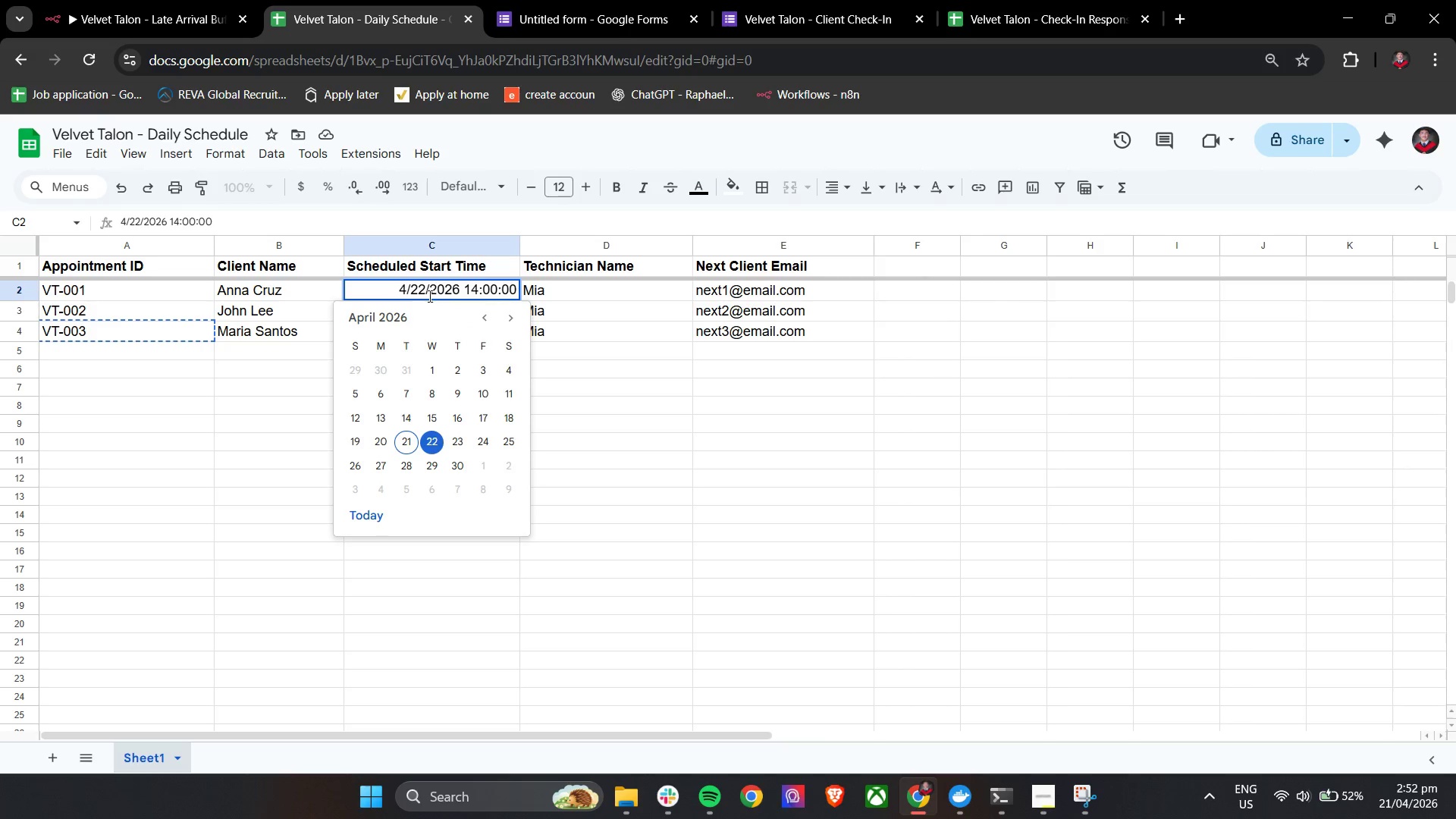 
left_click([423, 290])
 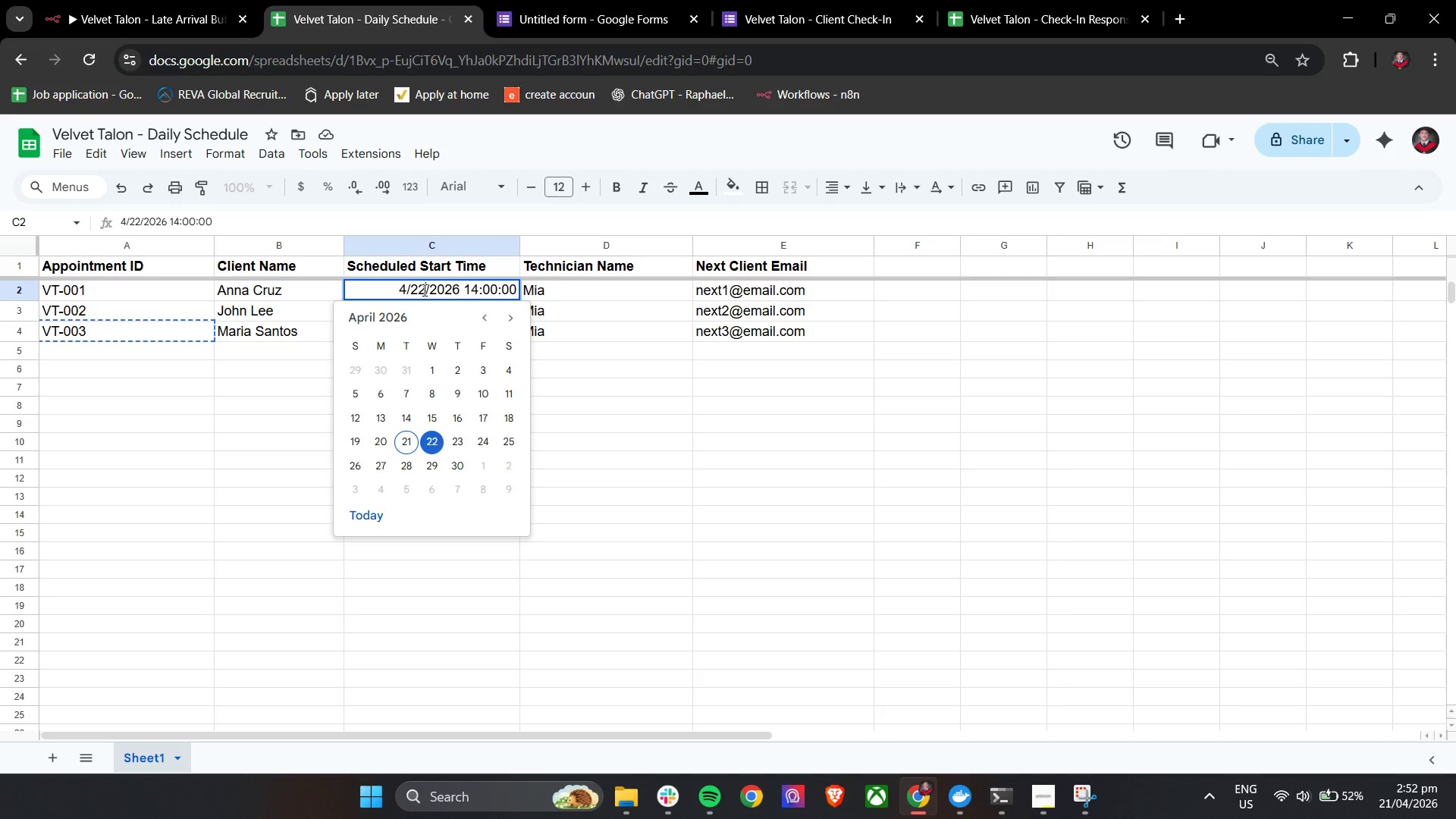 
key(Backspace)
 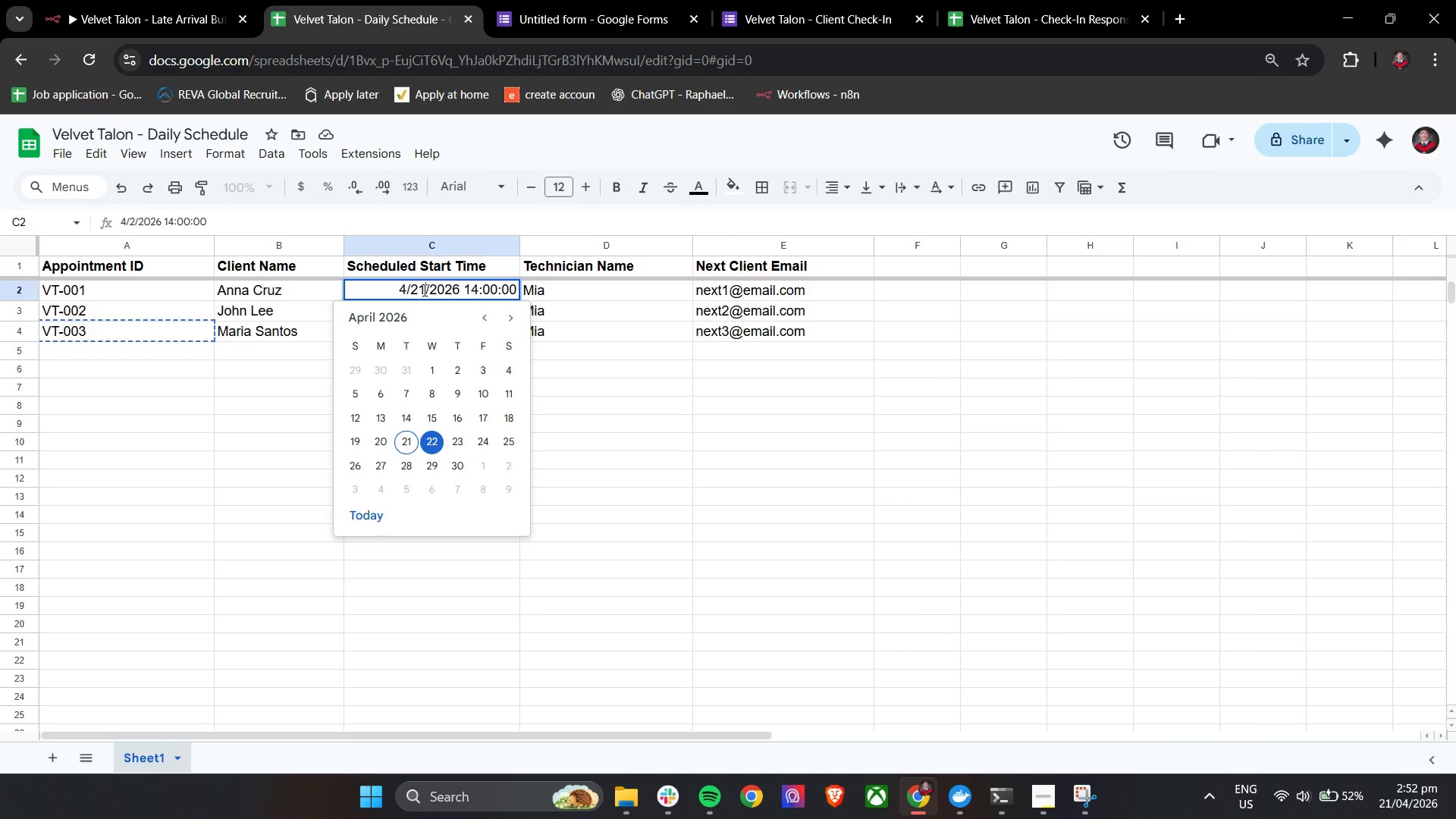 
key(1)
 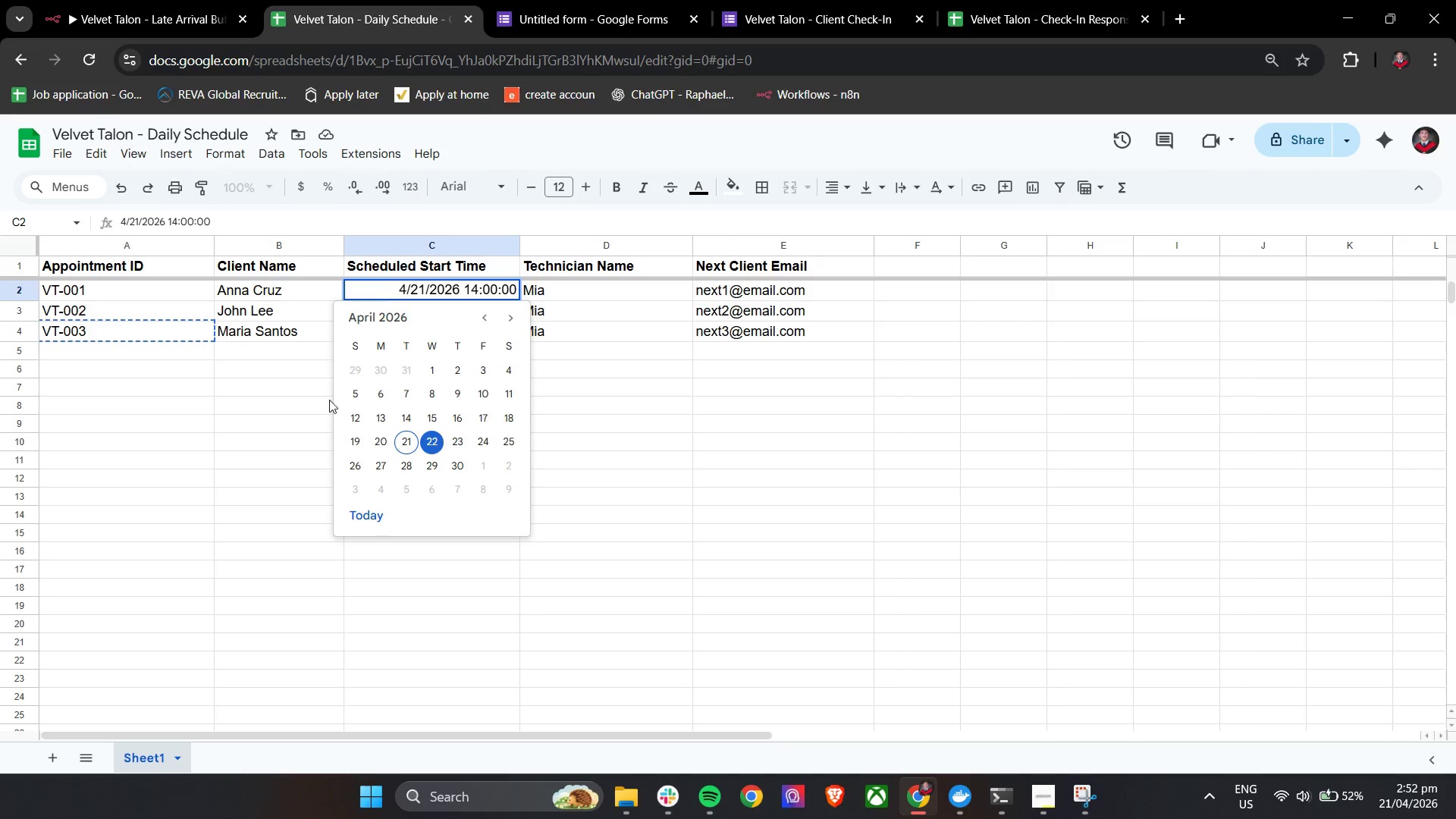 
left_click([329, 460])
 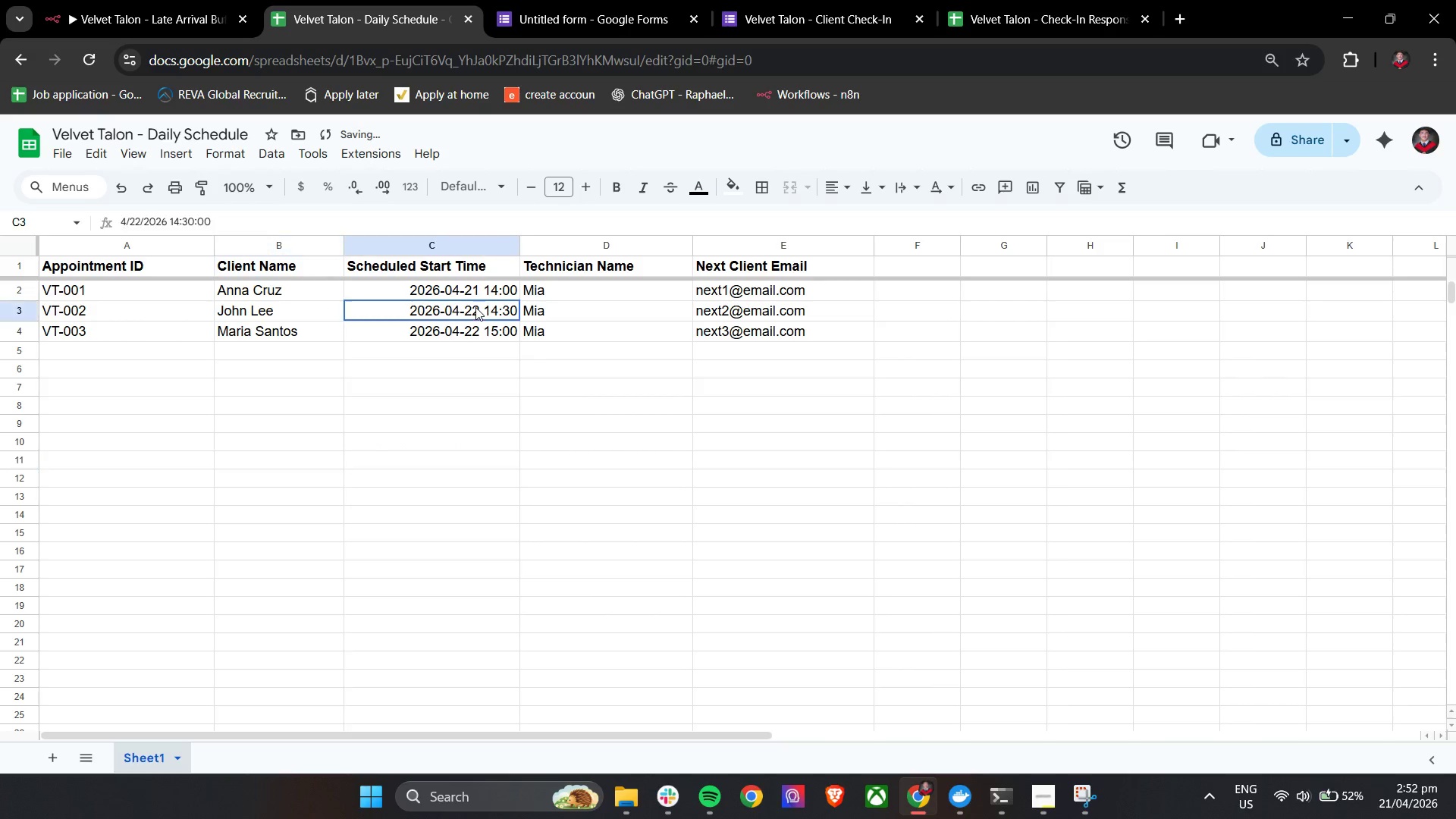 
double_click([475, 307])
 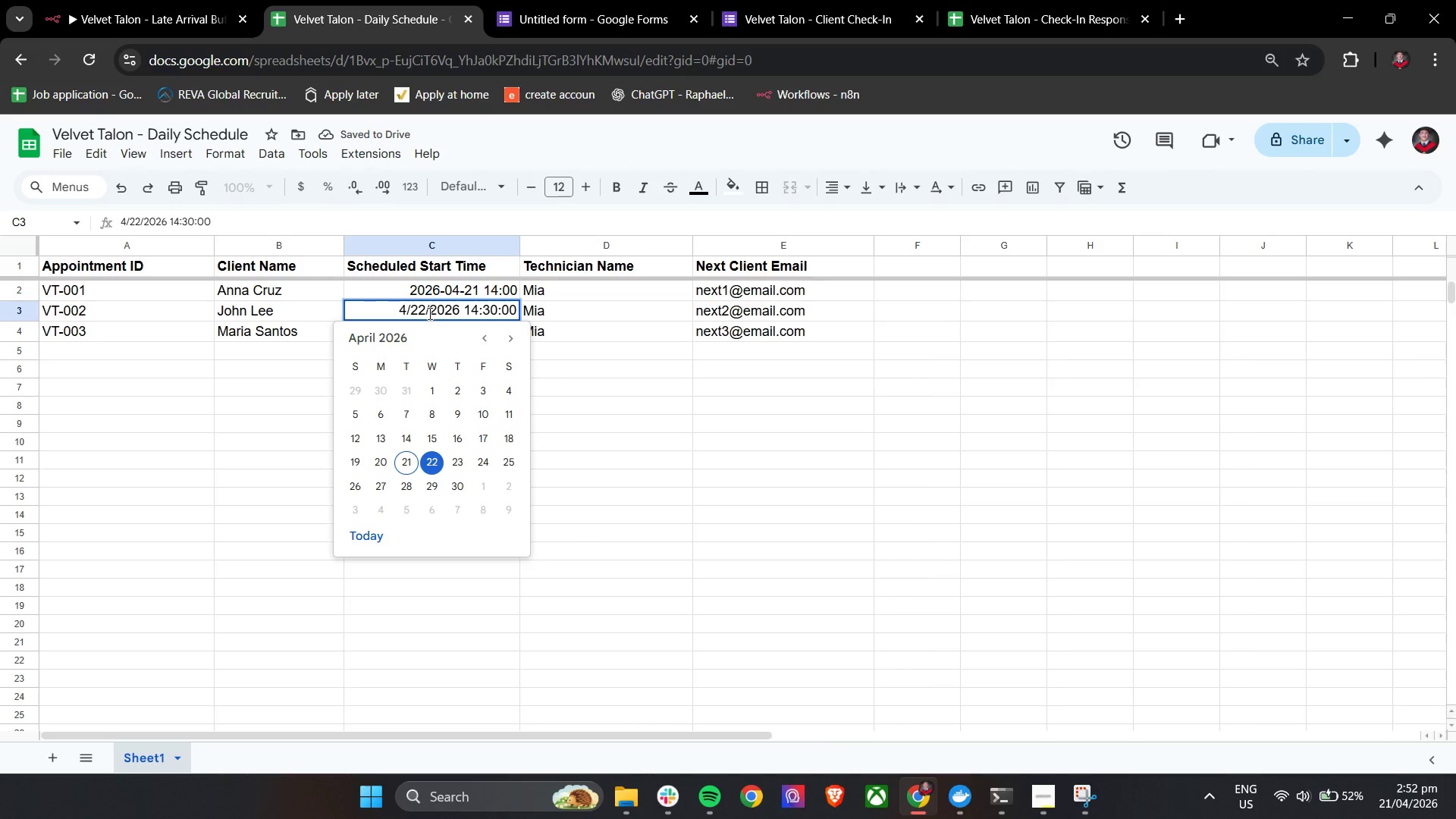 
left_click([422, 313])
 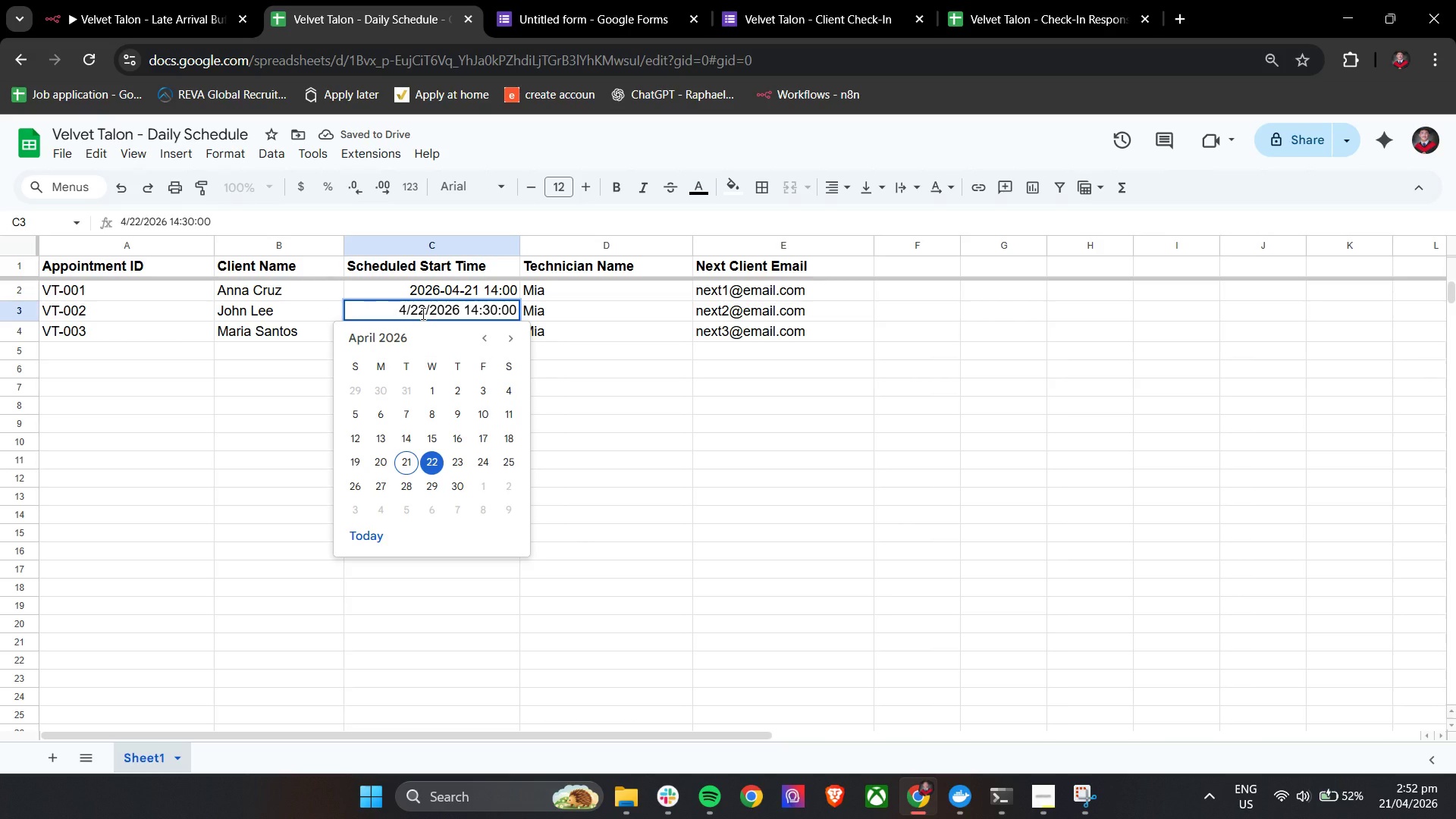 
key(ArrowRight)
 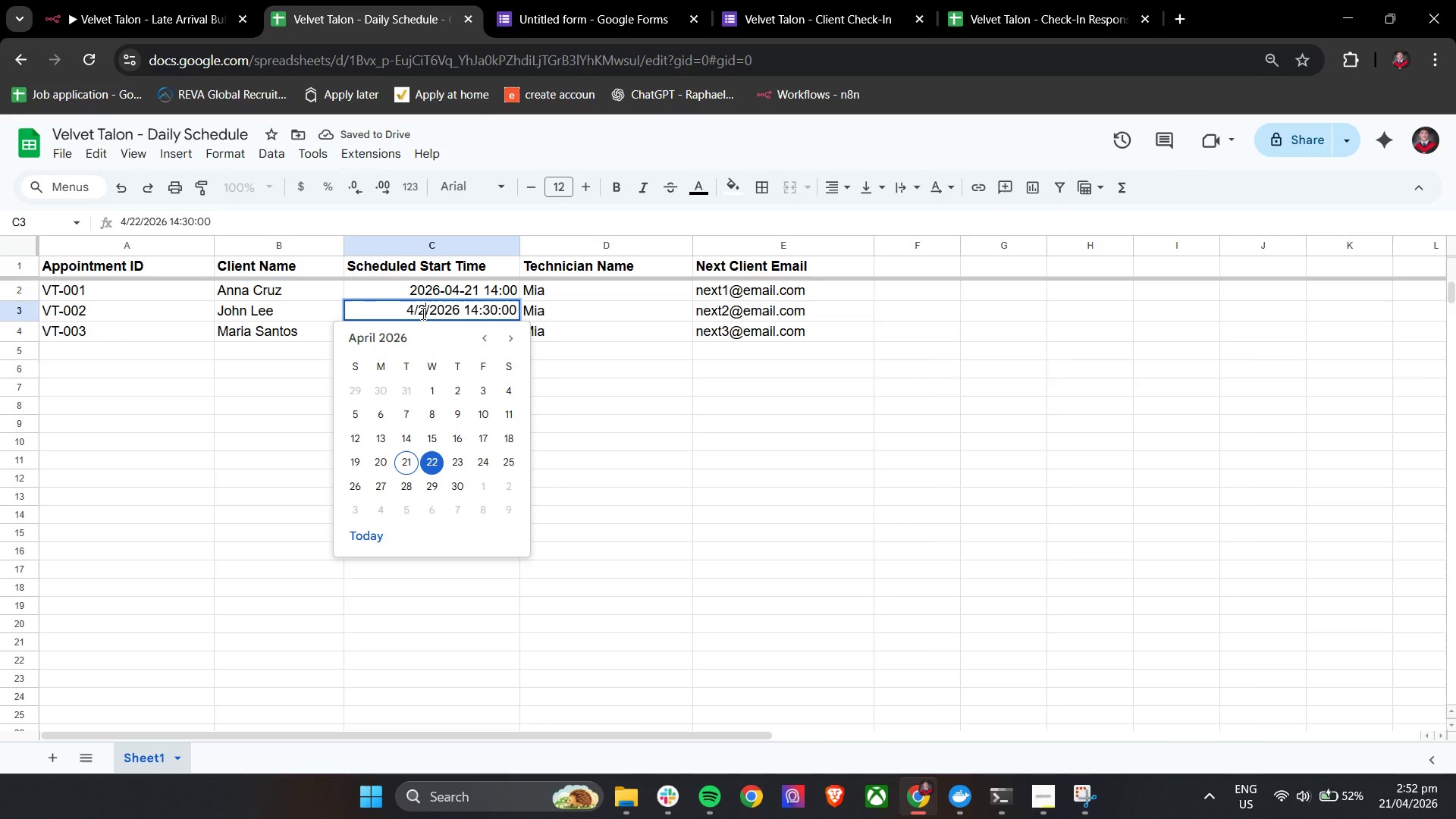 
key(Backspace)
 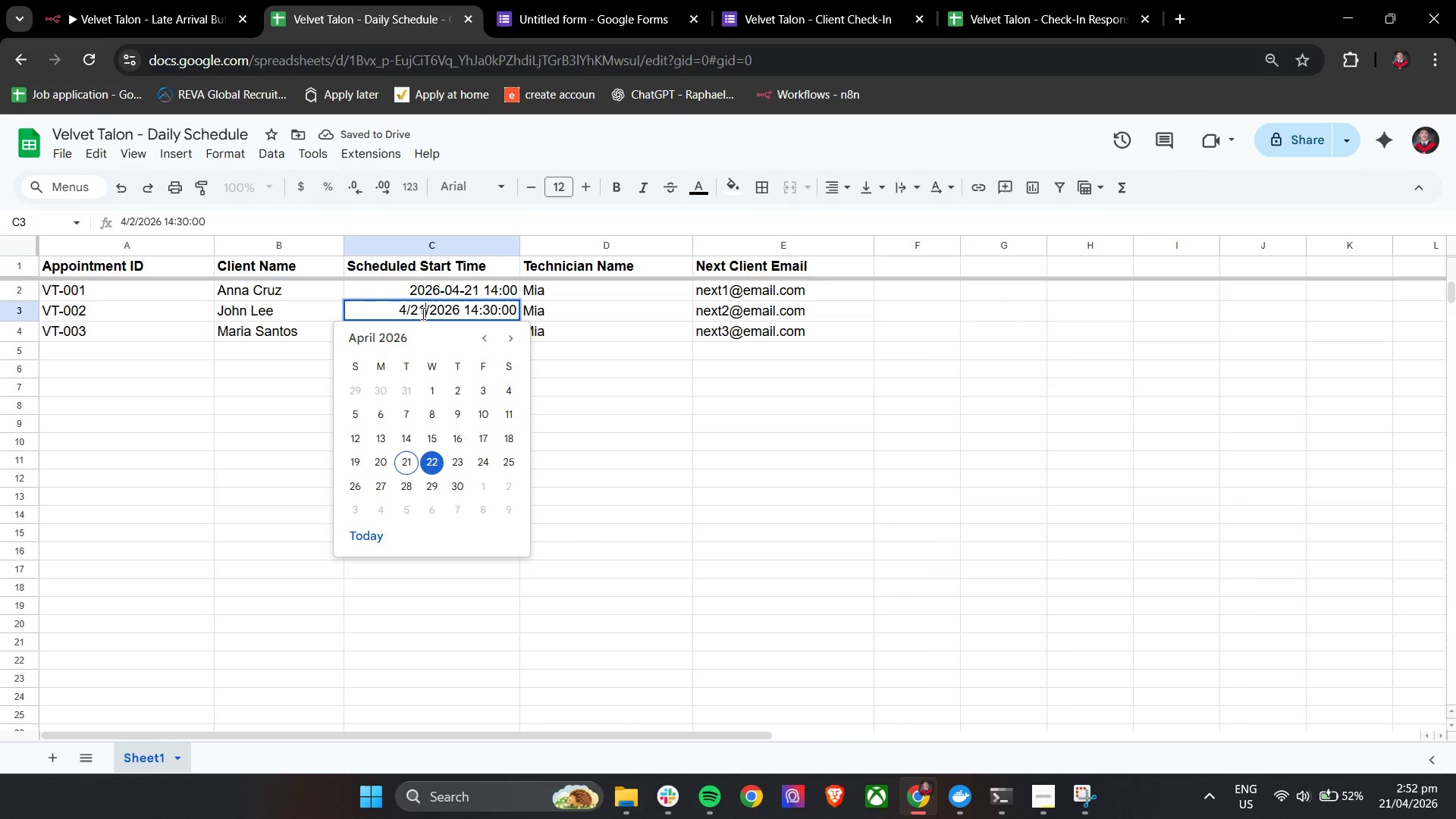 
key(1)
 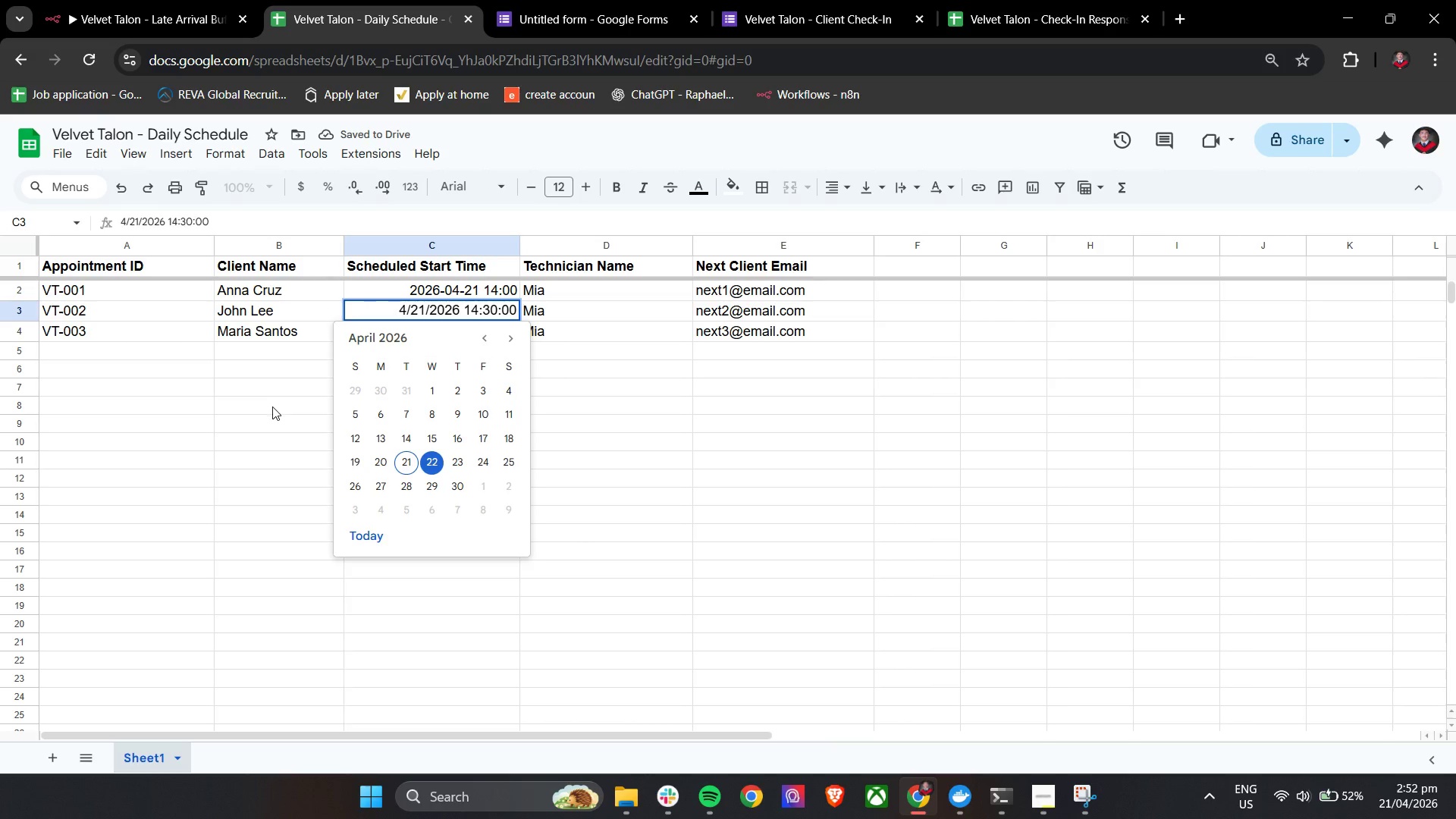 
left_click([281, 409])
 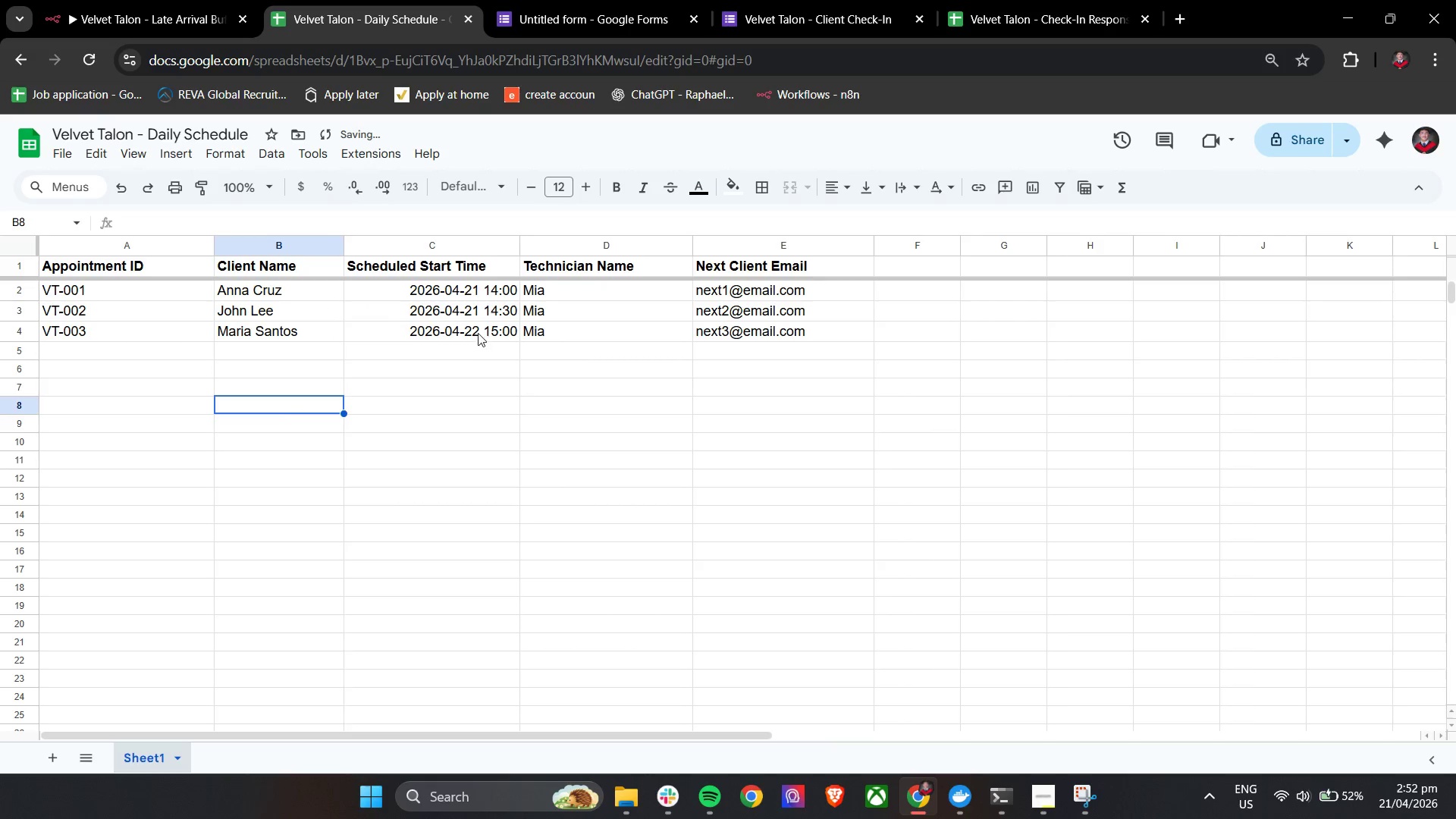 
double_click([477, 331])
 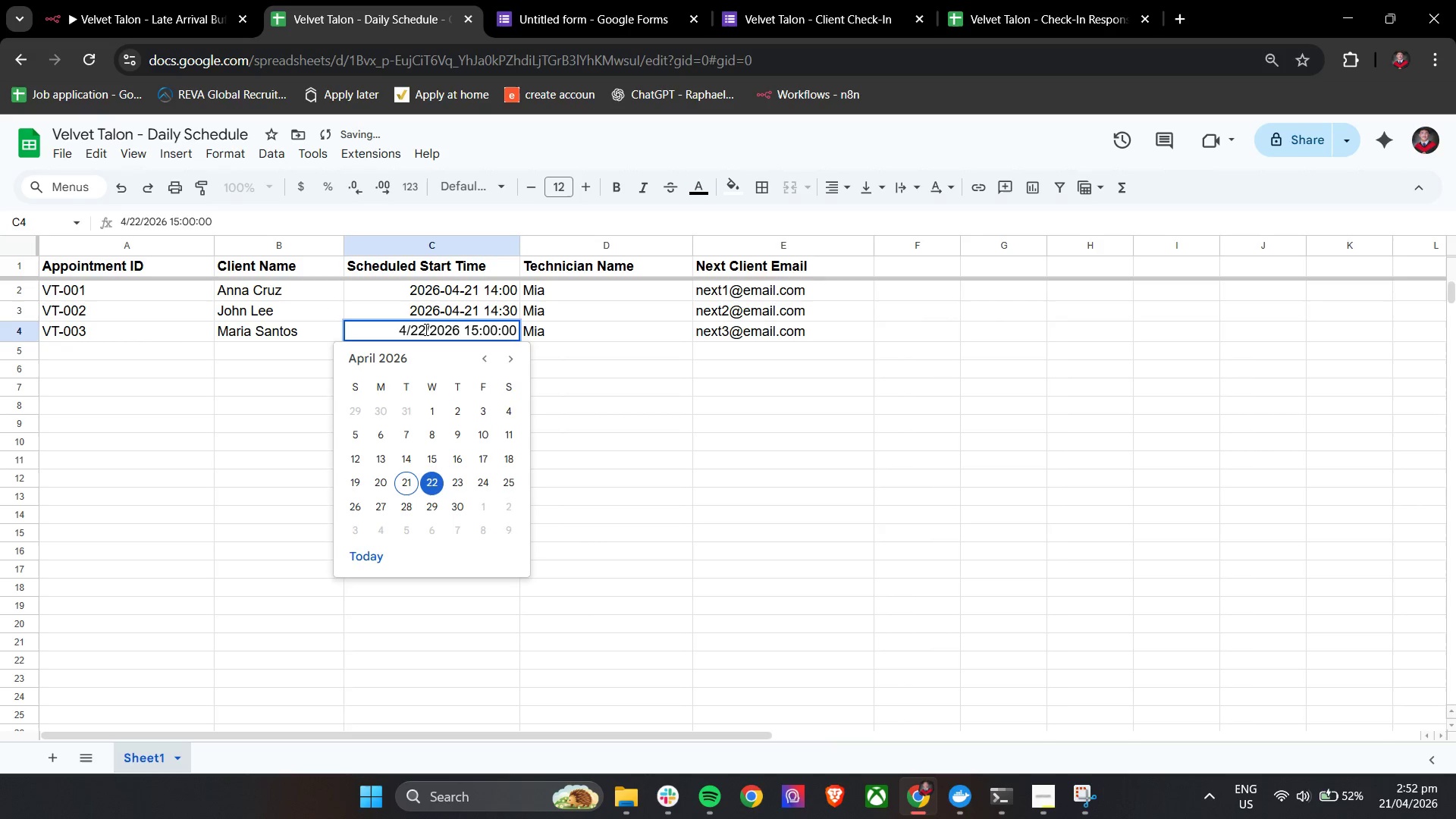 
left_click([425, 329])
 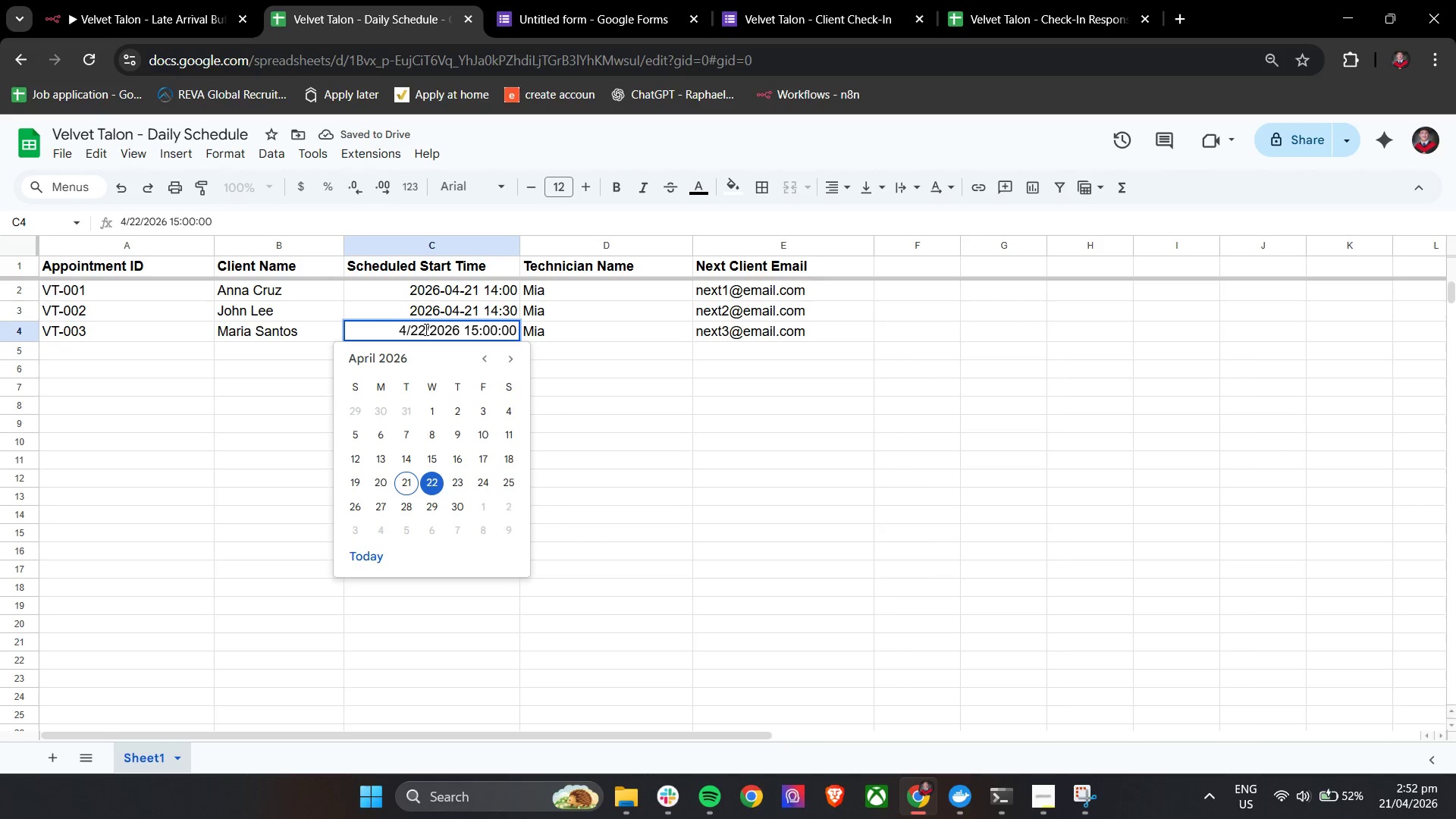 
key(Backspace)
 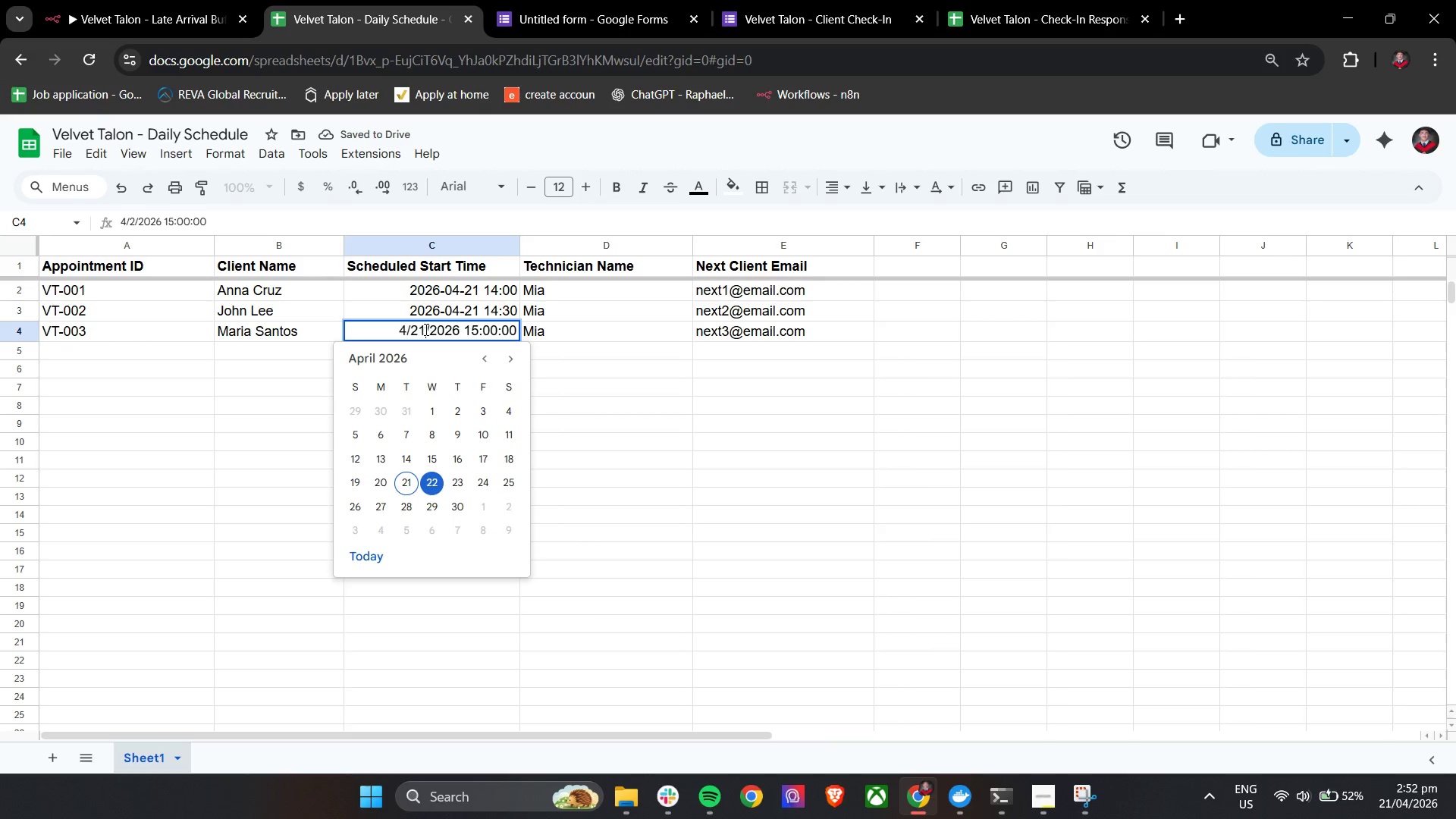 
key(1)
 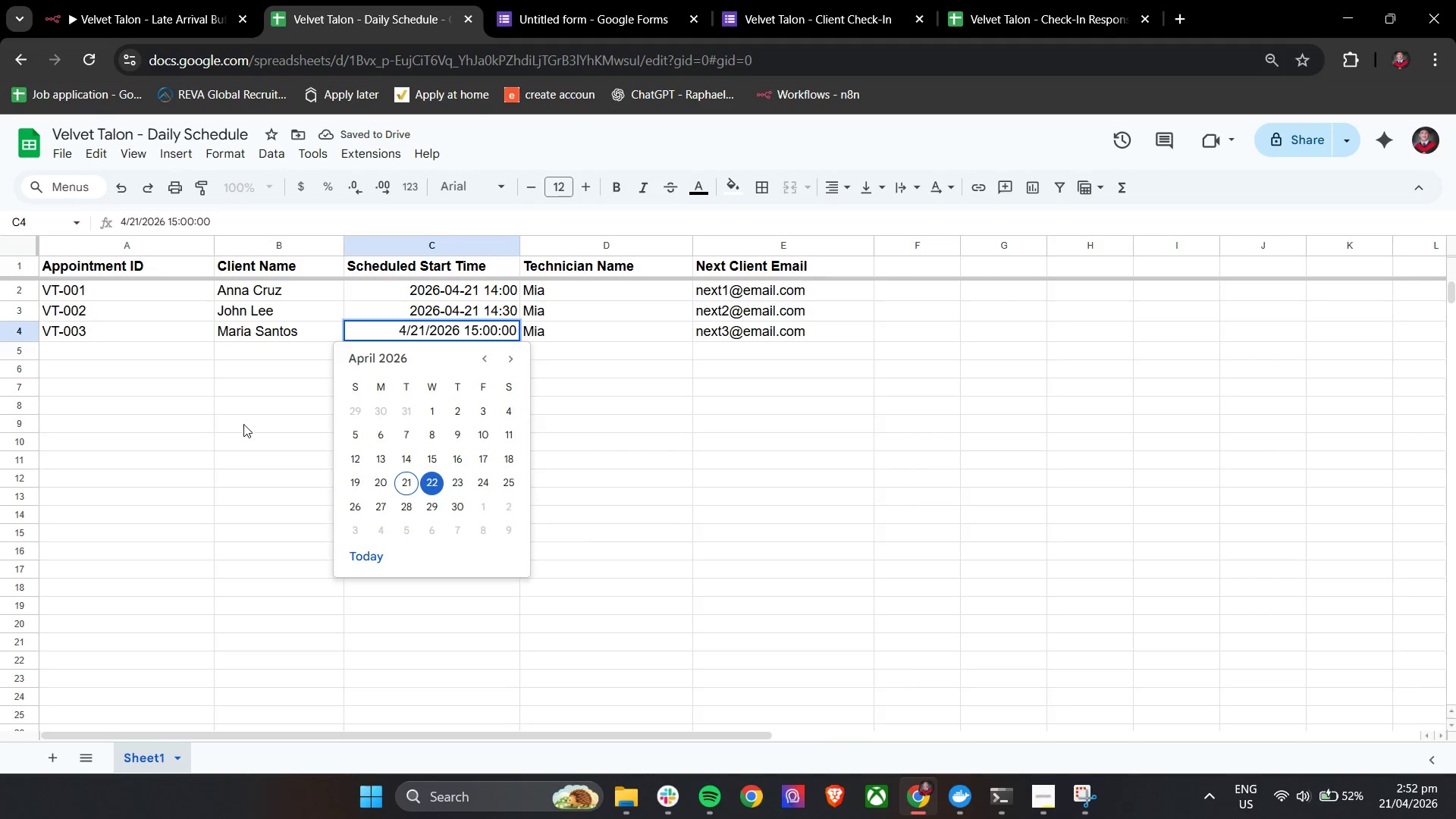 
left_click([251, 429])
 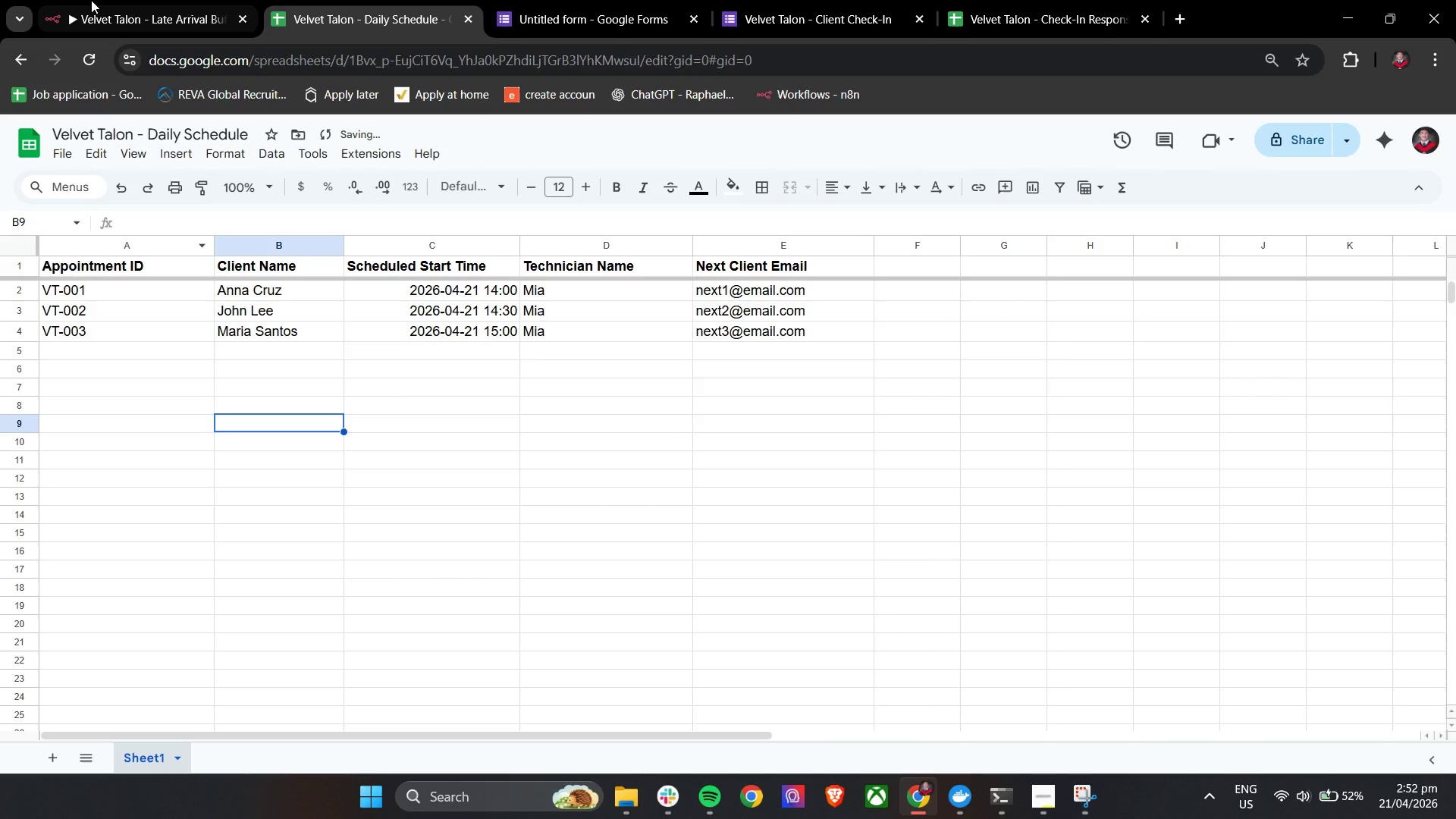 
left_click([140, 0])
 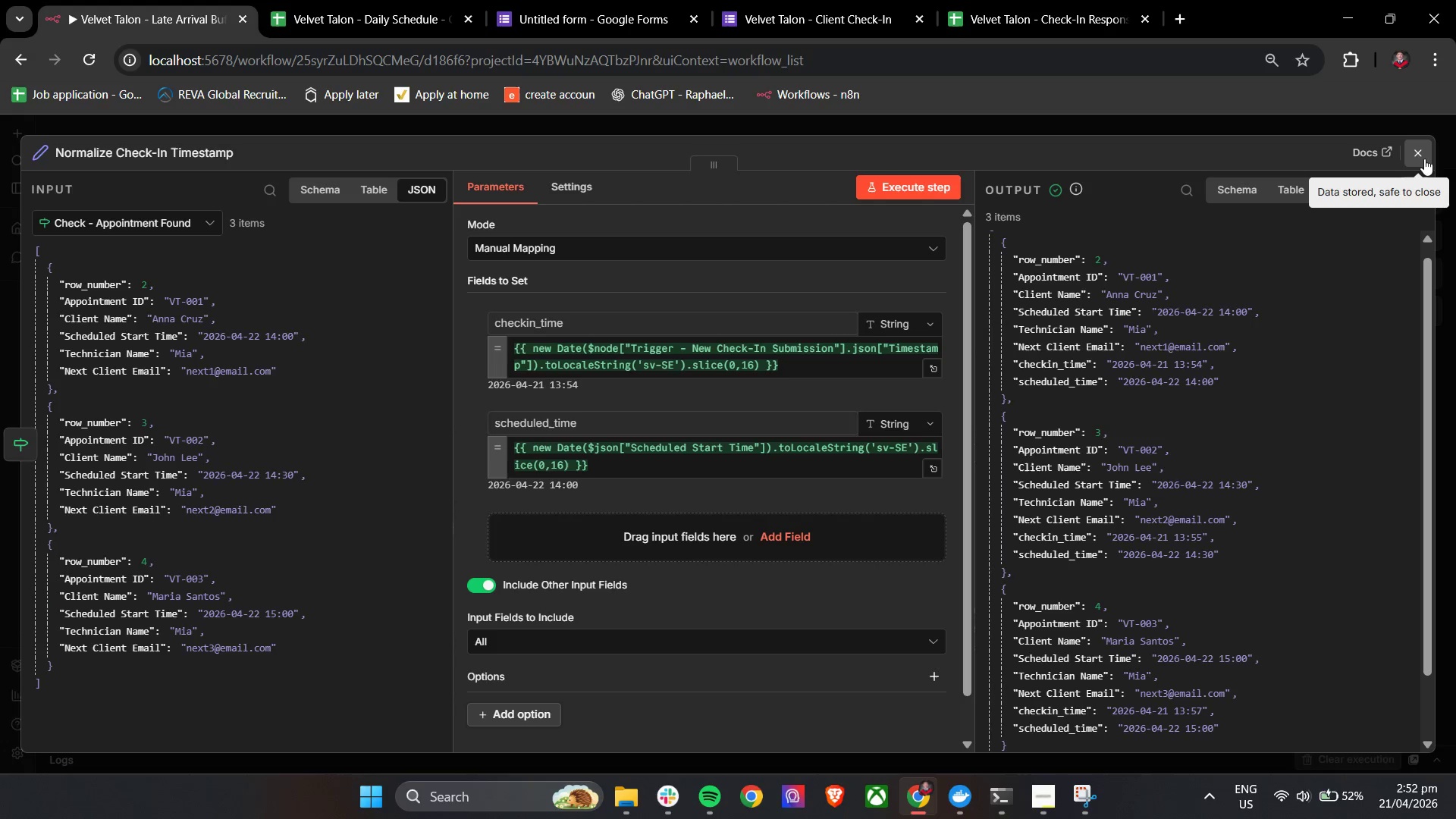 
left_click([1414, 156])
 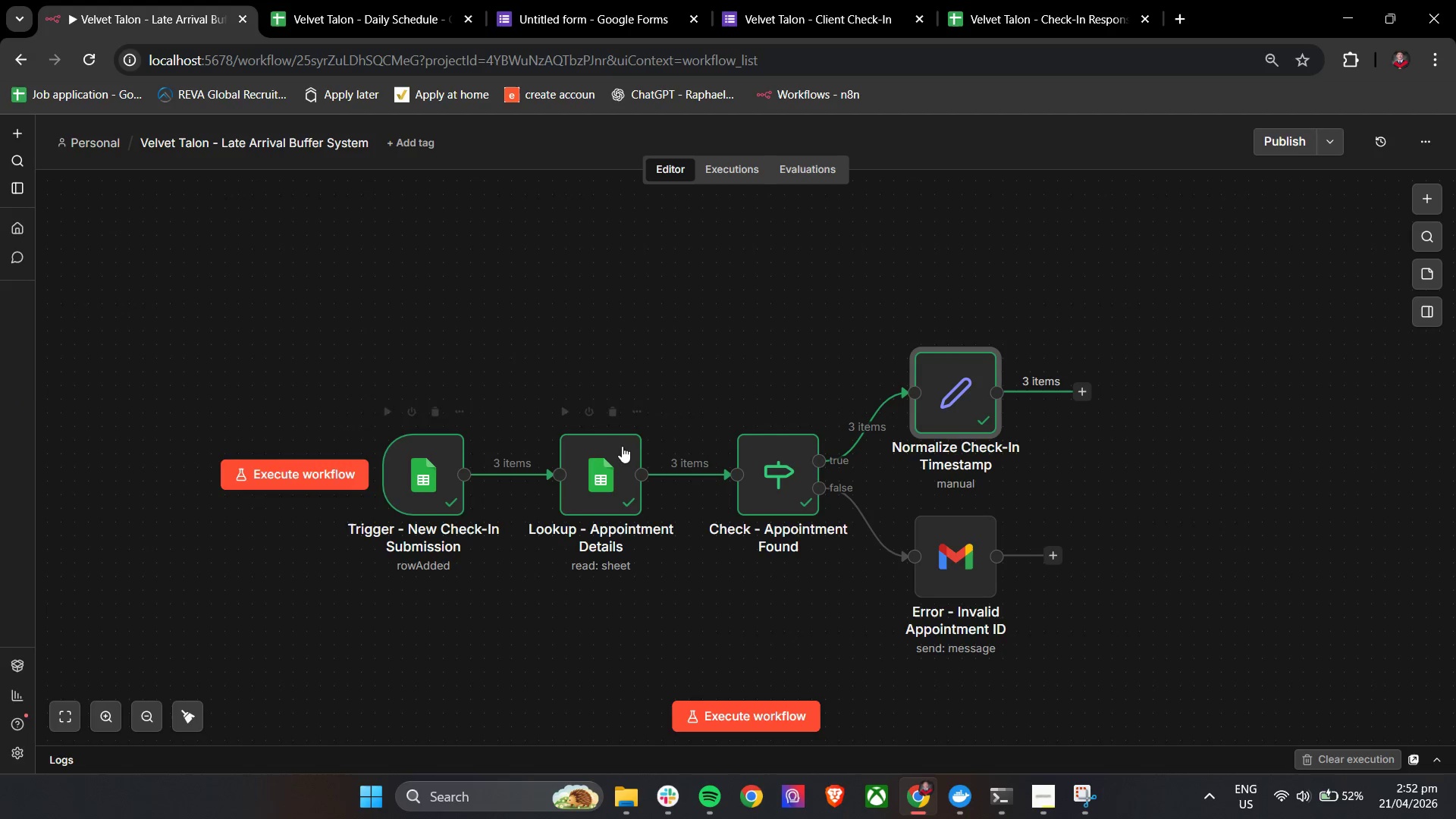 
mouse_move([719, 422])
 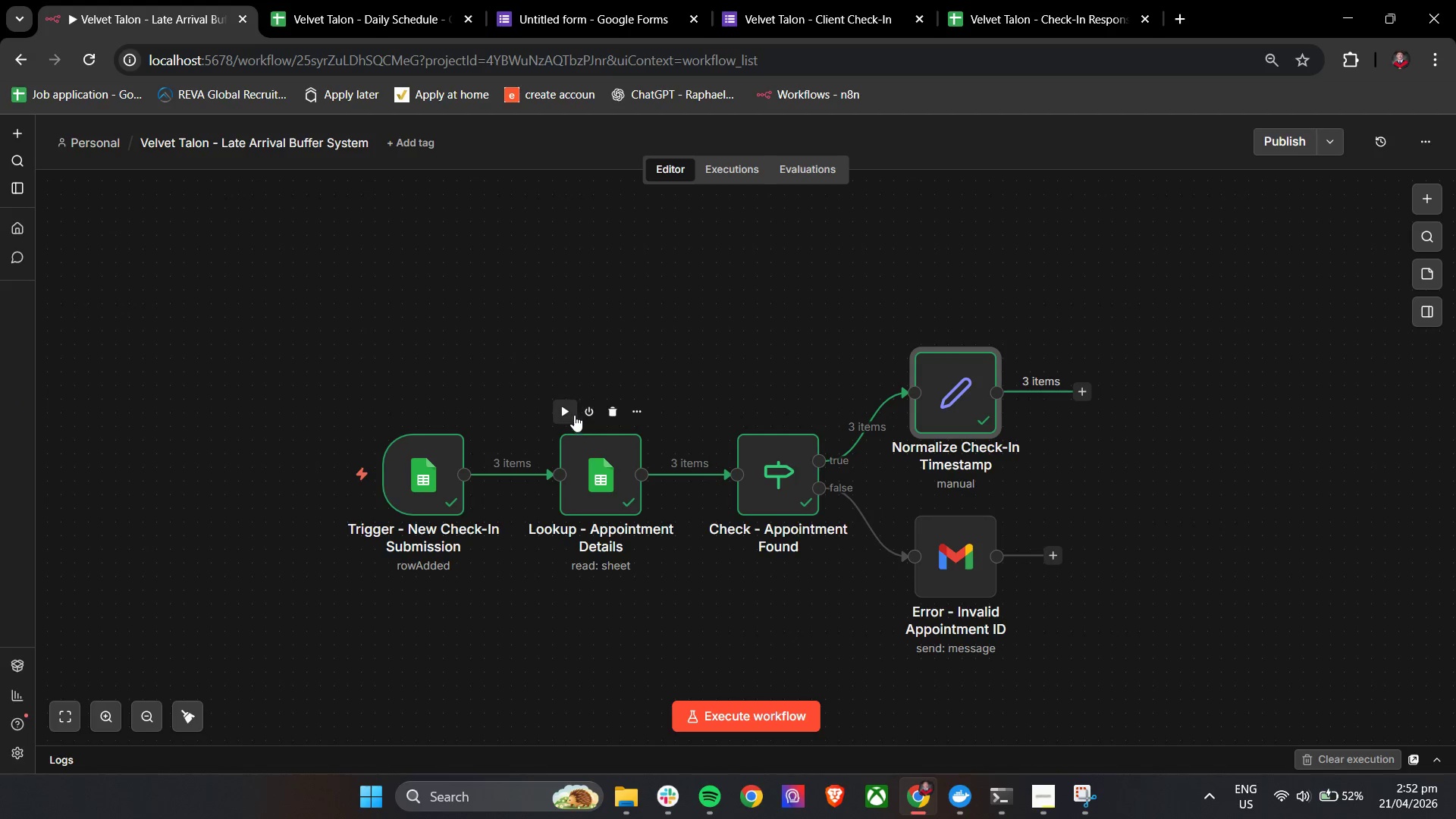 
left_click([568, 413])
 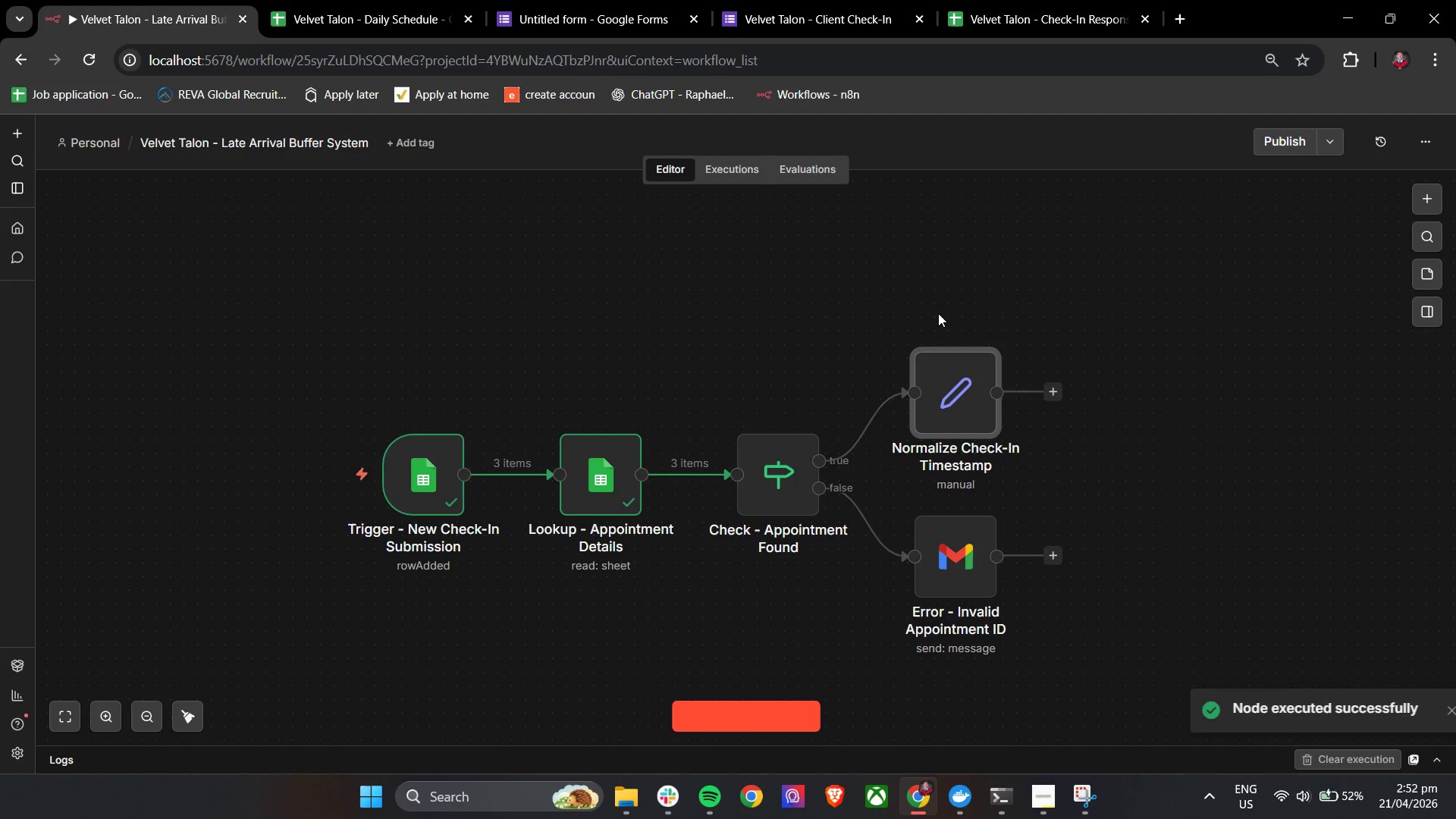 
left_click([739, 406])
 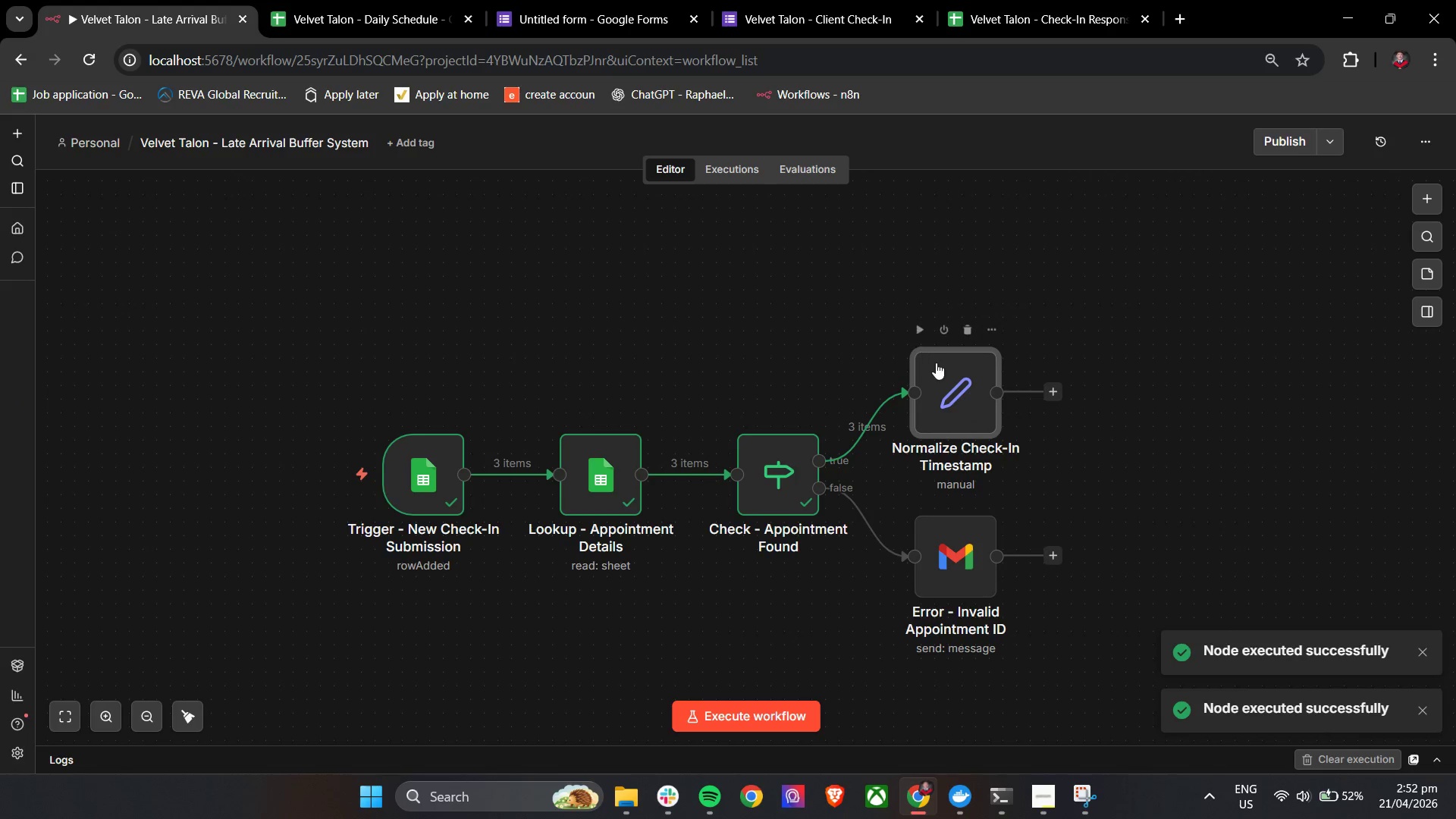 
double_click([940, 371])
 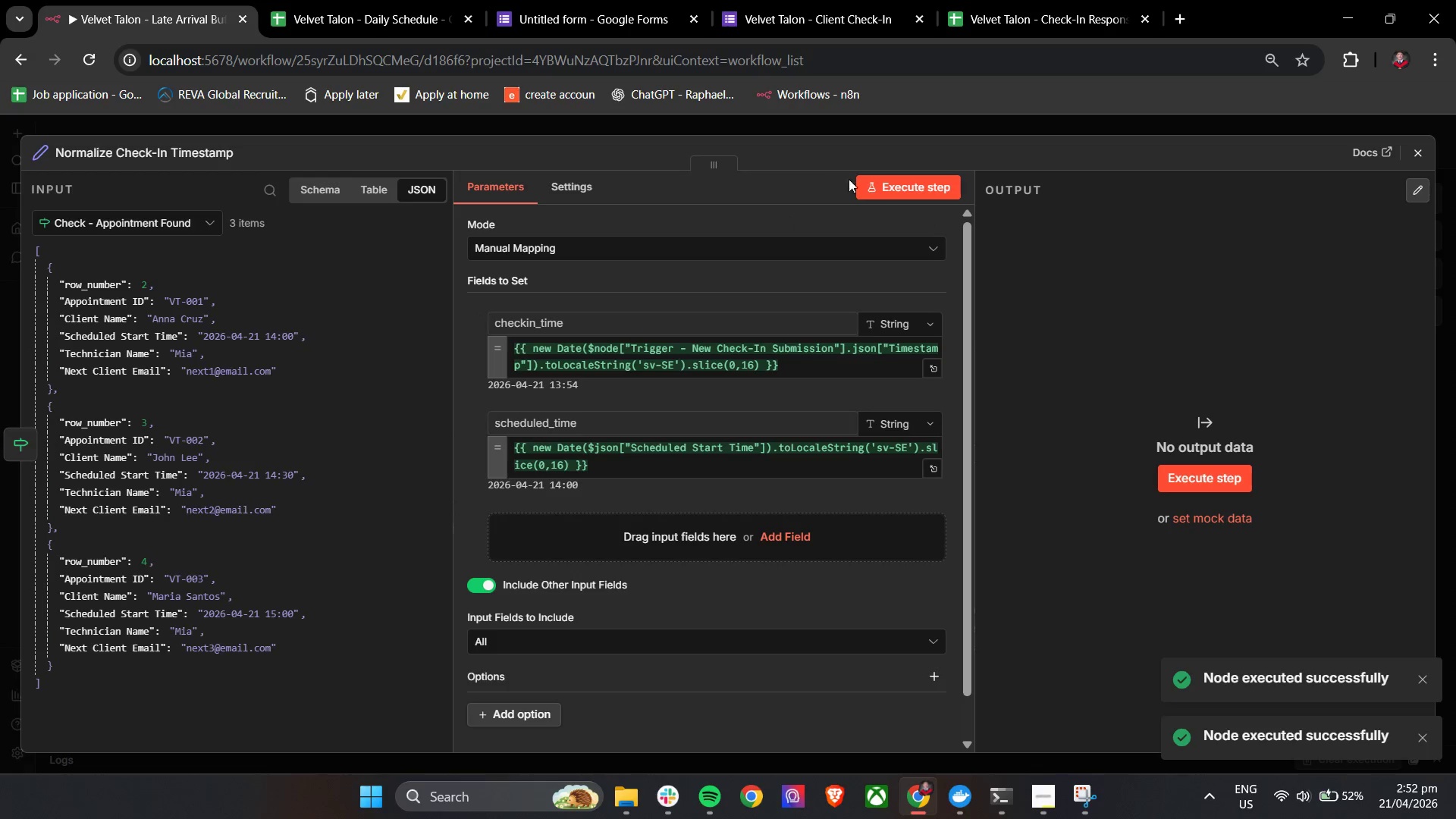 
left_click([876, 187])
 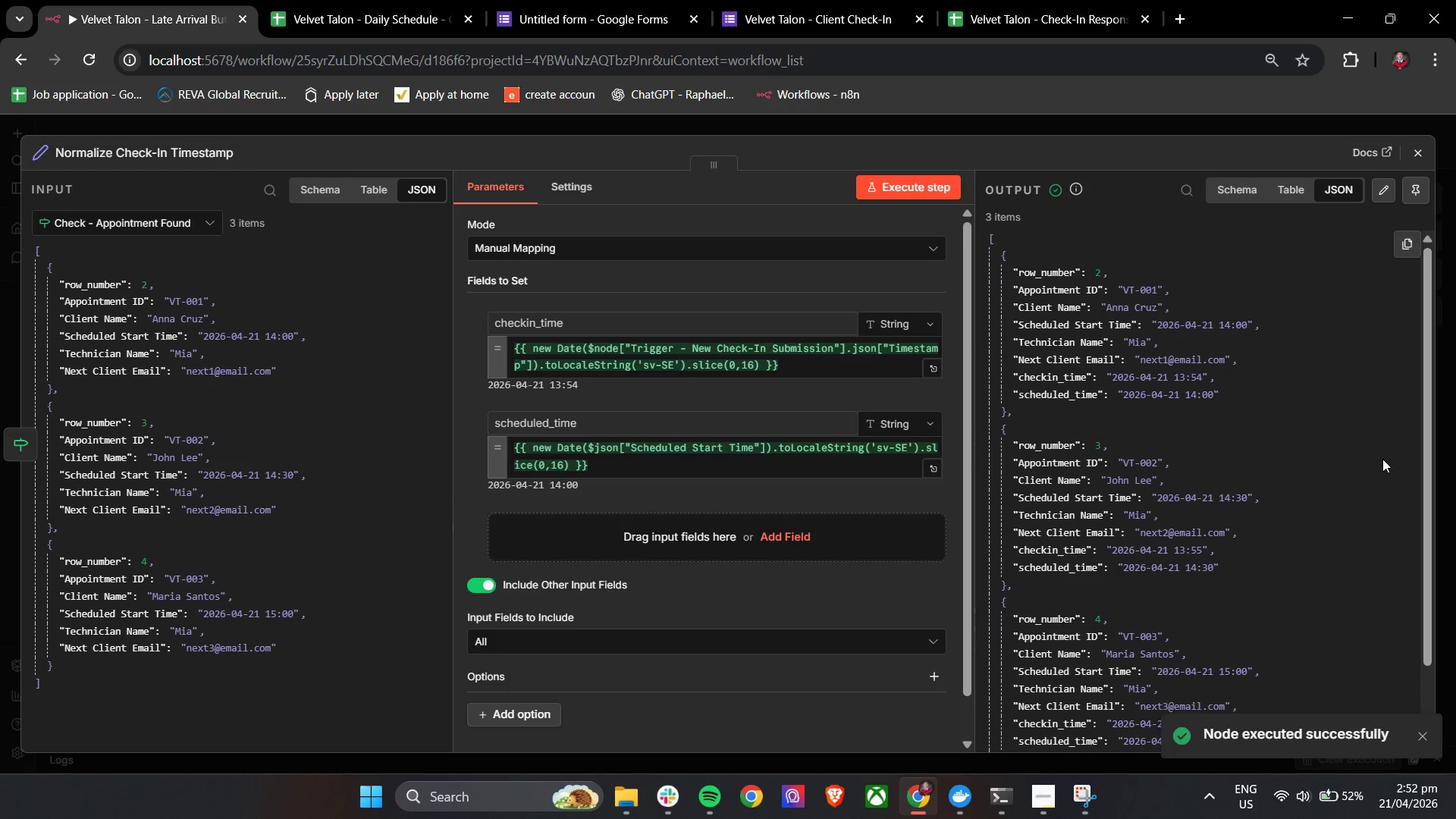 
scroll: coordinate [1382, 459], scroll_direction: down, amount: 3.0
 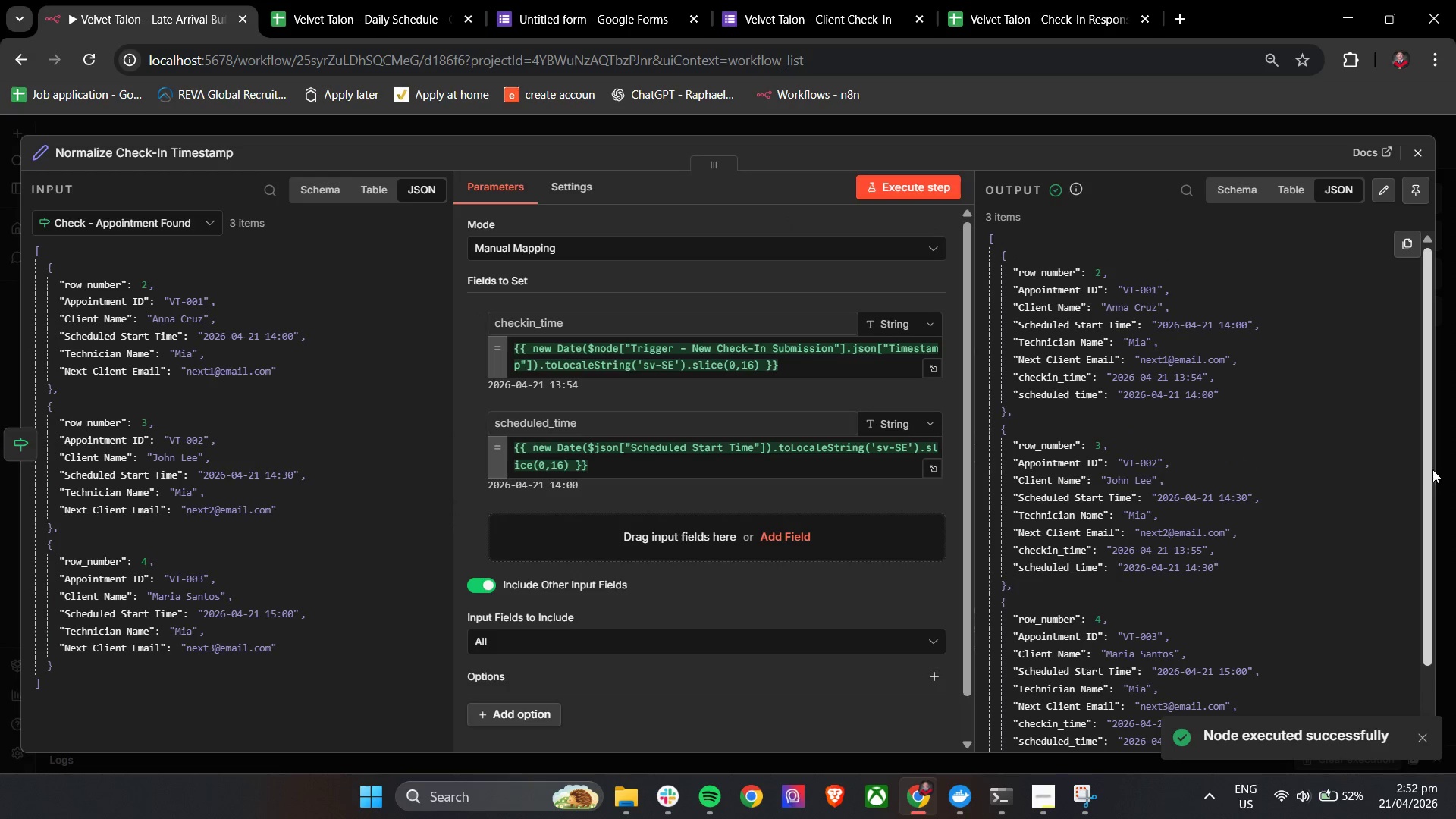 
left_click_drag(start_coordinate=[1432, 469], to_coordinate=[1437, 480])
 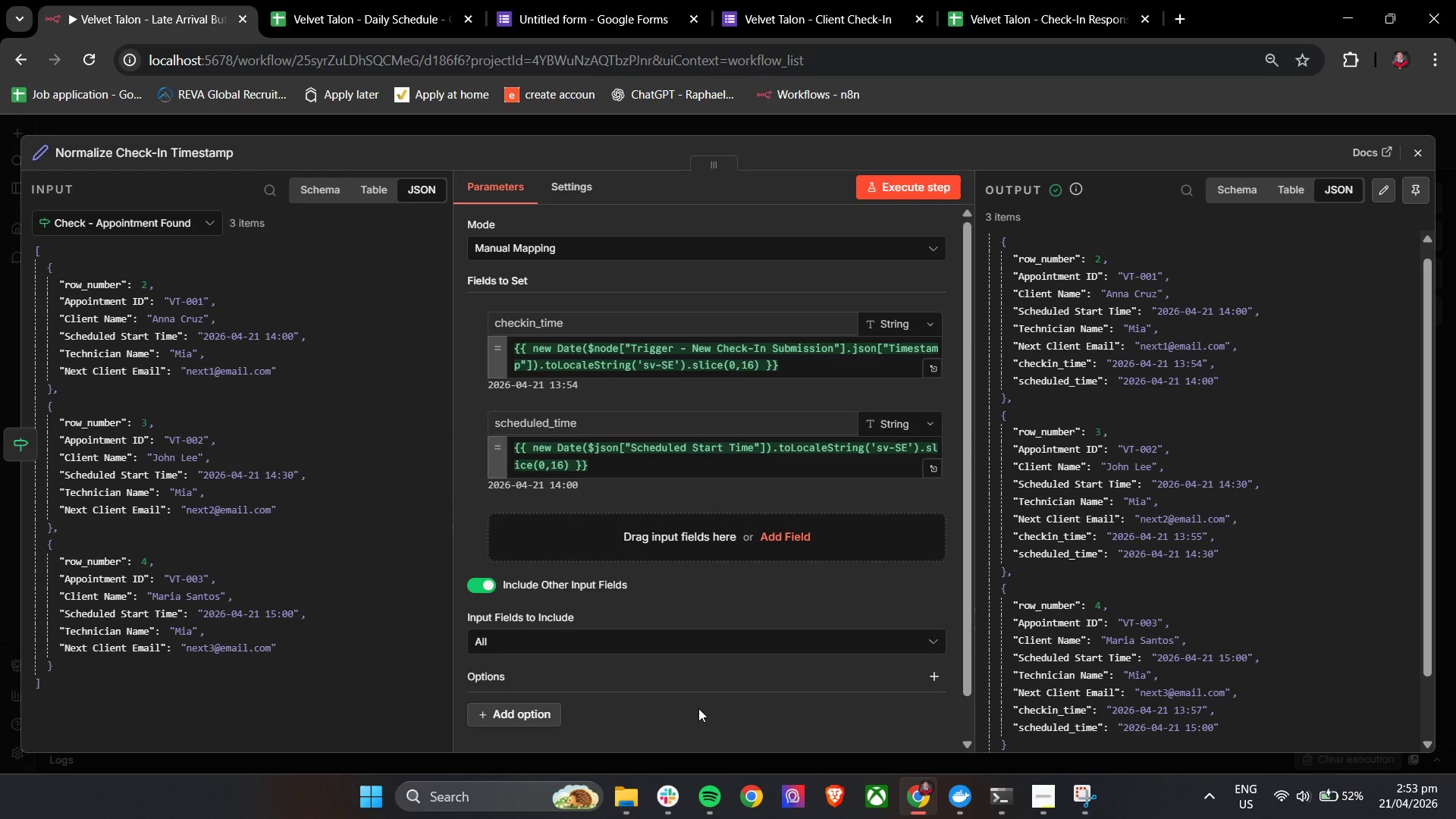 
left_click([698, 689])
 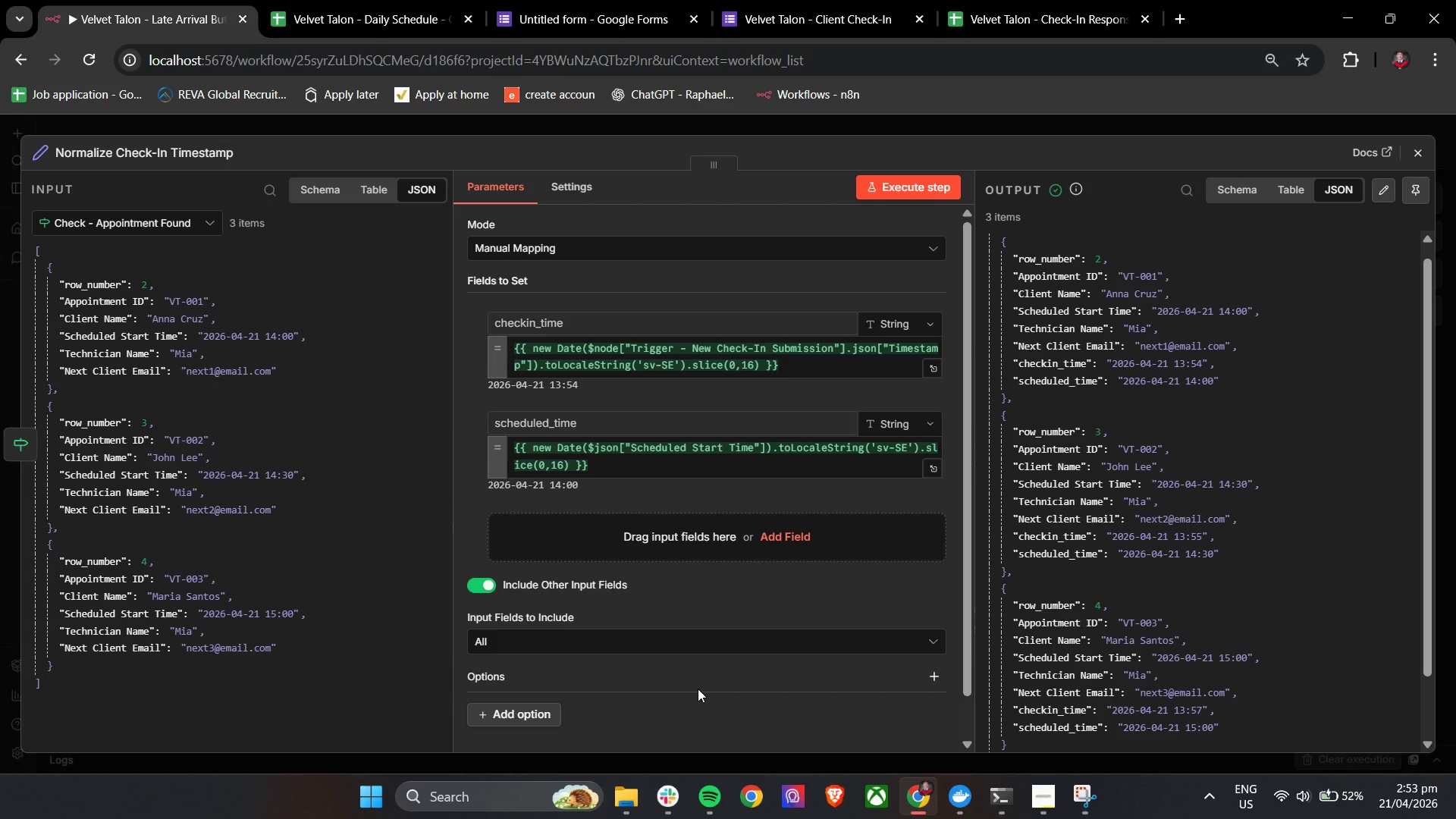 
wait(36.11)
 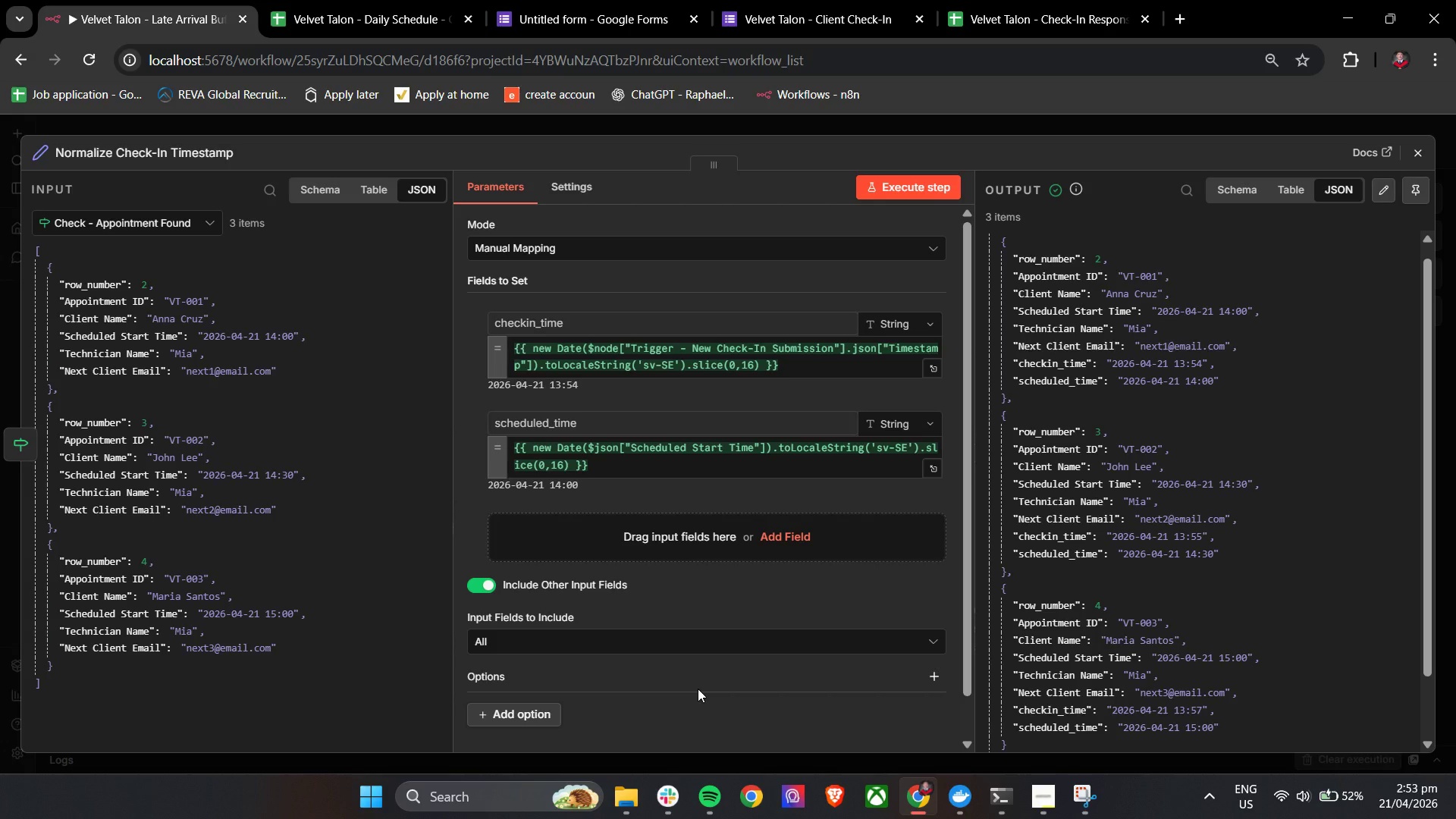 
left_click([1427, 146])
 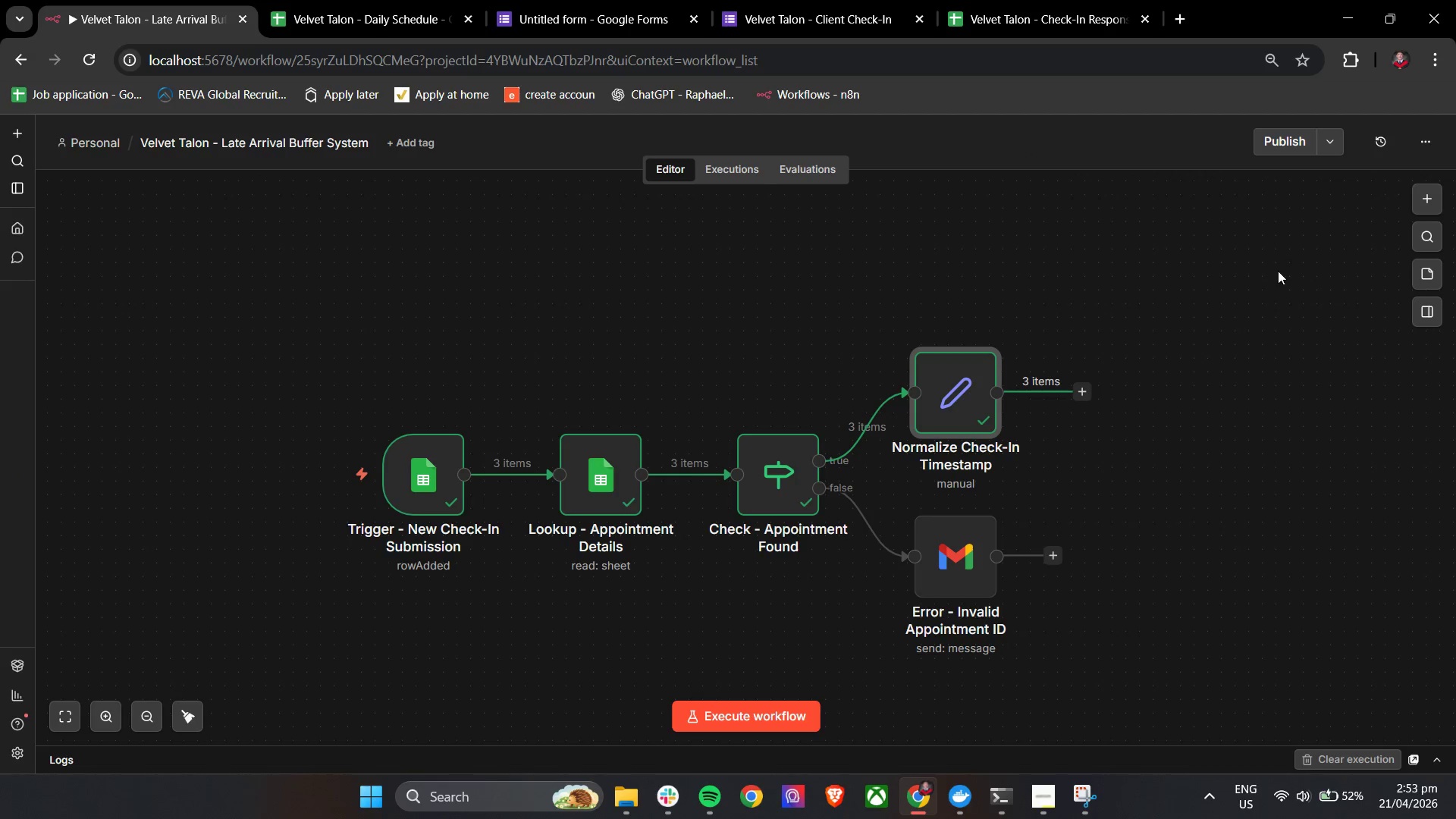 
hold_key(key=ControlLeft, duration=0.53)
left_click_drag(start_coordinate=[1290, 392], to_coordinate=[1086, 391])
 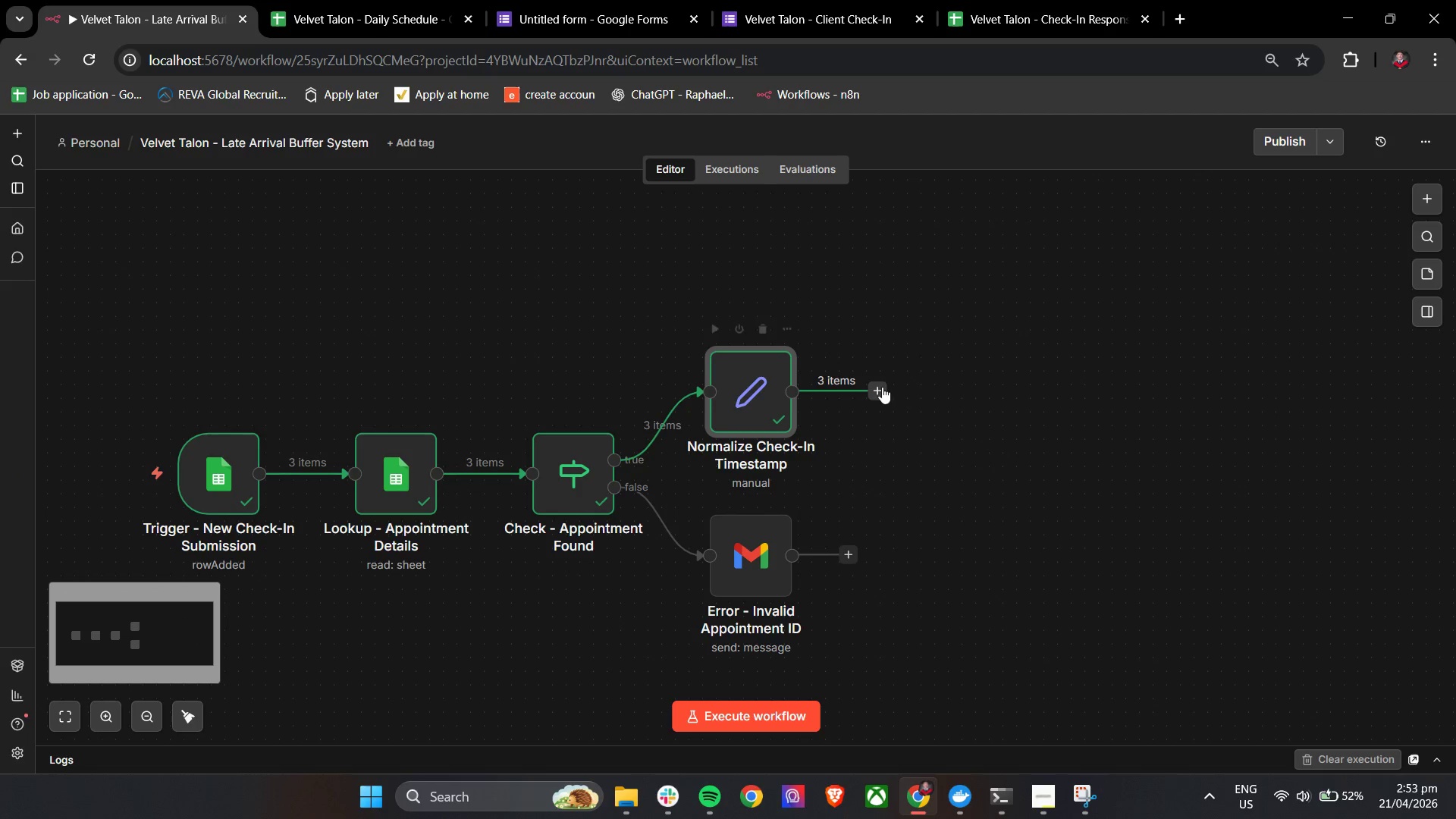 
left_click([871, 386])
 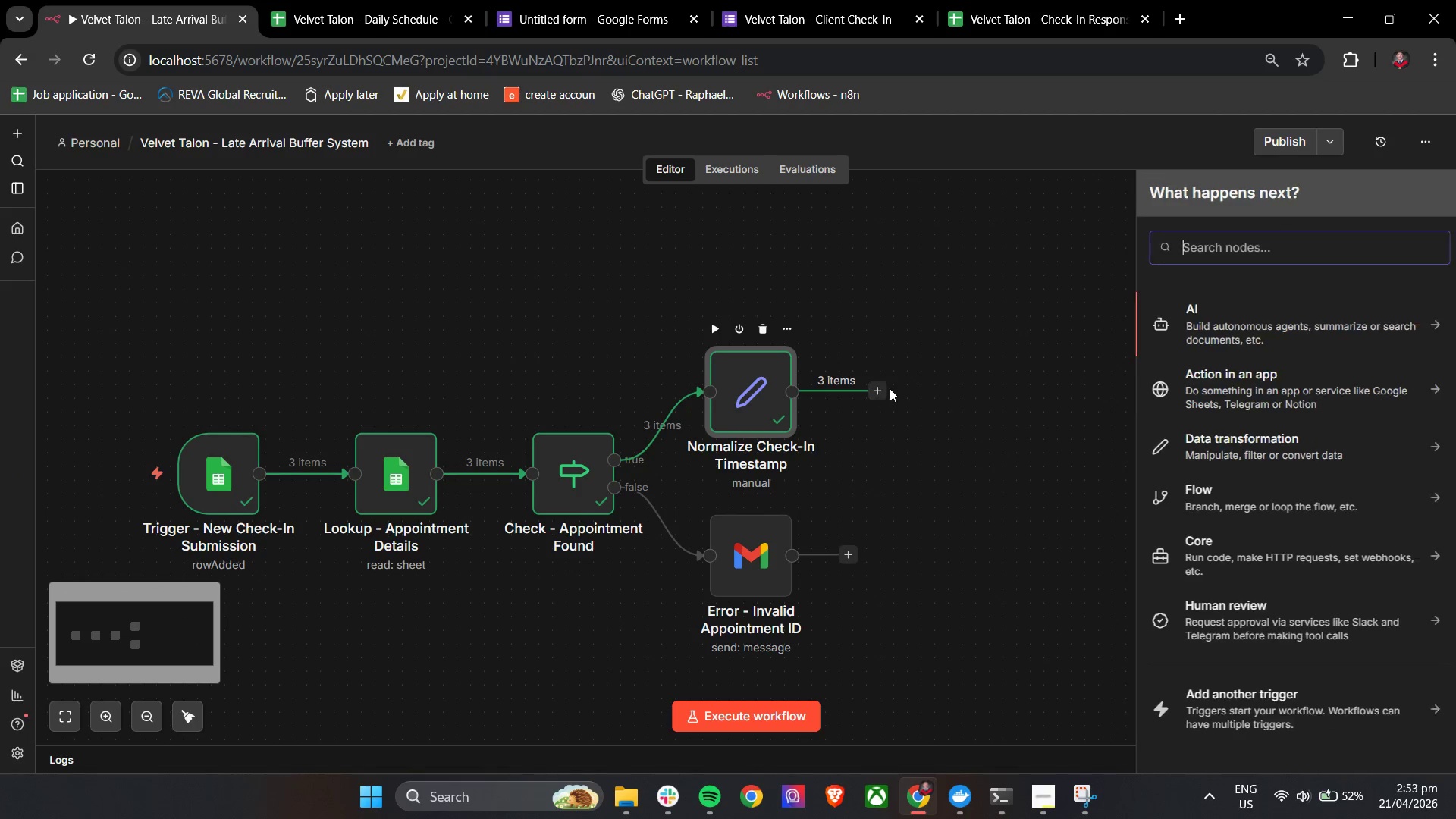 
type(se)
 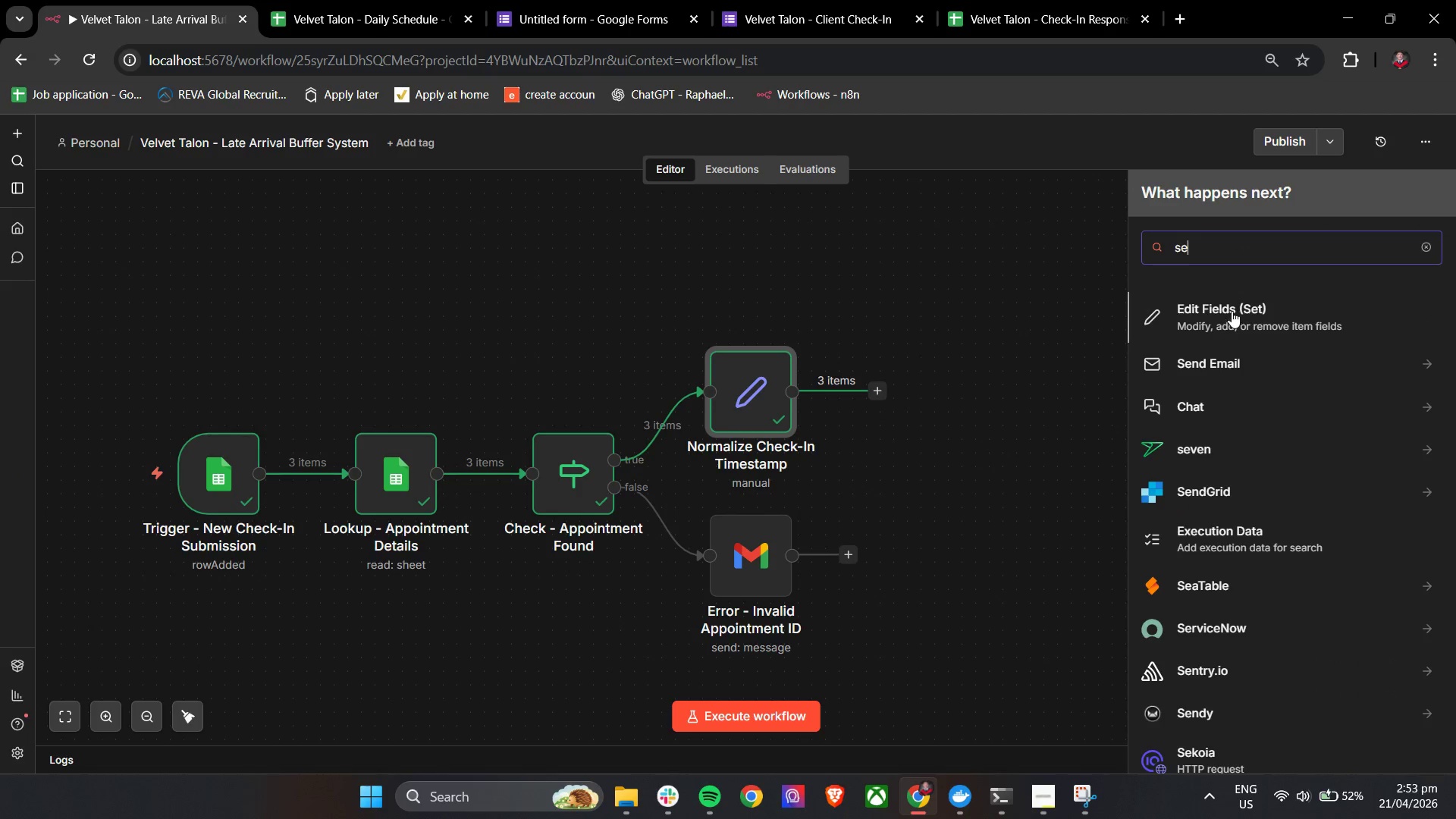 
left_click_drag(start_coordinate=[1232, 311], to_coordinate=[1238, 311])
 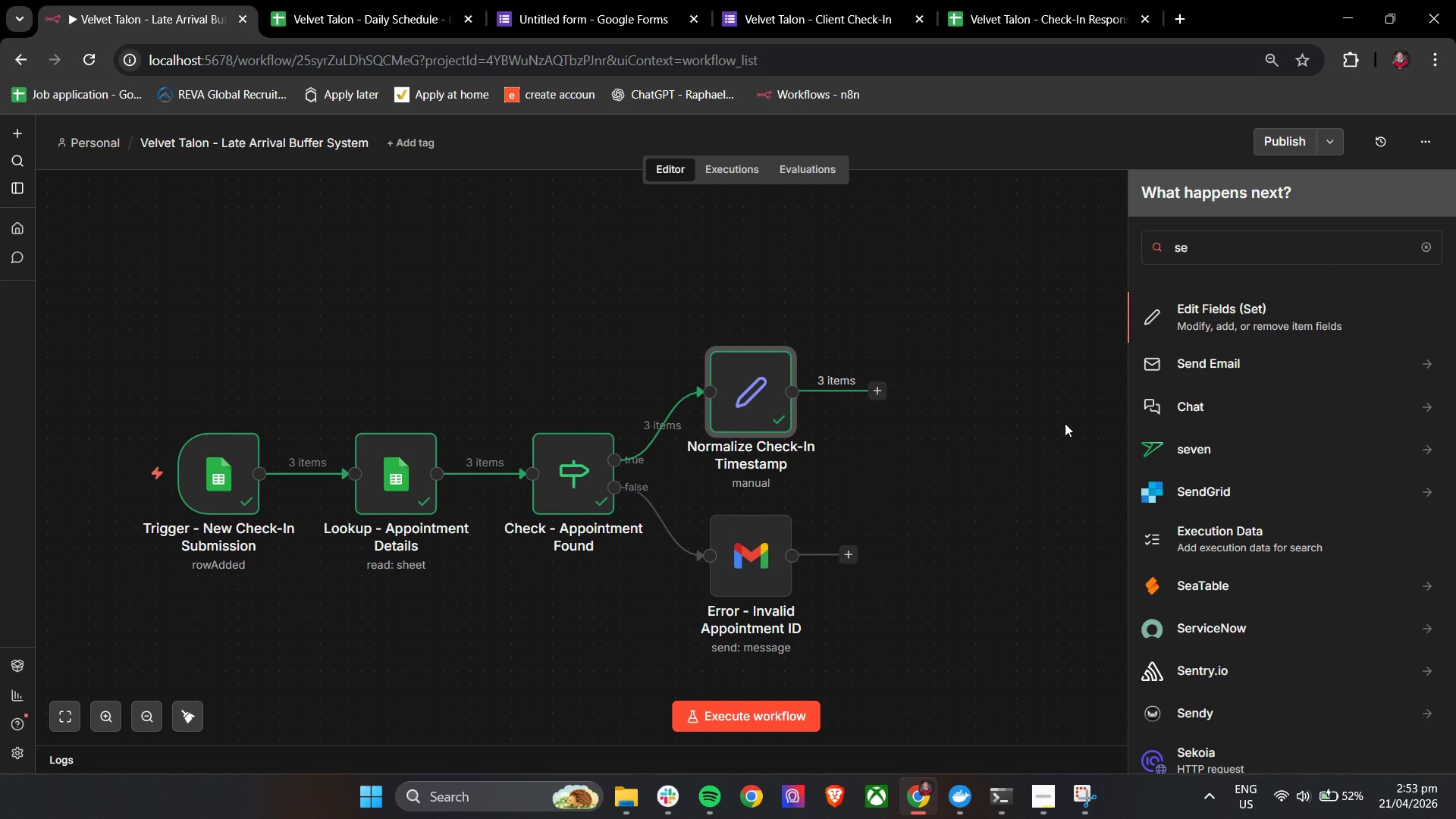 
left_click([1325, 318])
 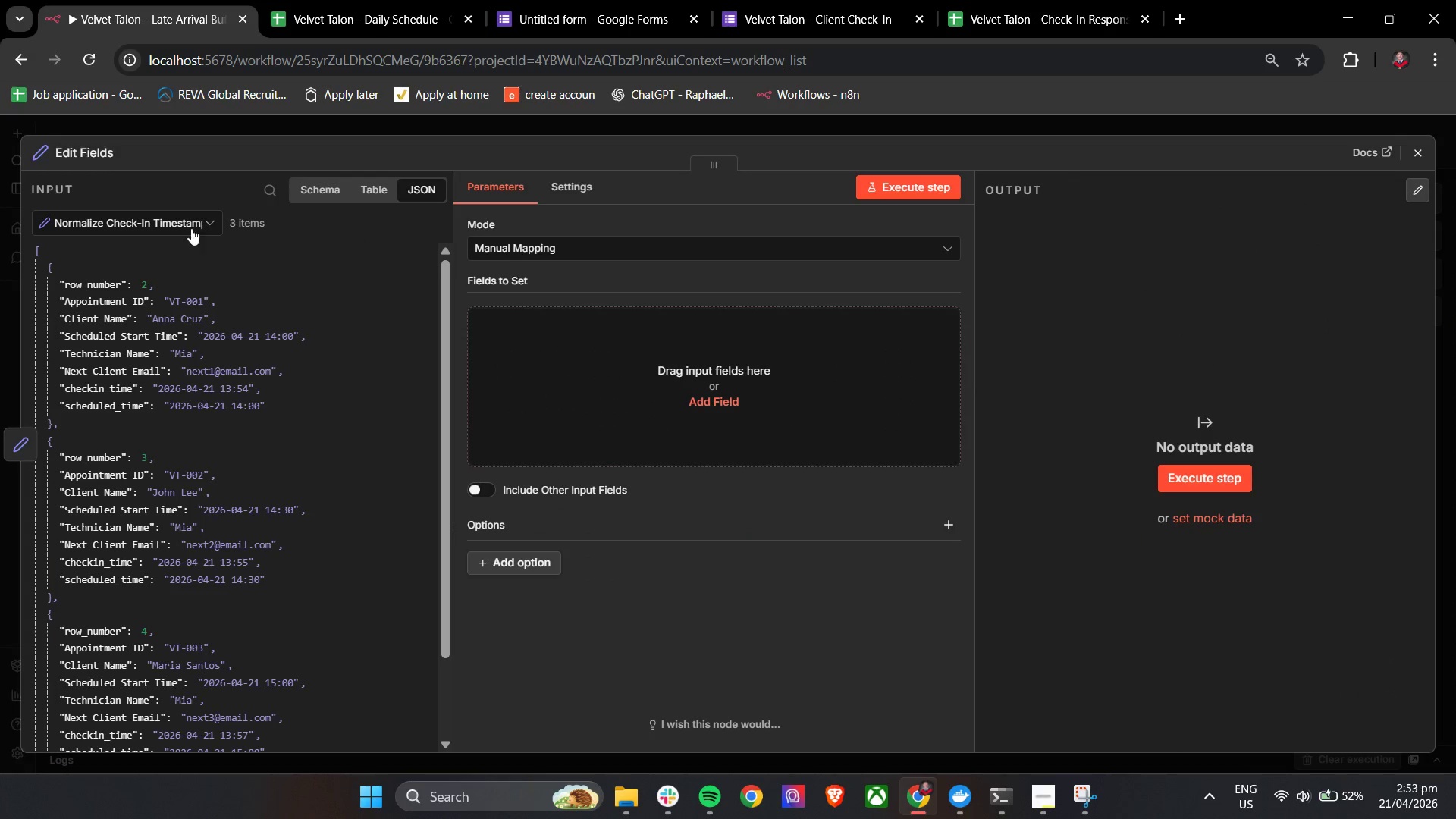 
left_click([105, 158])
 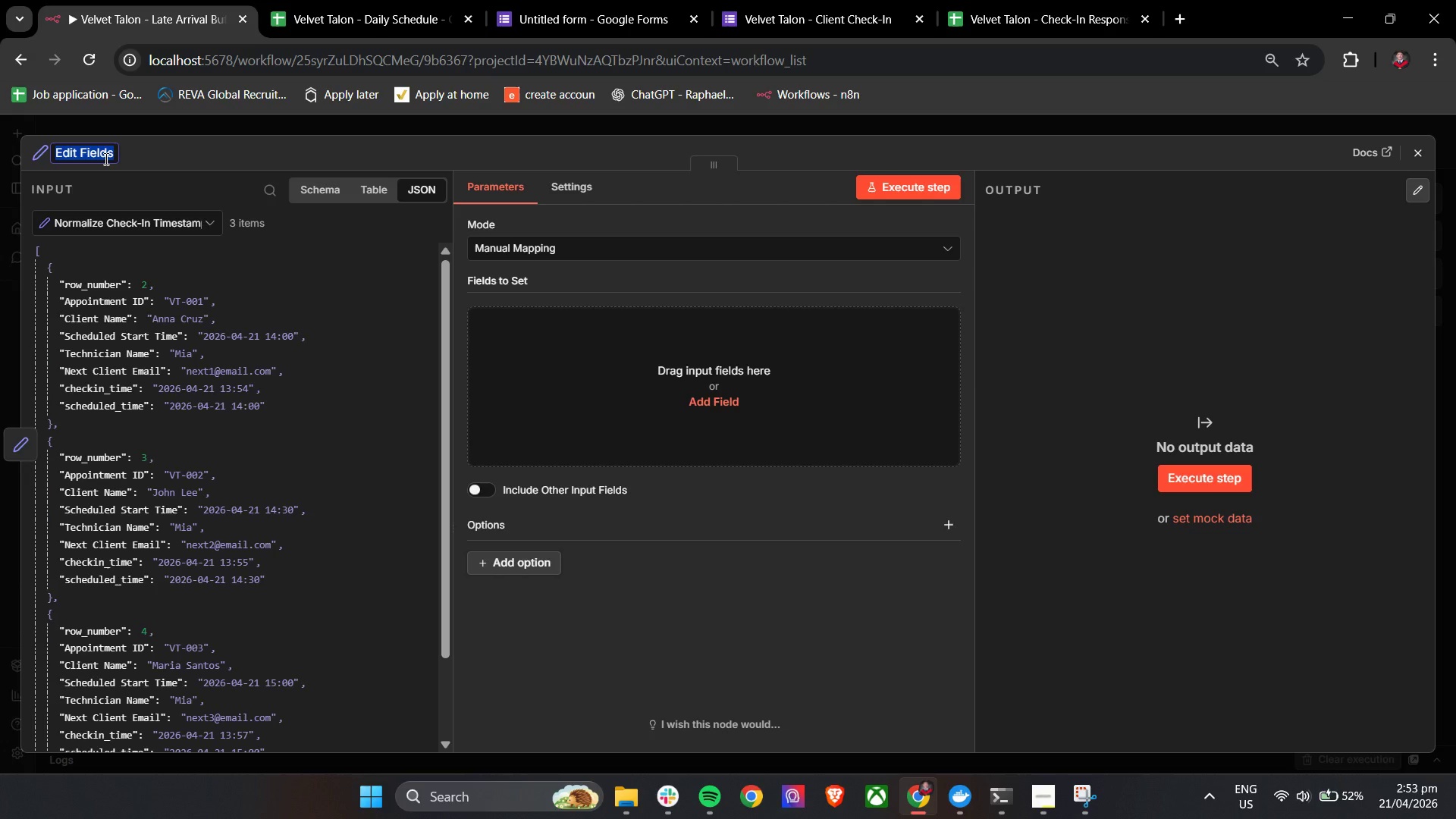 
type(Calcutate Delay )
 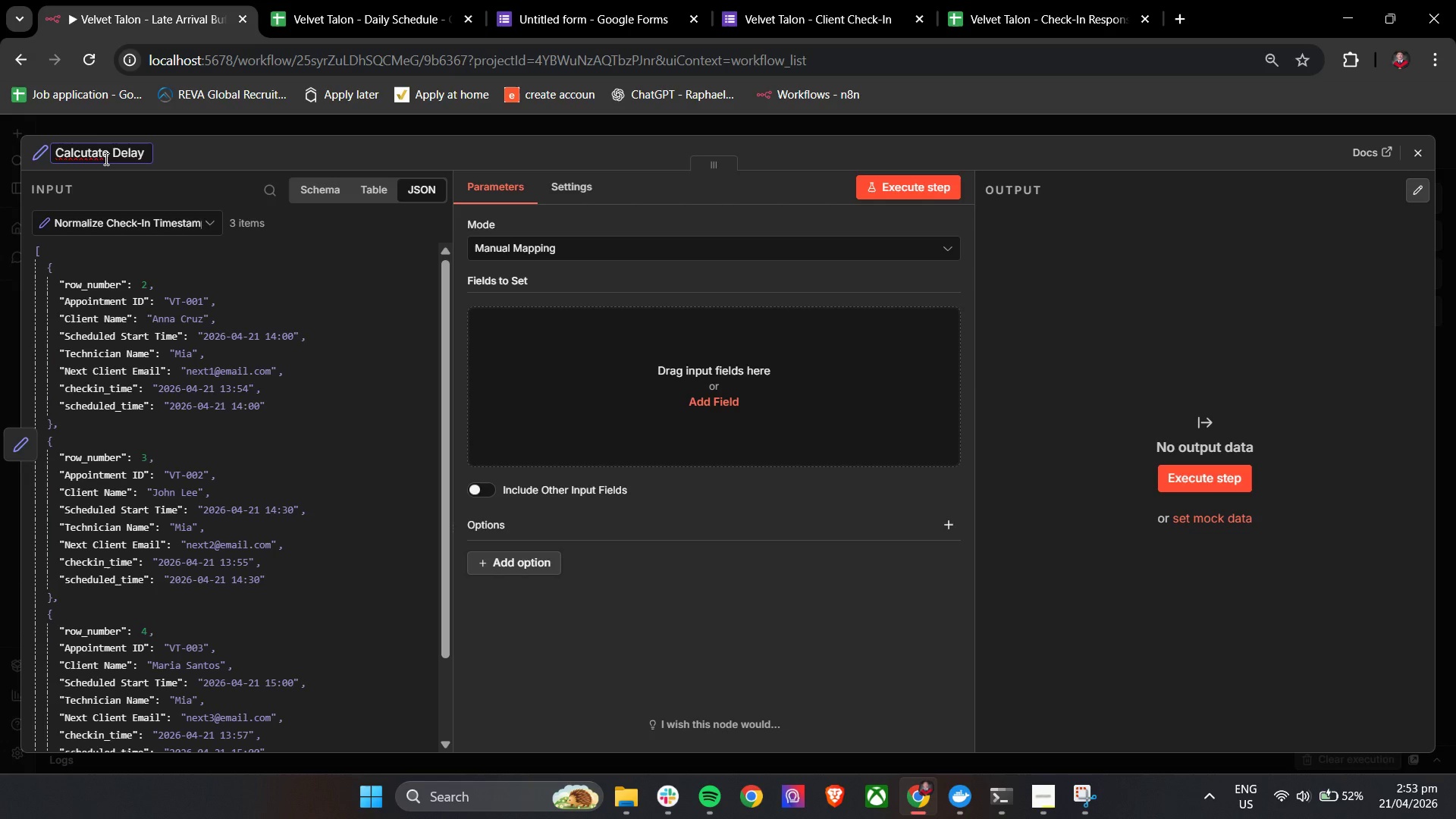 
key(Backspace)
 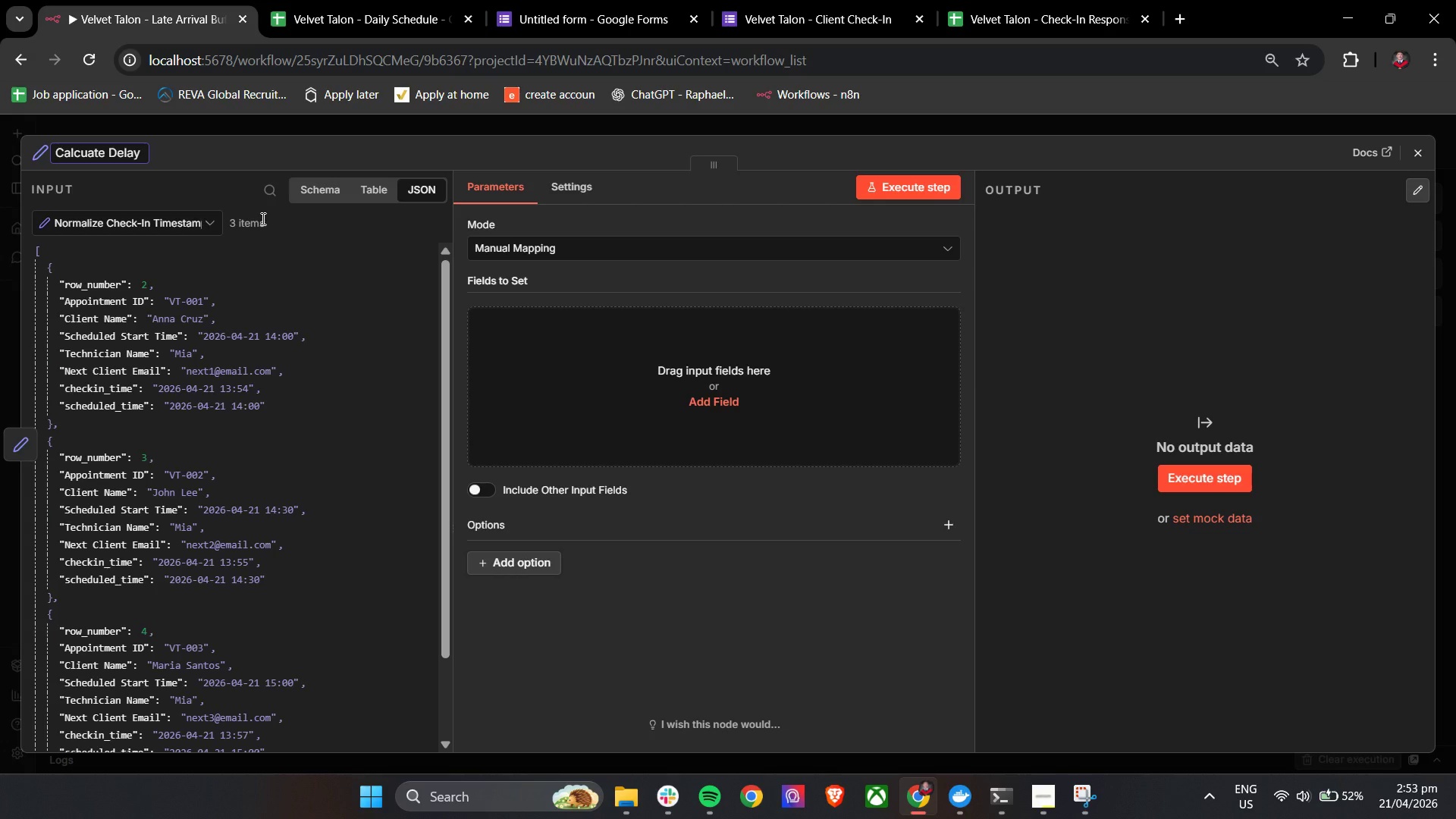 
key(L)
 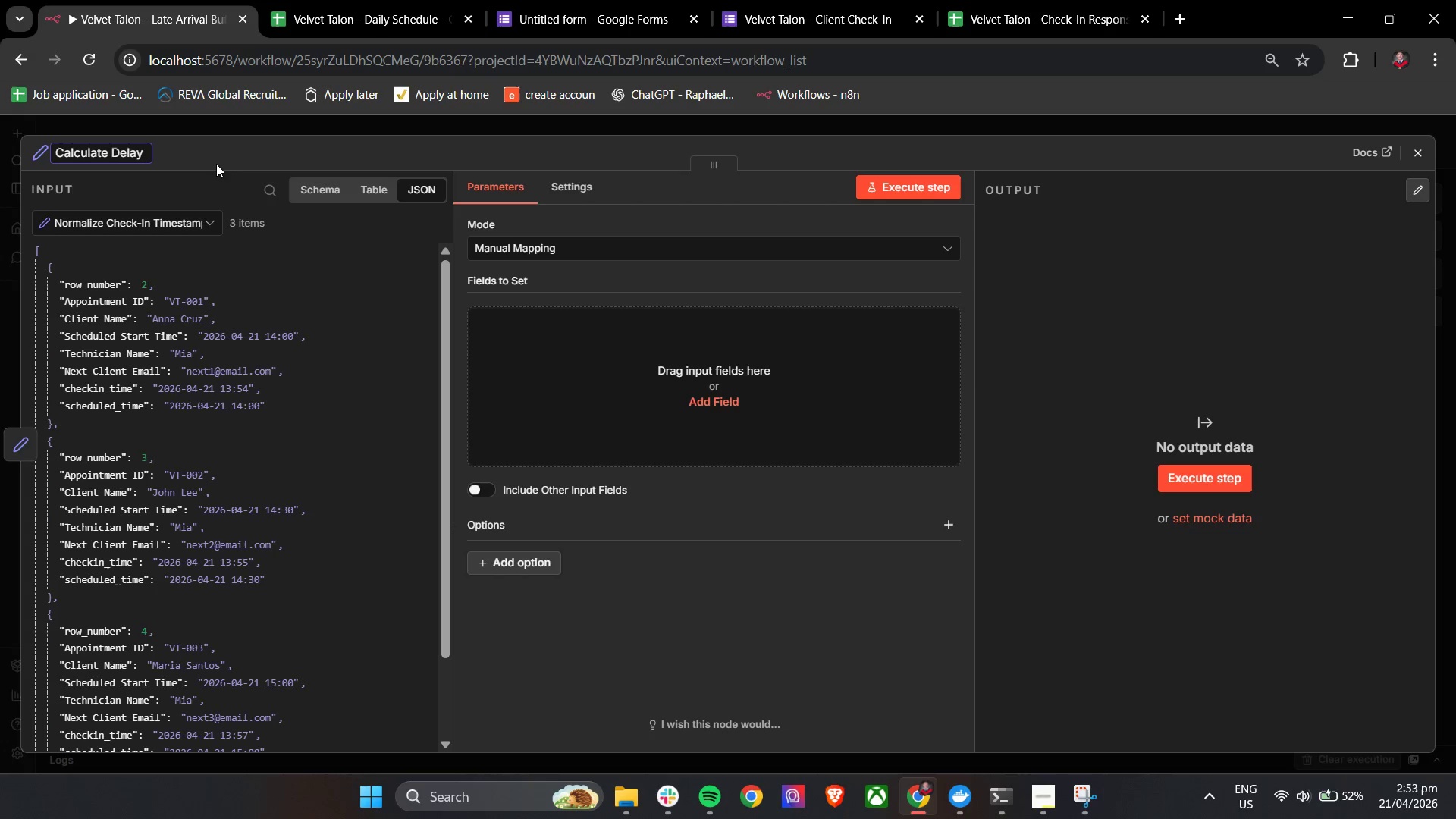 
left_click([211, 158])
 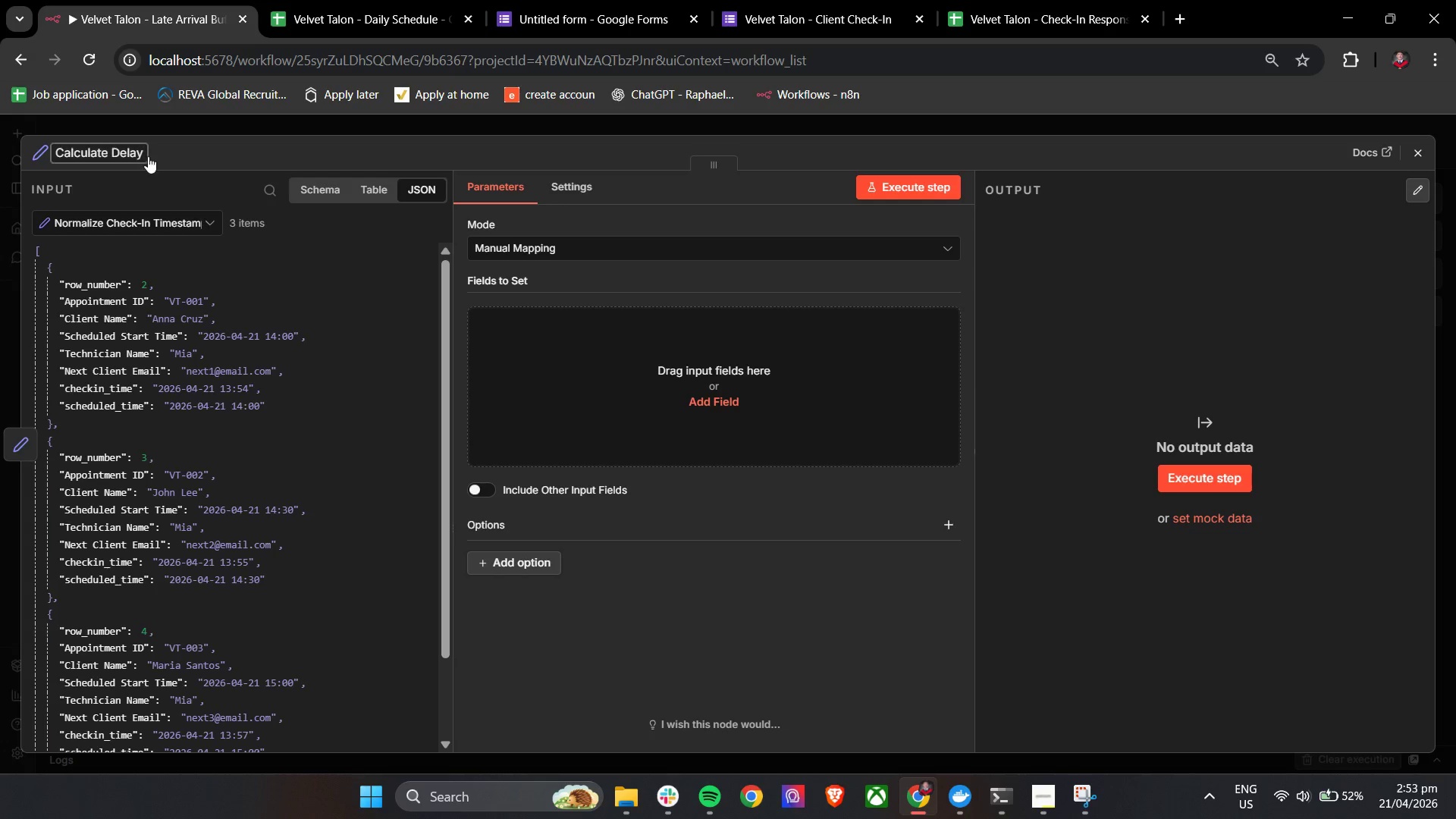 
left_click([142, 154])
 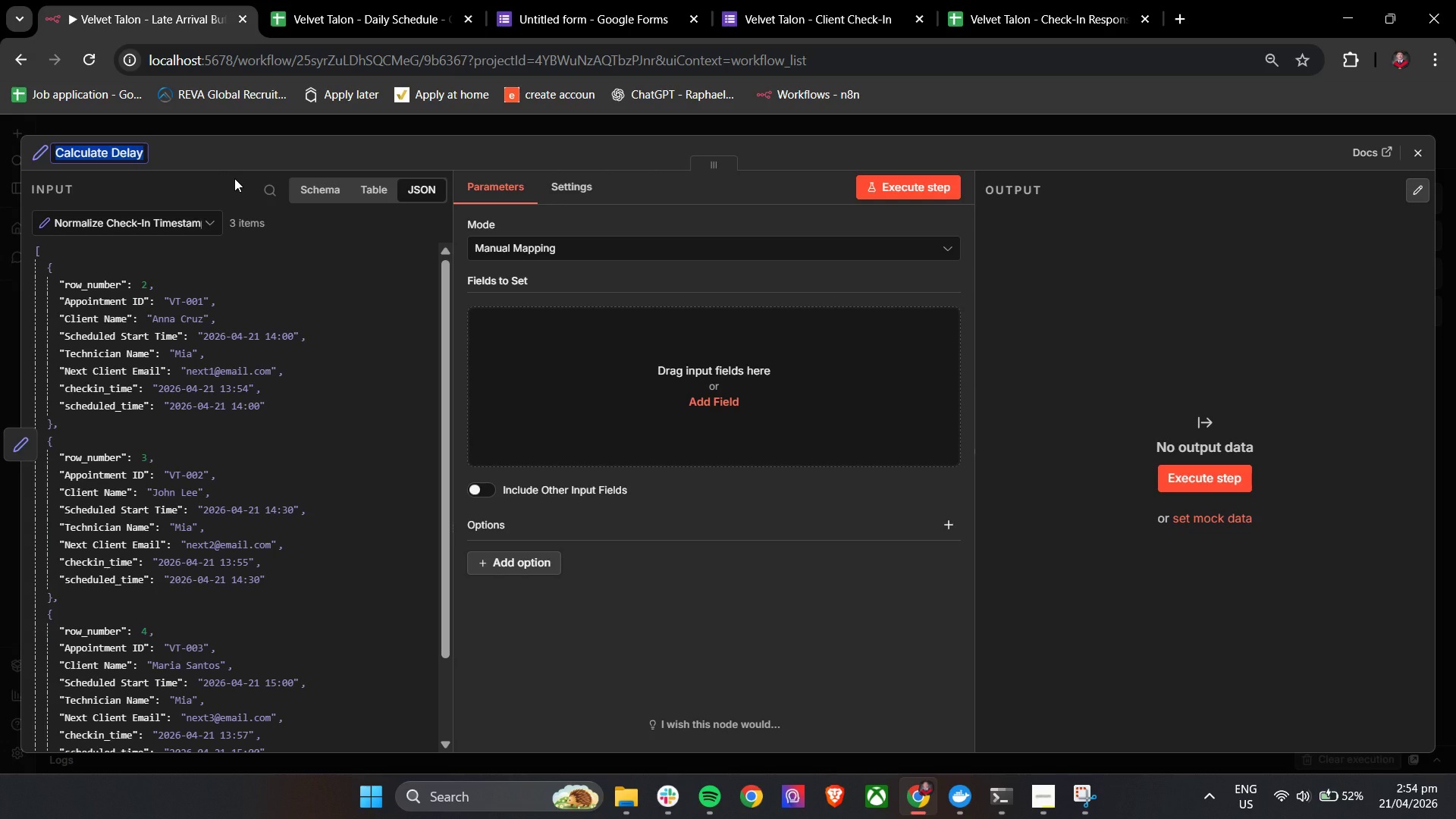 
key(ArrowRight)
 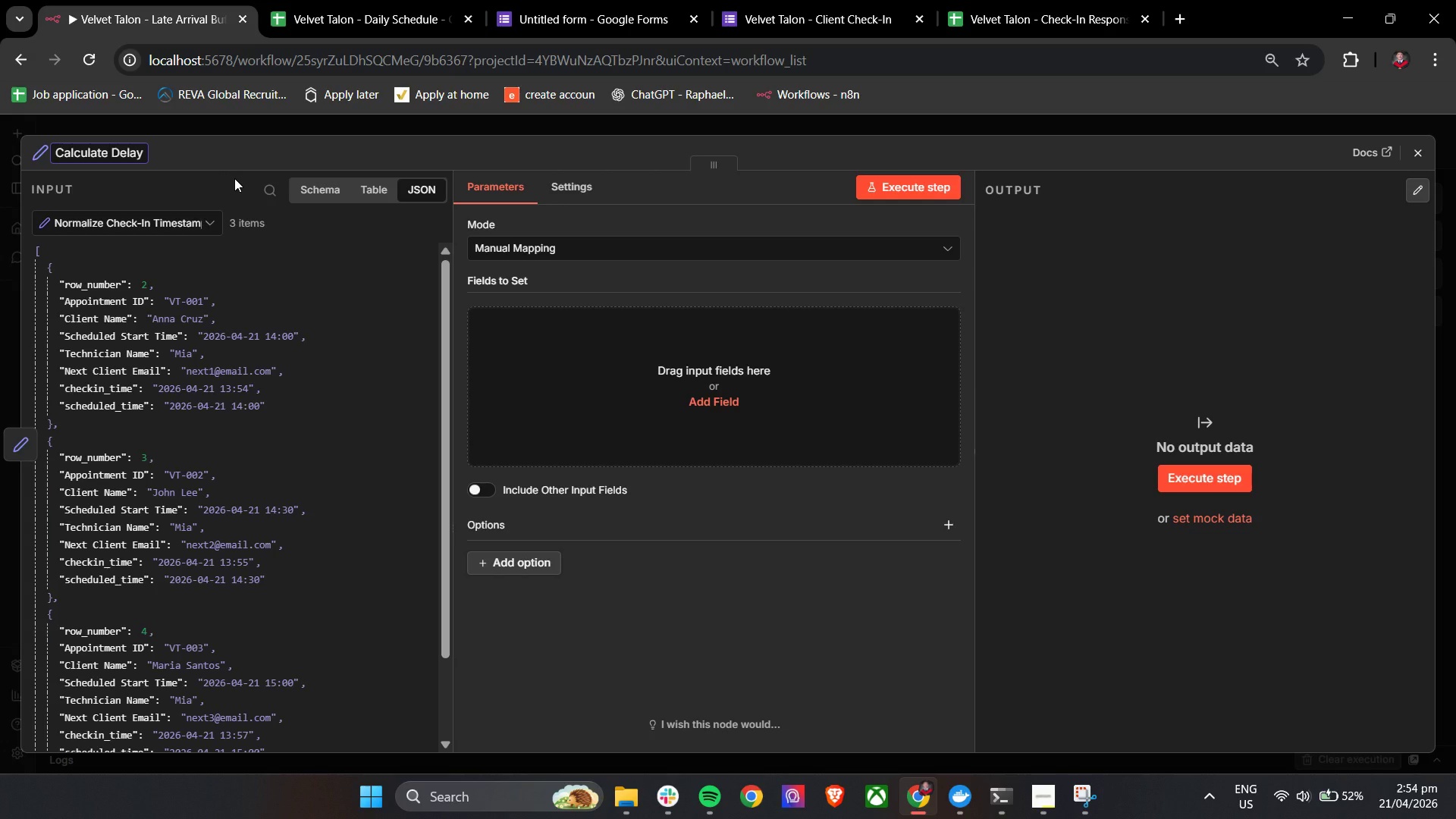 
type( Minutes)
 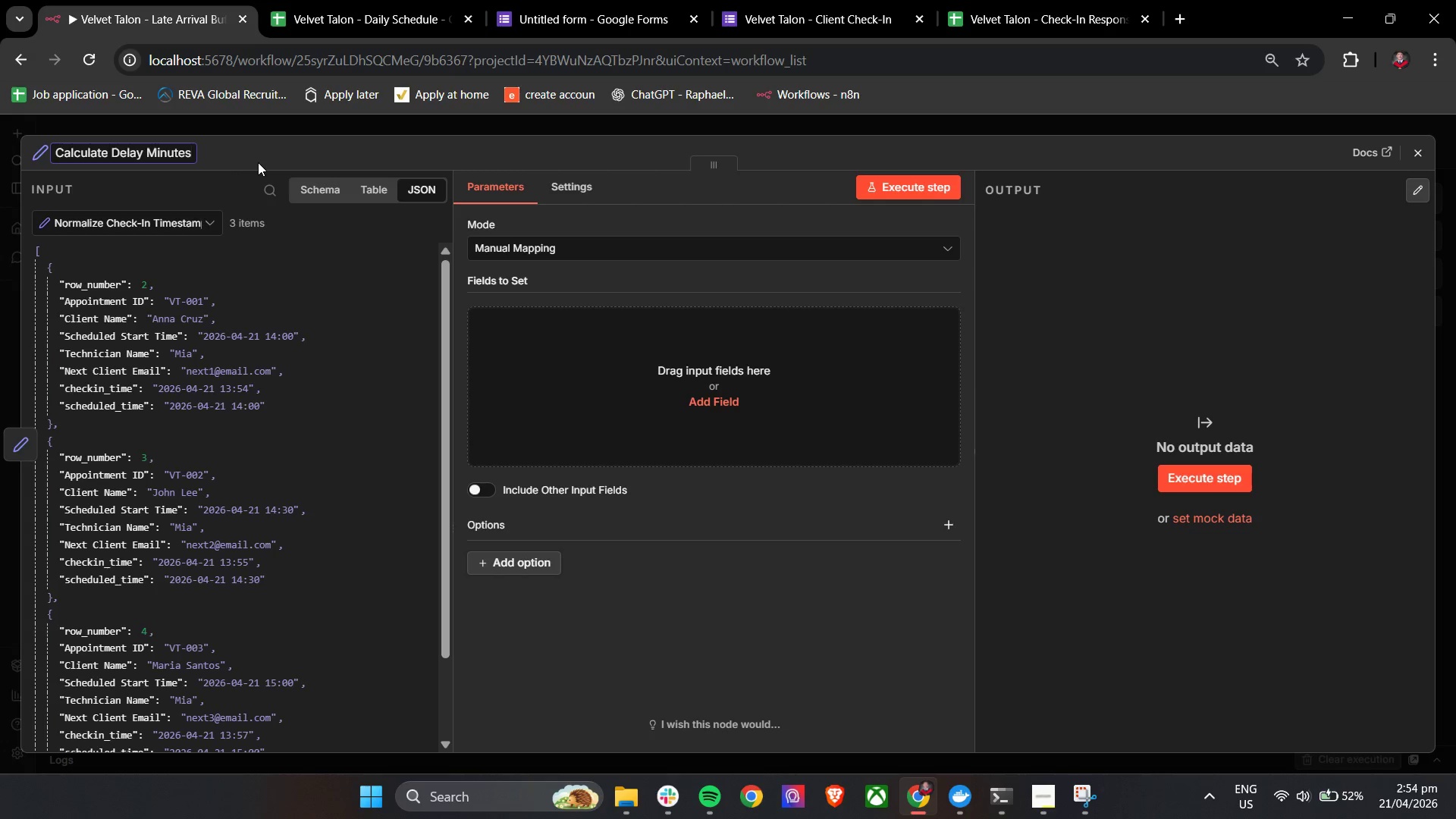 
left_click([268, 153])
 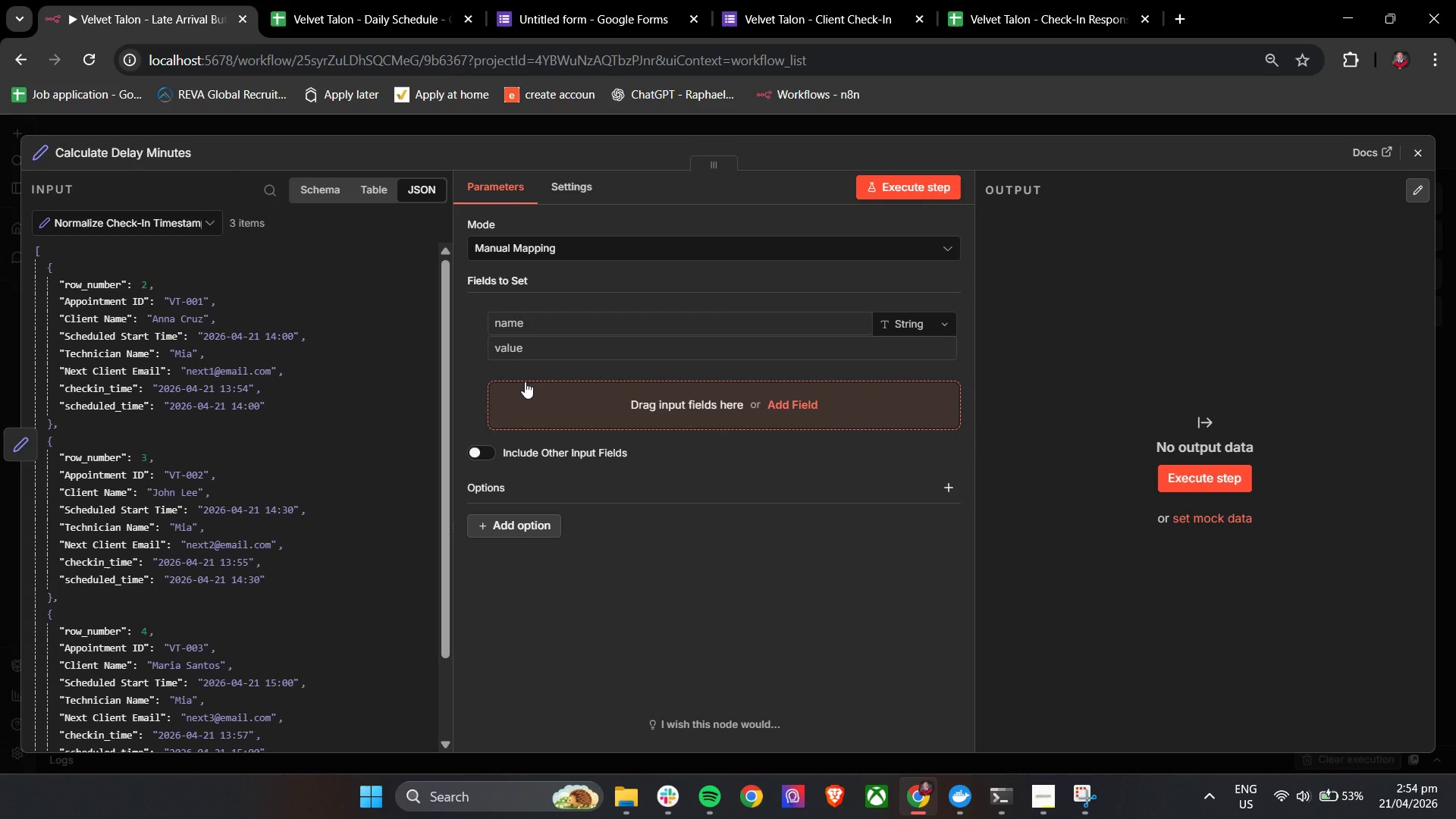 
wait(6.16)
 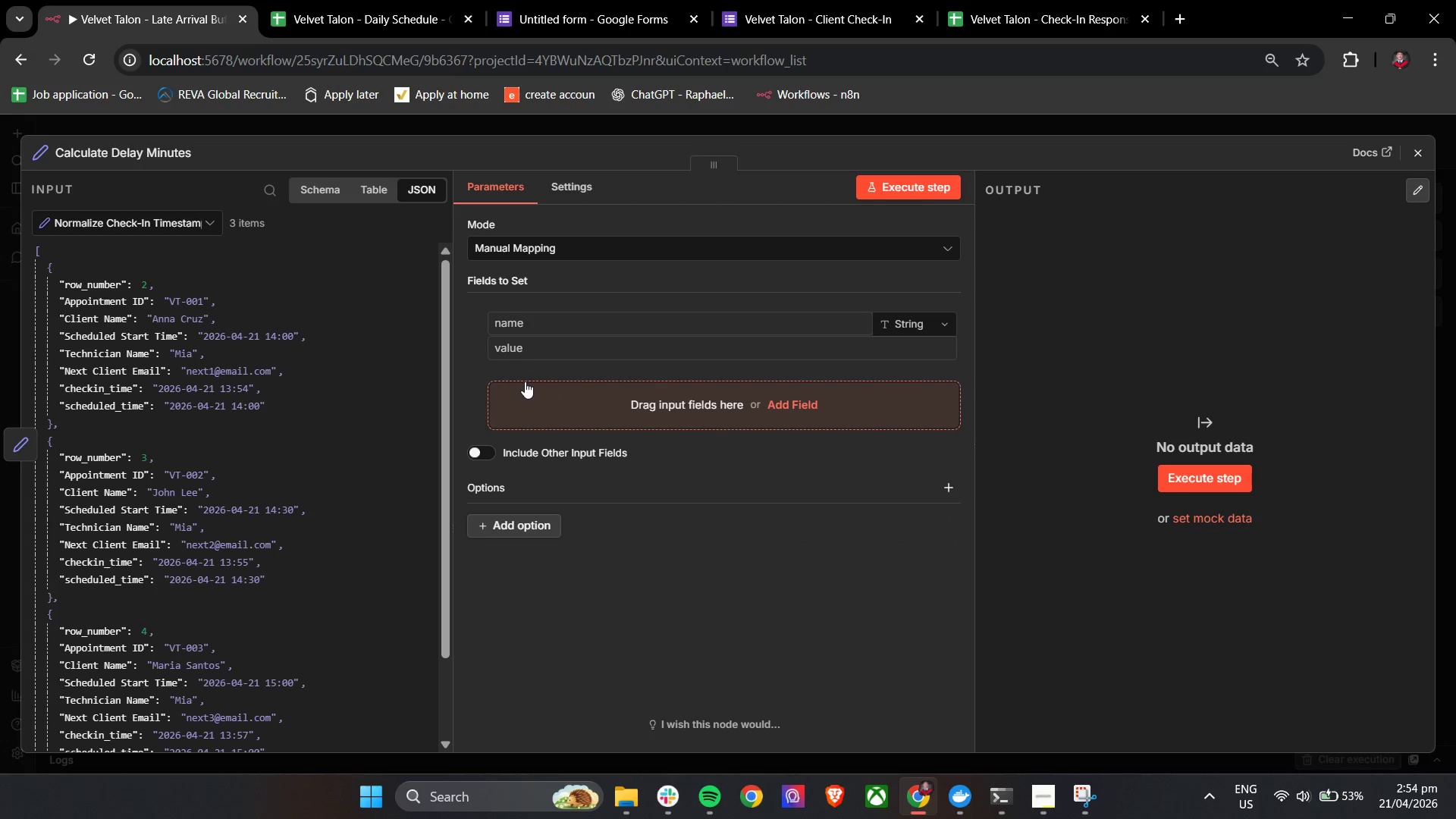 
left_click([568, 328])
 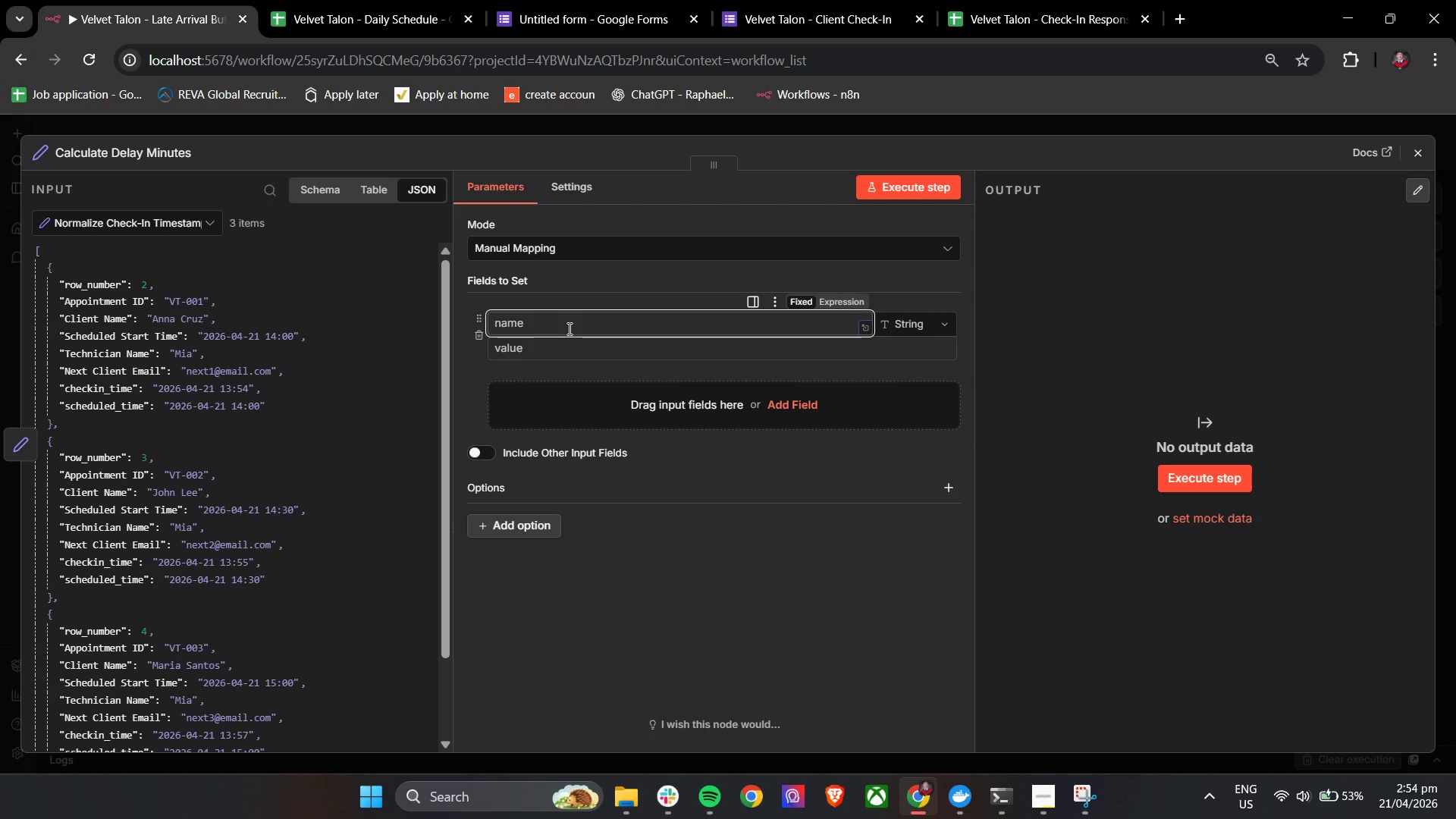 
type(Del)
key(Backspace)
key(Backspace)
key(Backspace)
type(delay_minutes)
 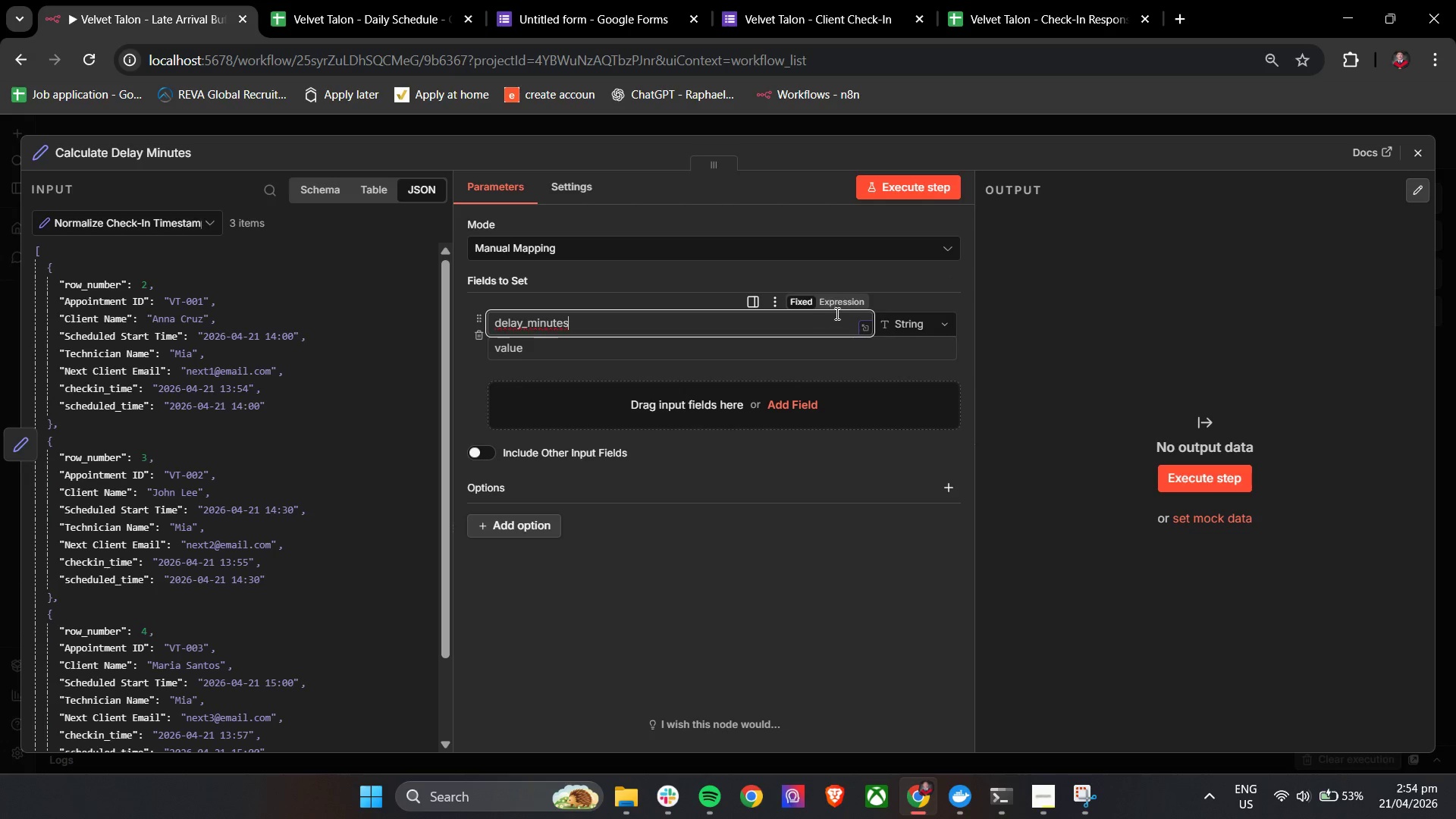 
left_click([901, 321])
 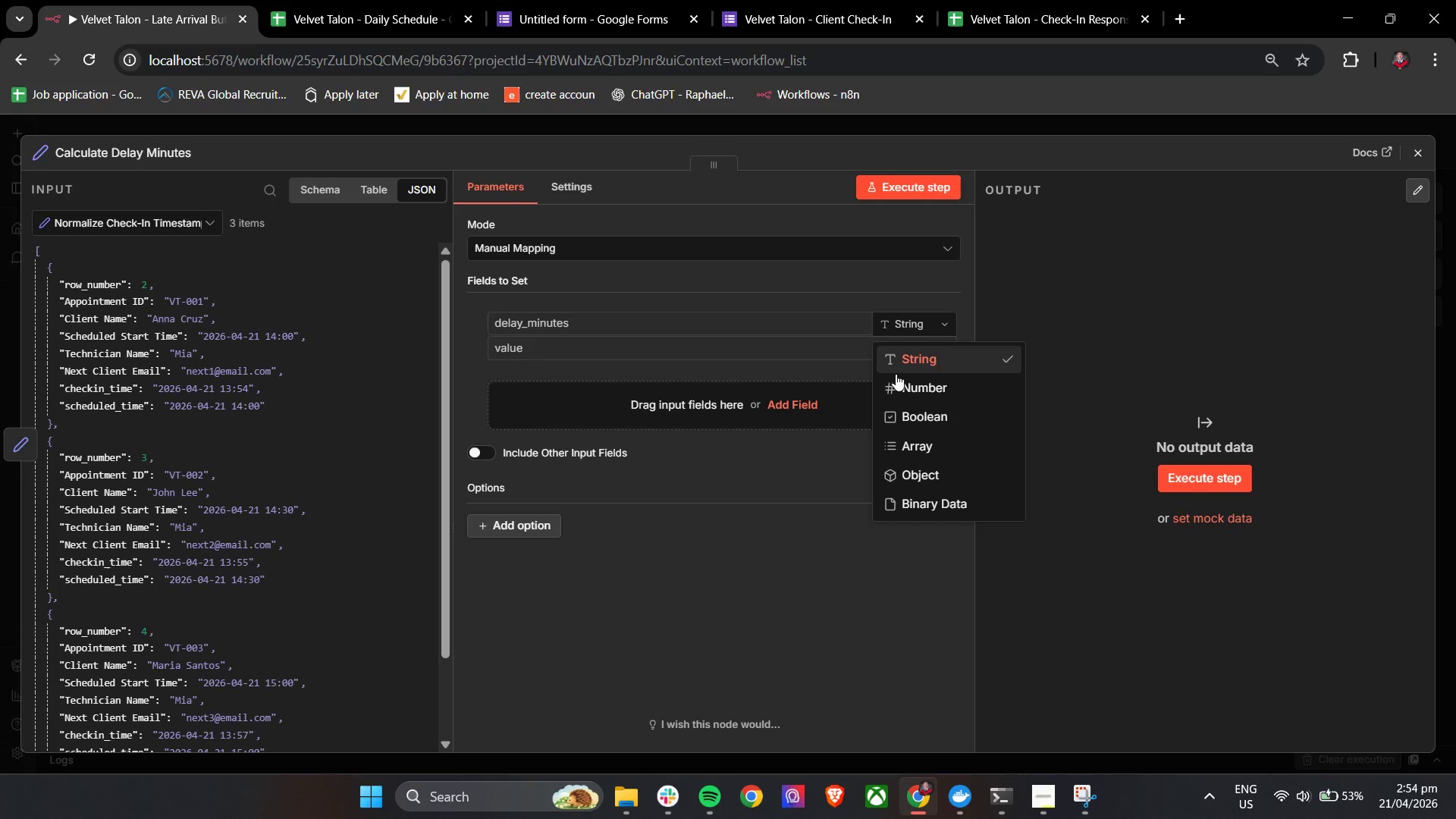 
left_click([898, 383])
 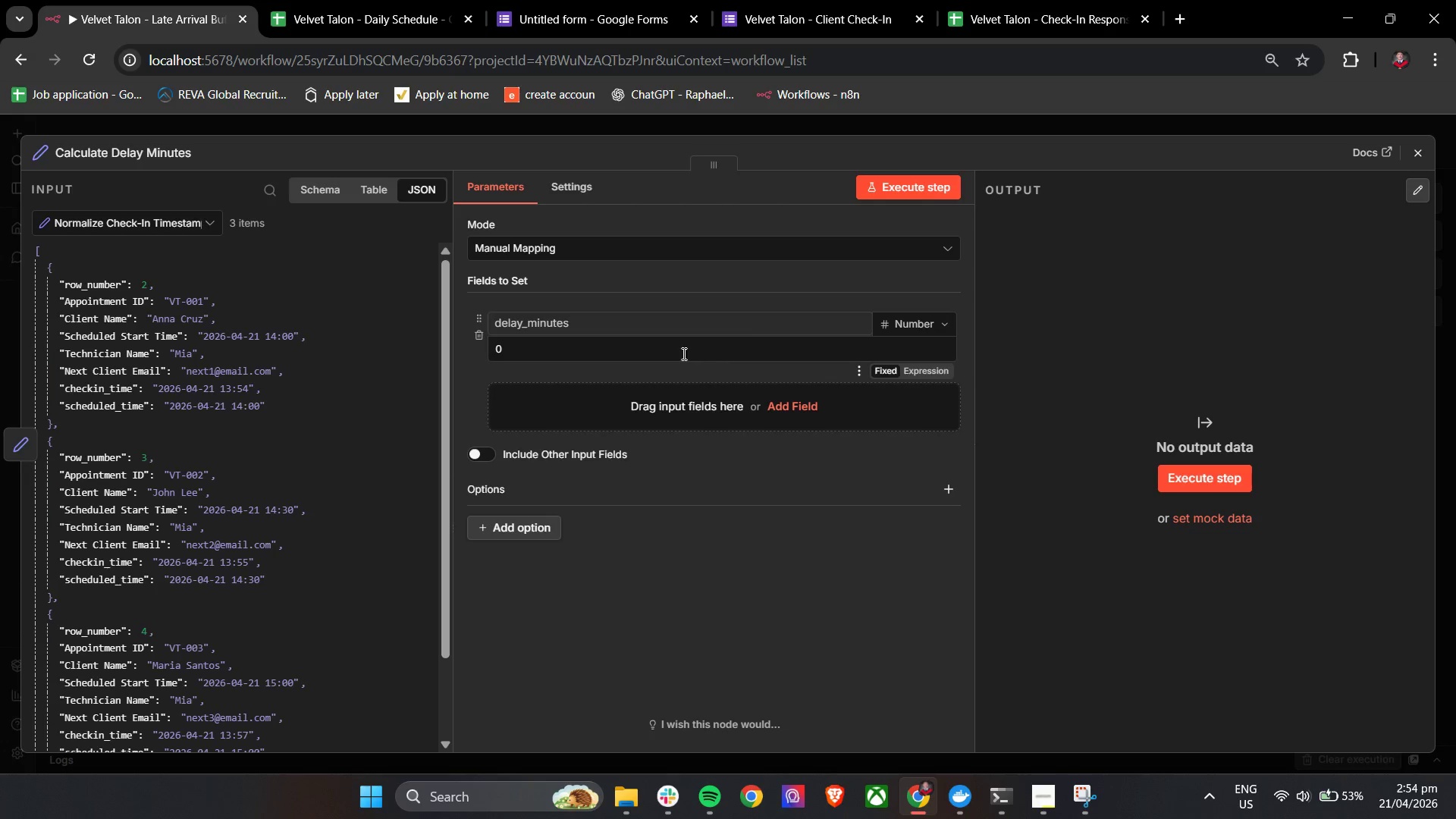 
left_click([678, 353])
 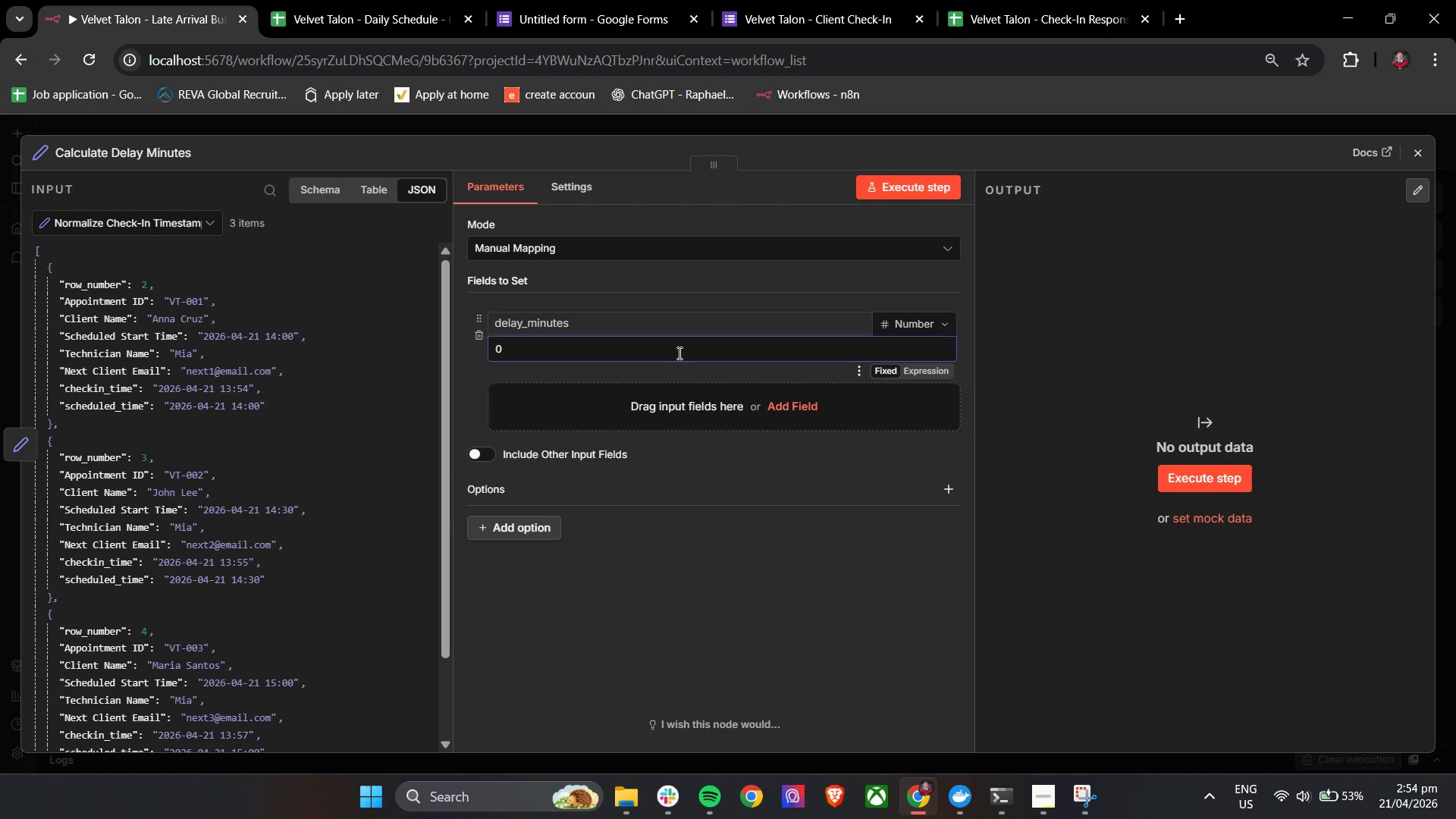 
double_click([678, 353])
 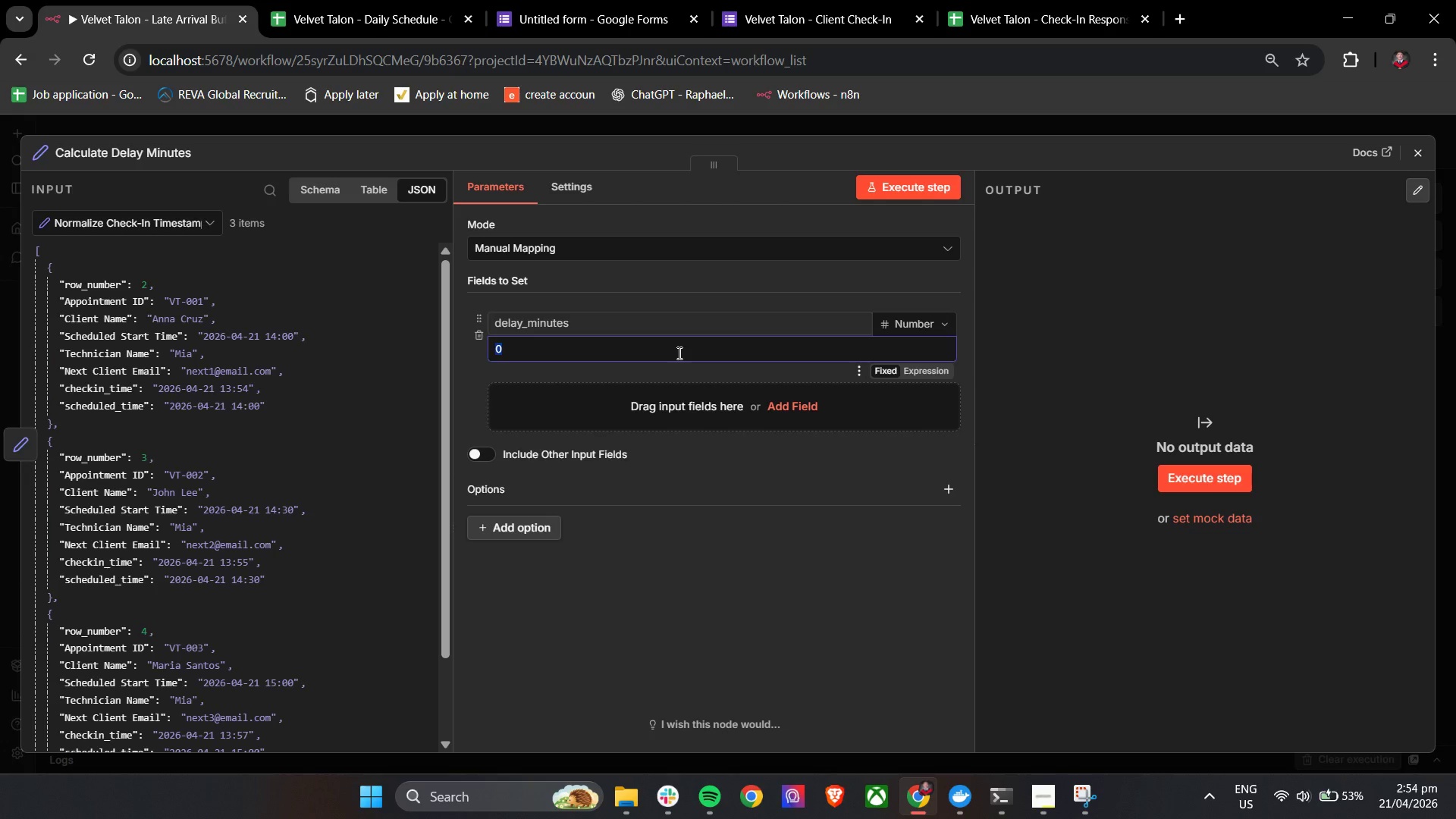 
triple_click([678, 353])
 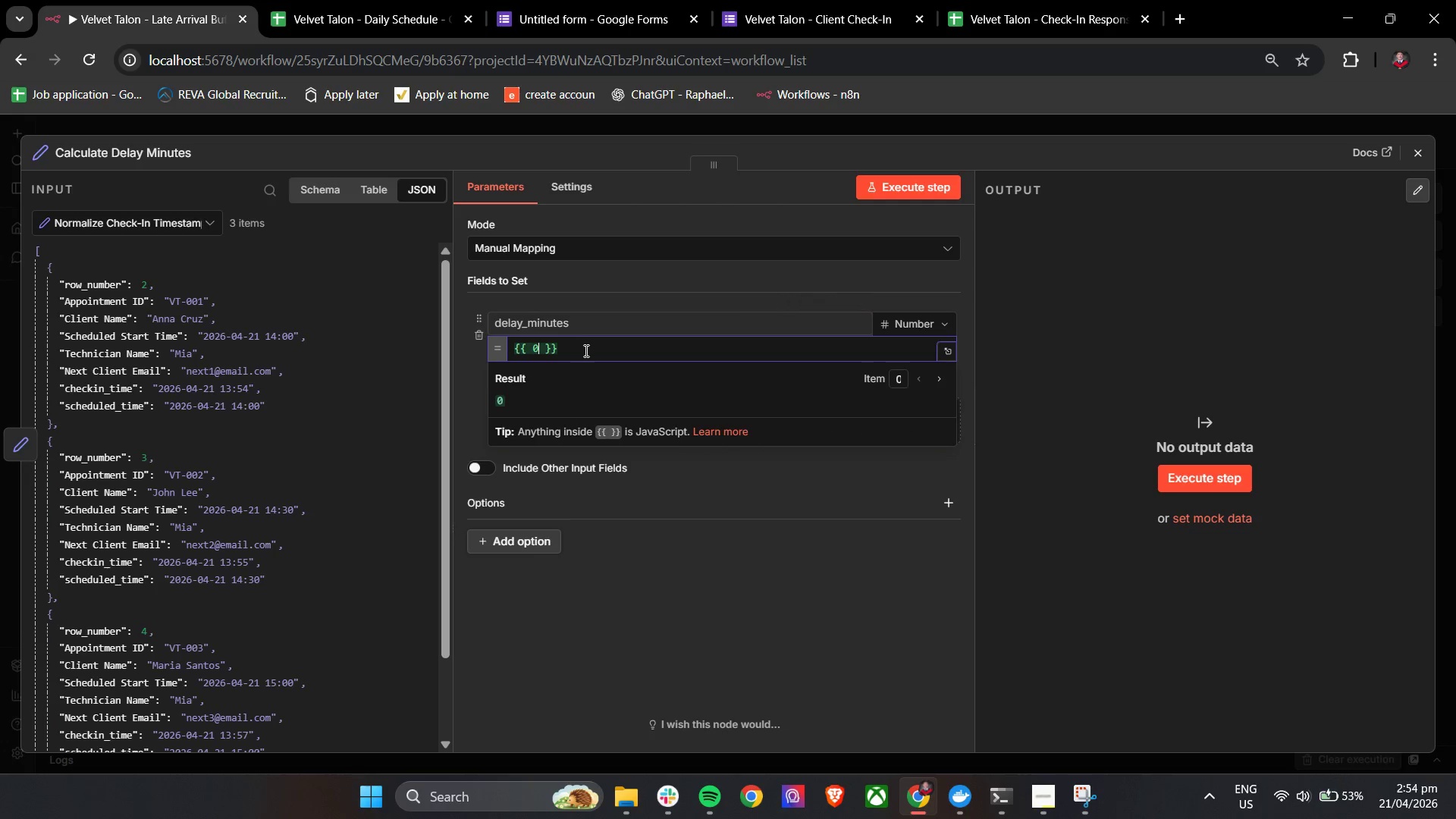 
key(Control+A)
 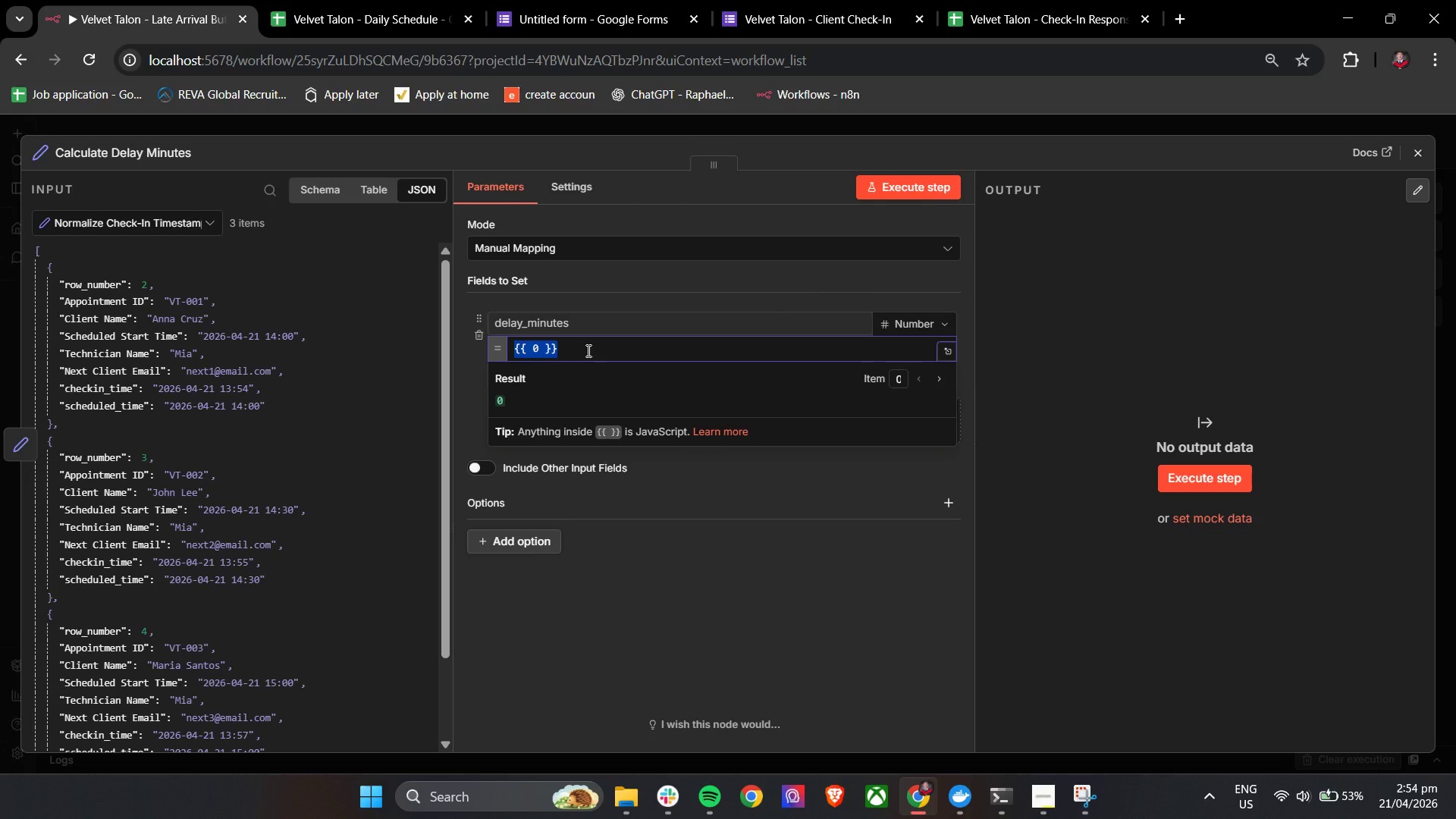 
key(Backspace)
 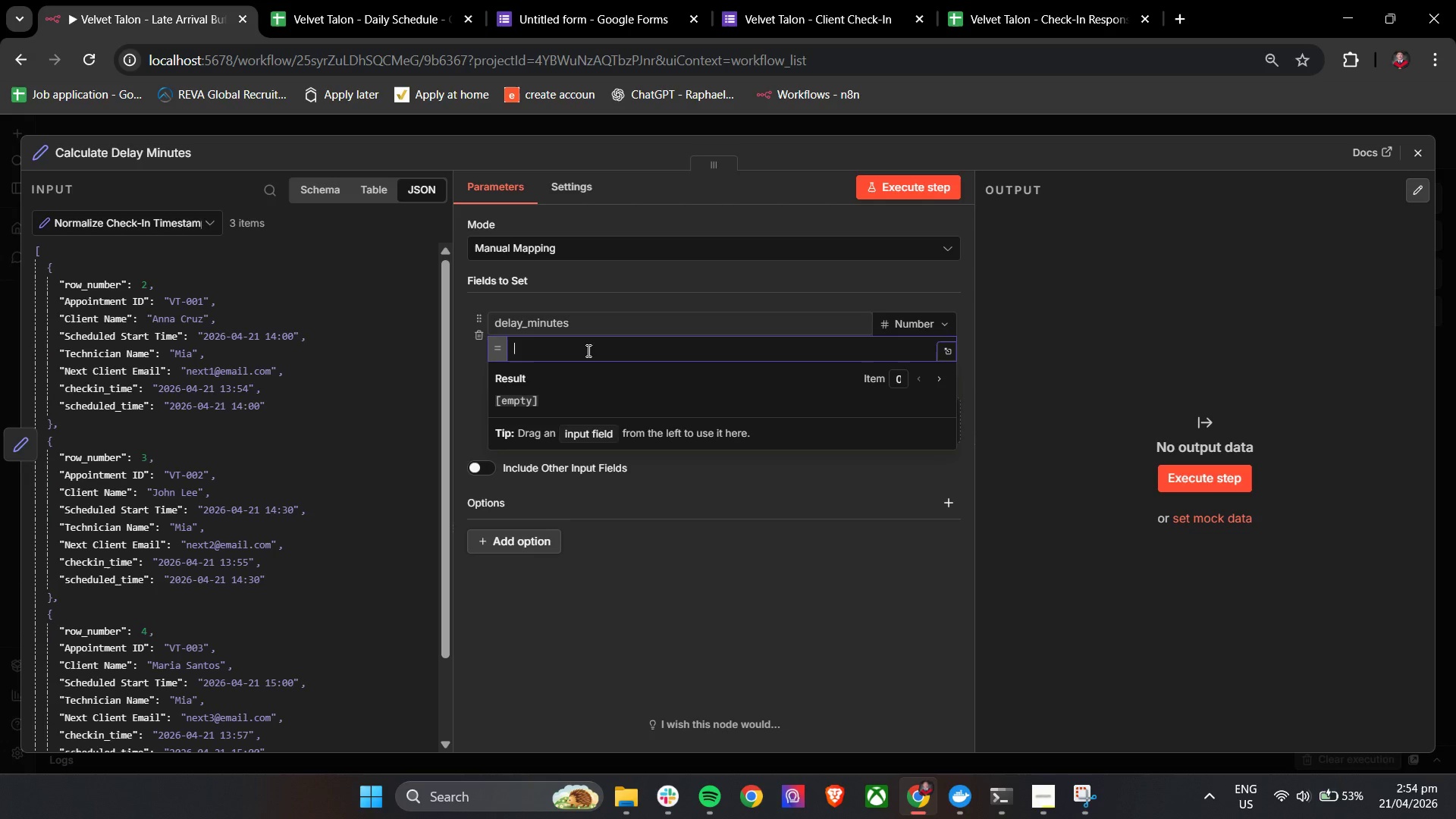 
wait(11.69)
 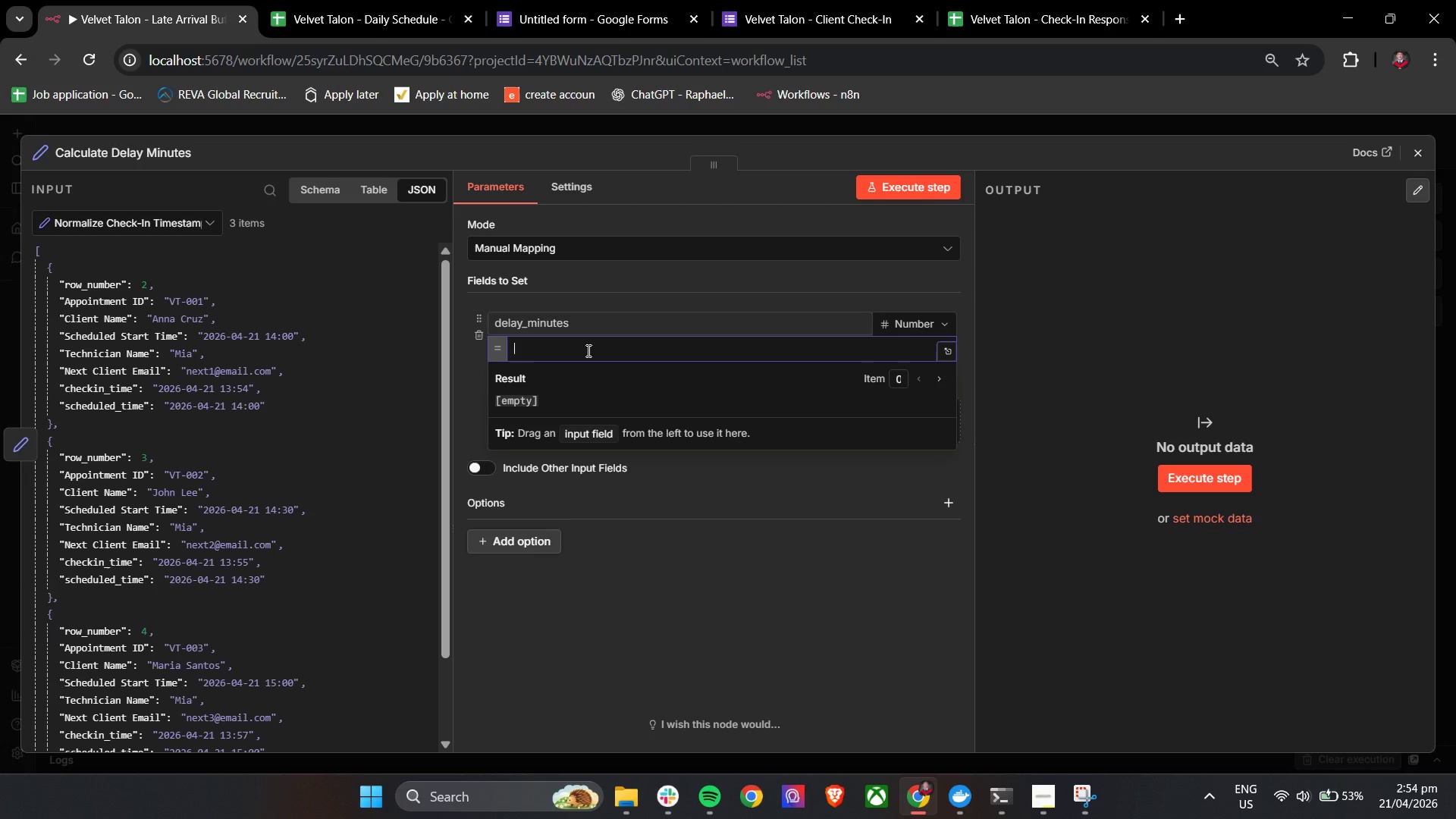 
left_click([657, 791])
 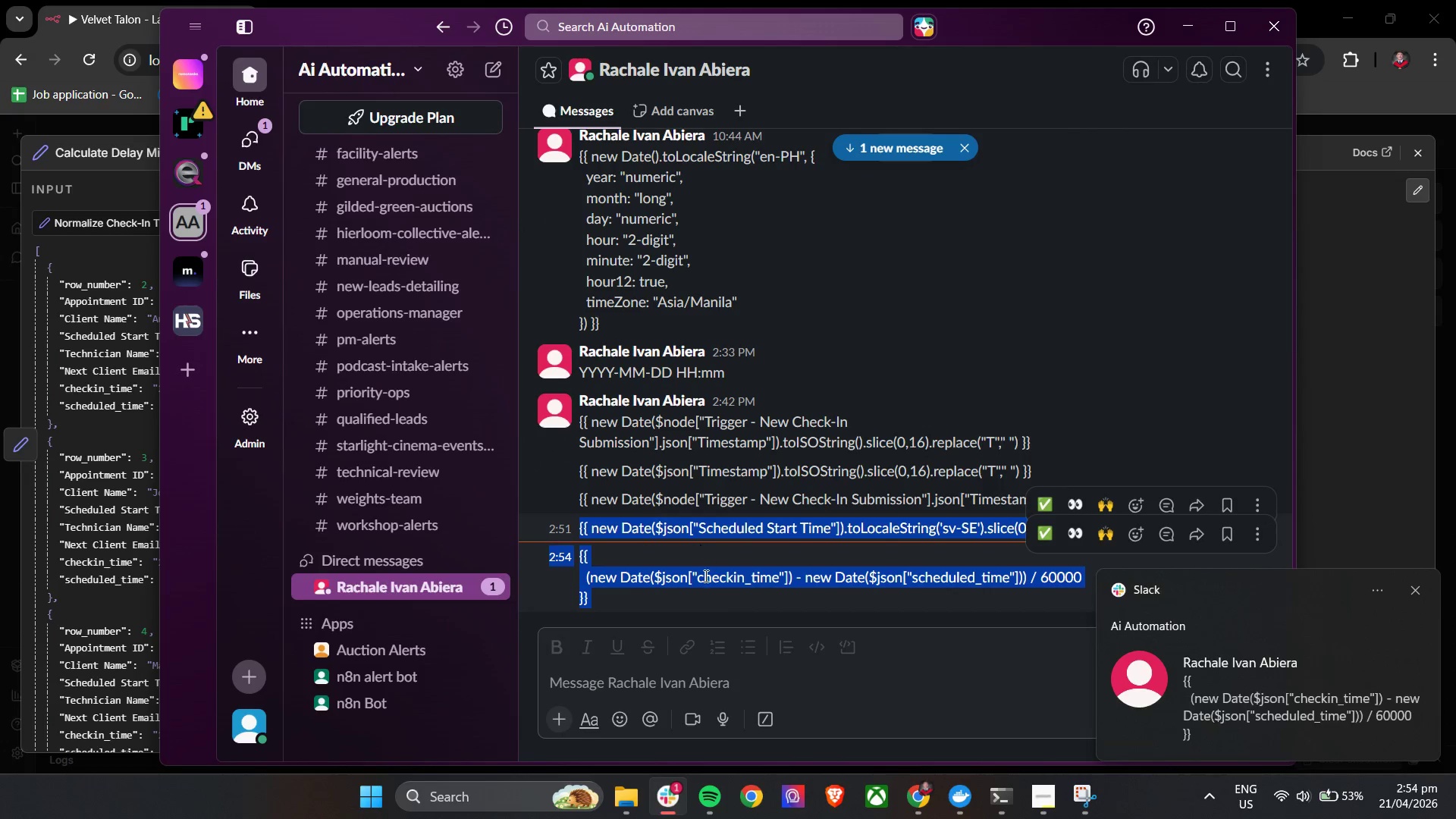 
left_click([643, 585])
 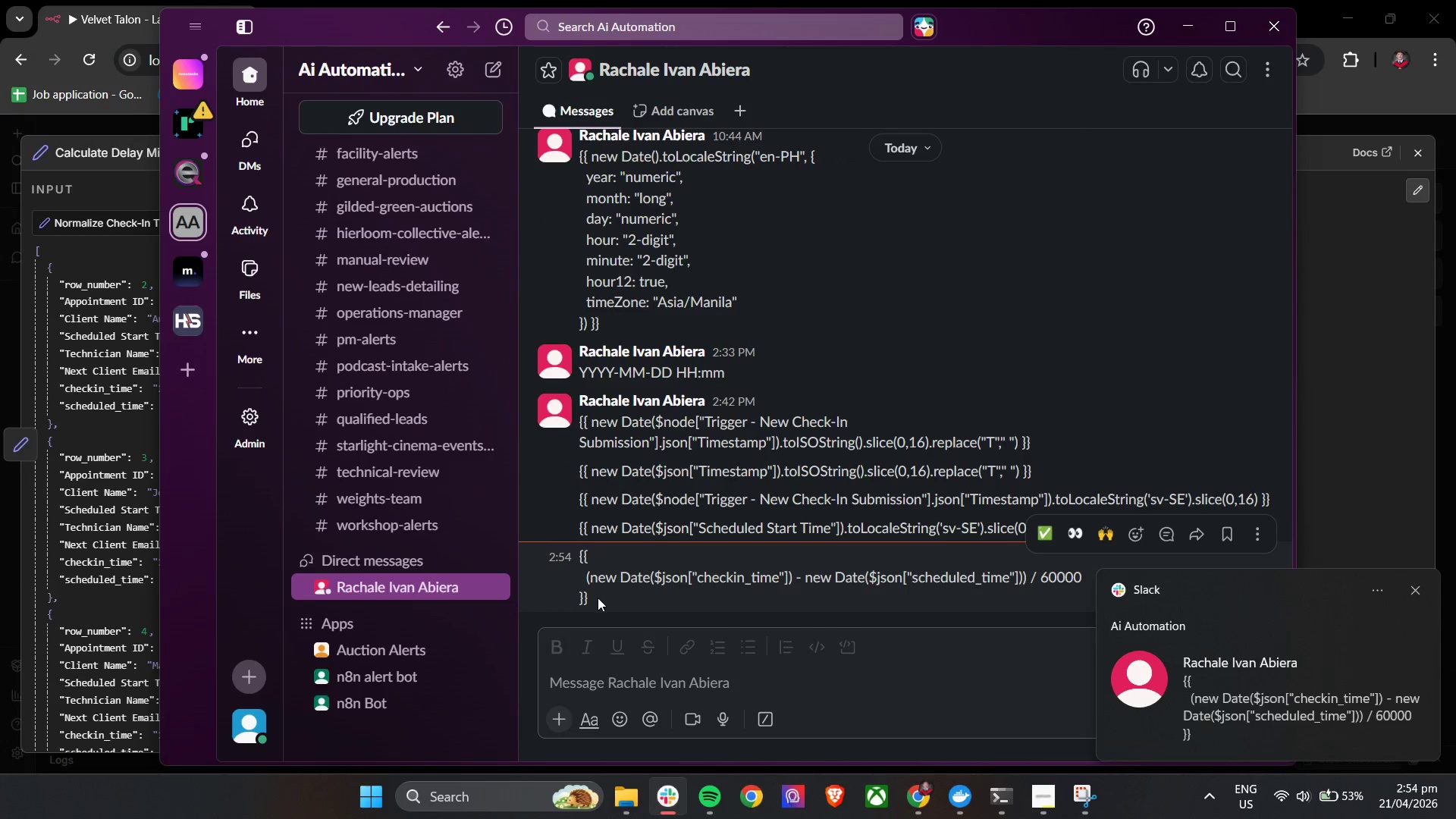 
left_click_drag(start_coordinate=[598, 601], to_coordinate=[581, 557])
 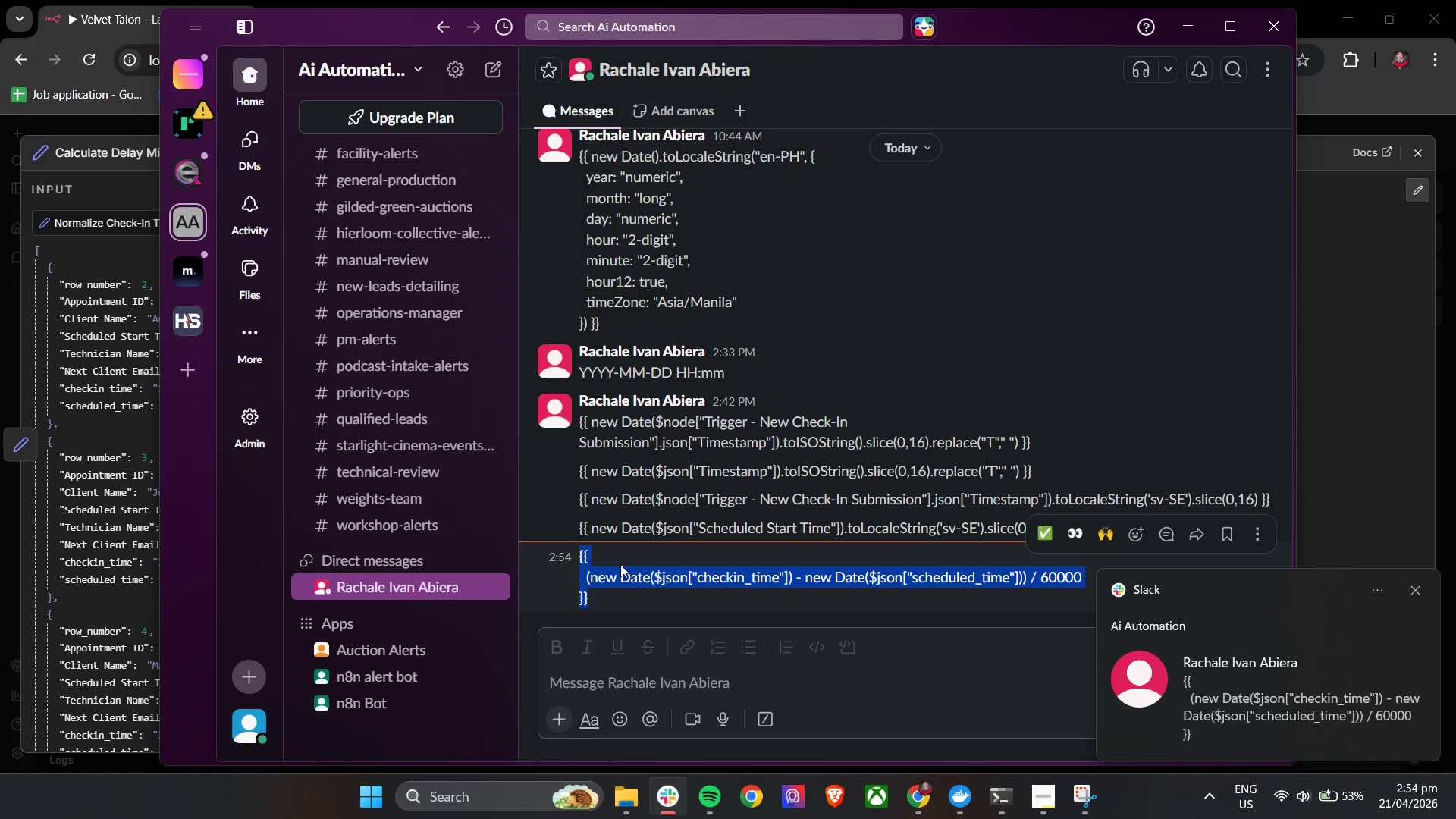 
key(Control+C)
 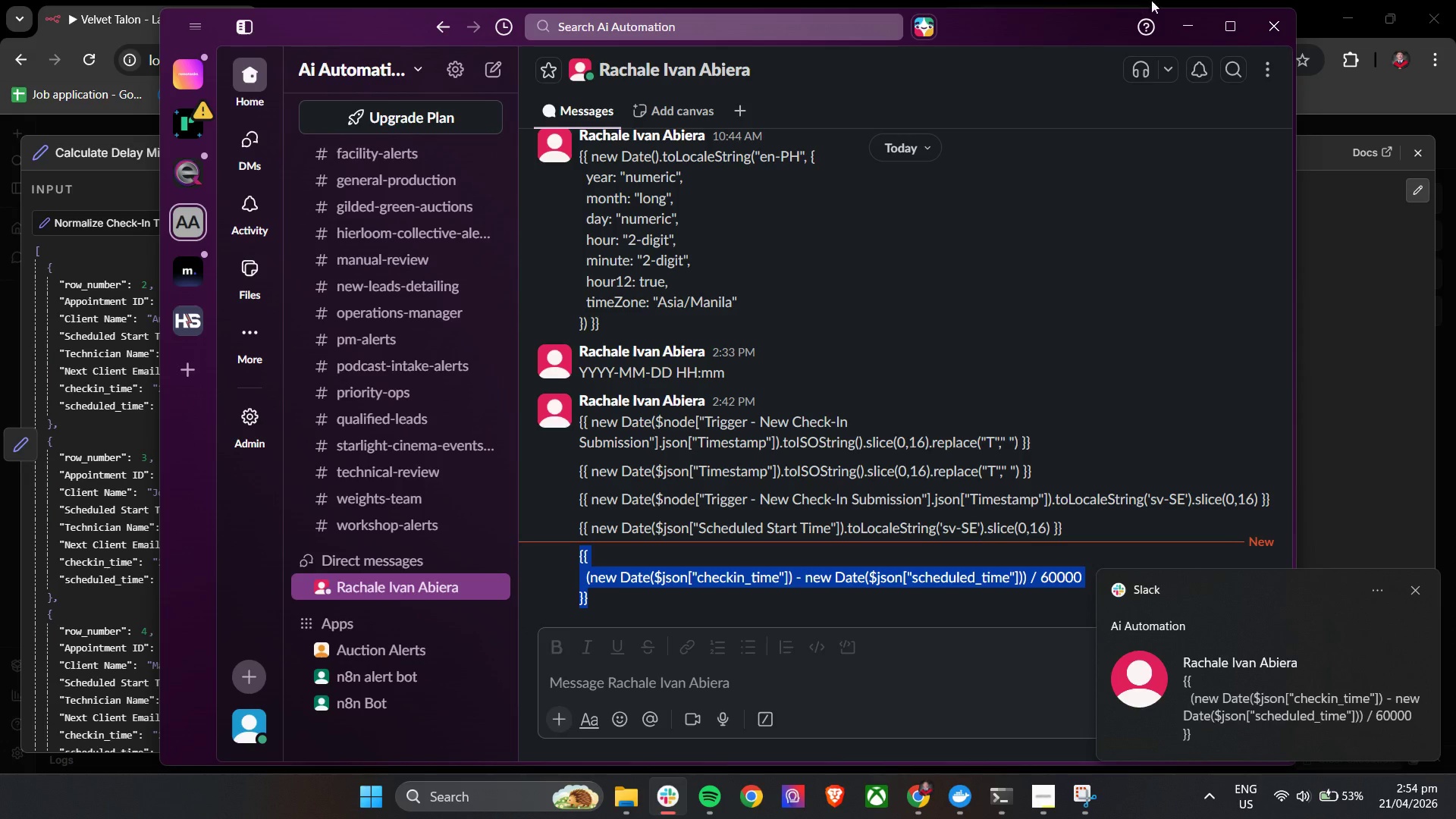 
key(Control+C)
 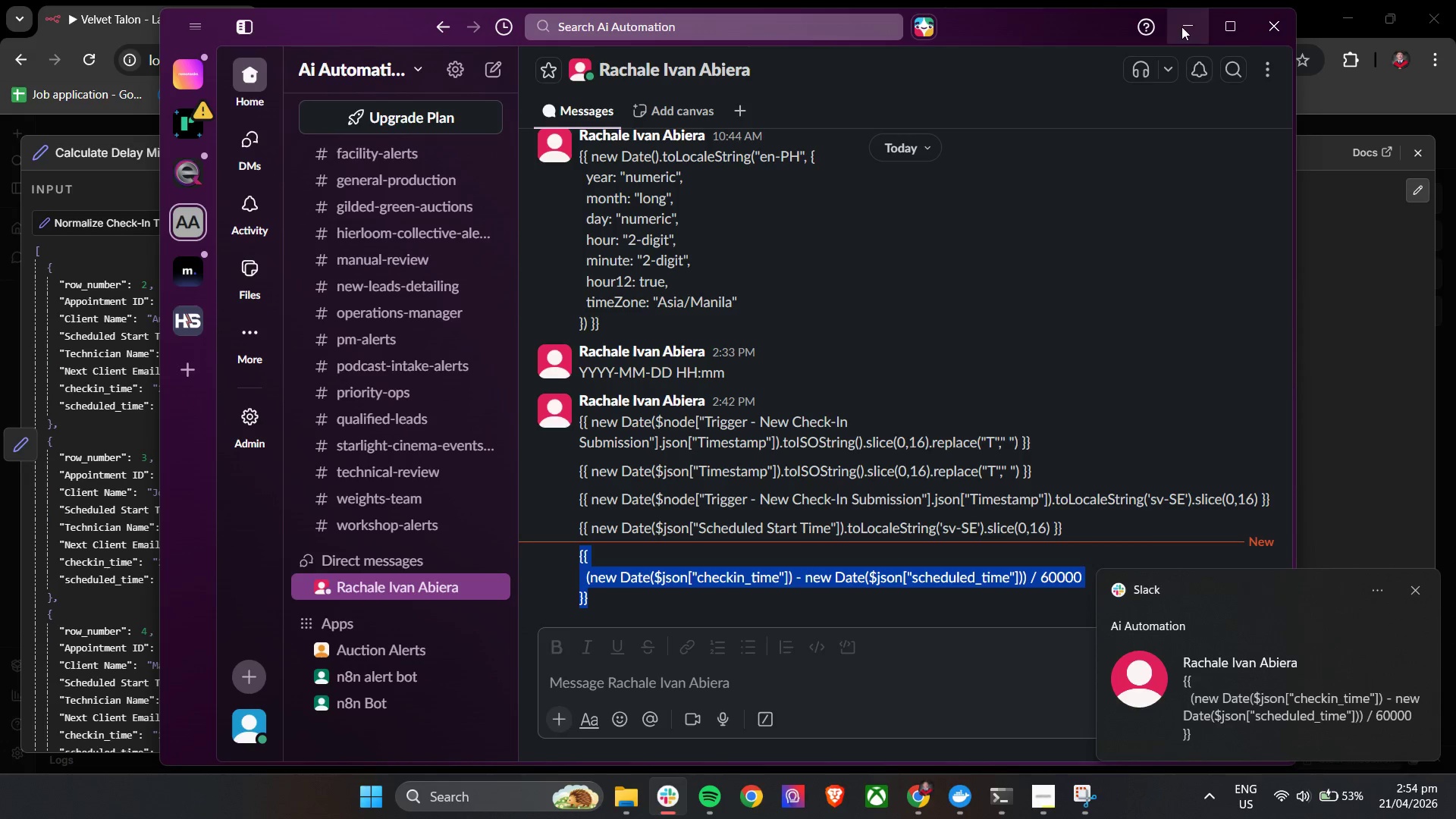 
key(Control+C)
 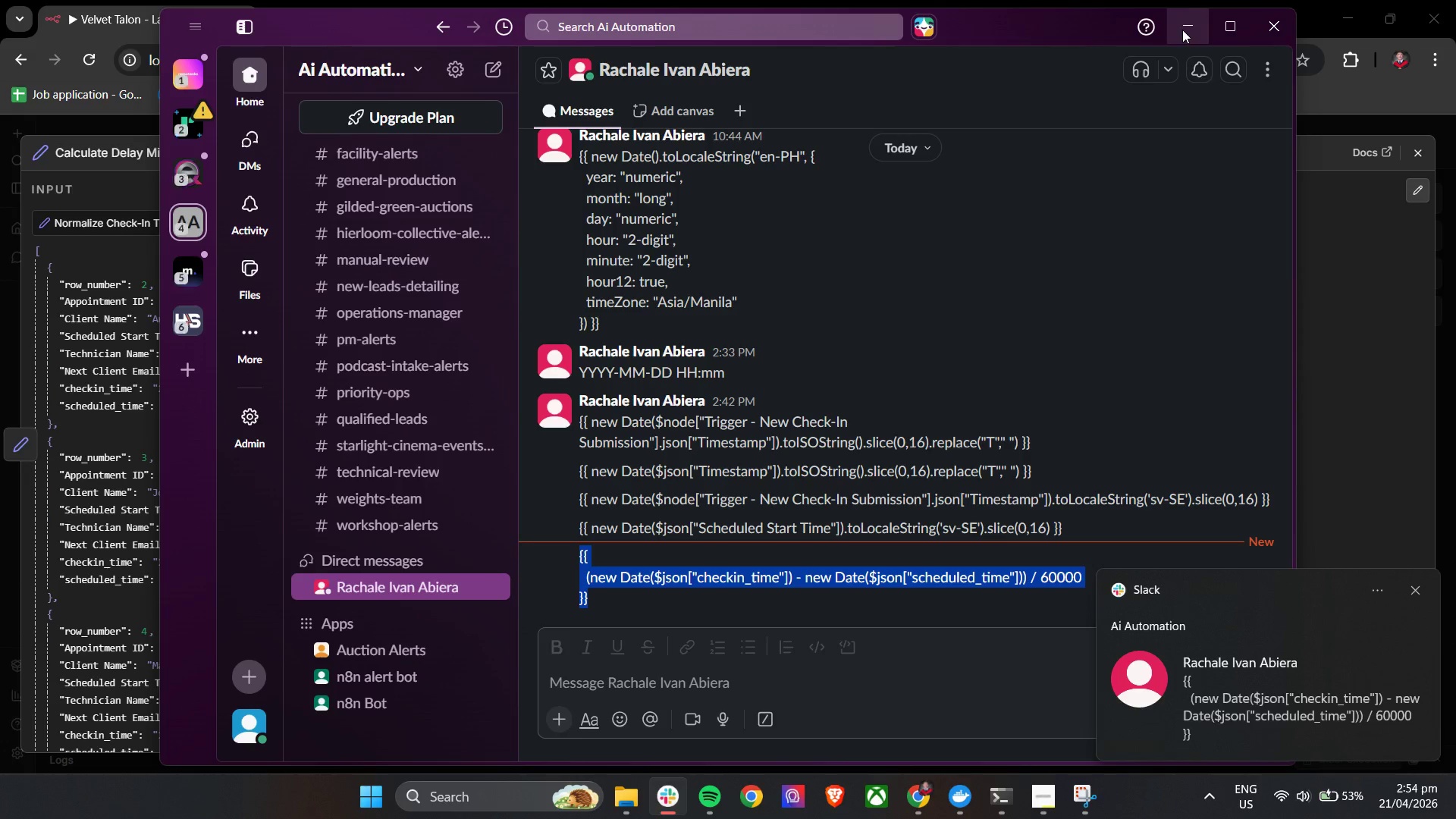 
left_click([1182, 30])
 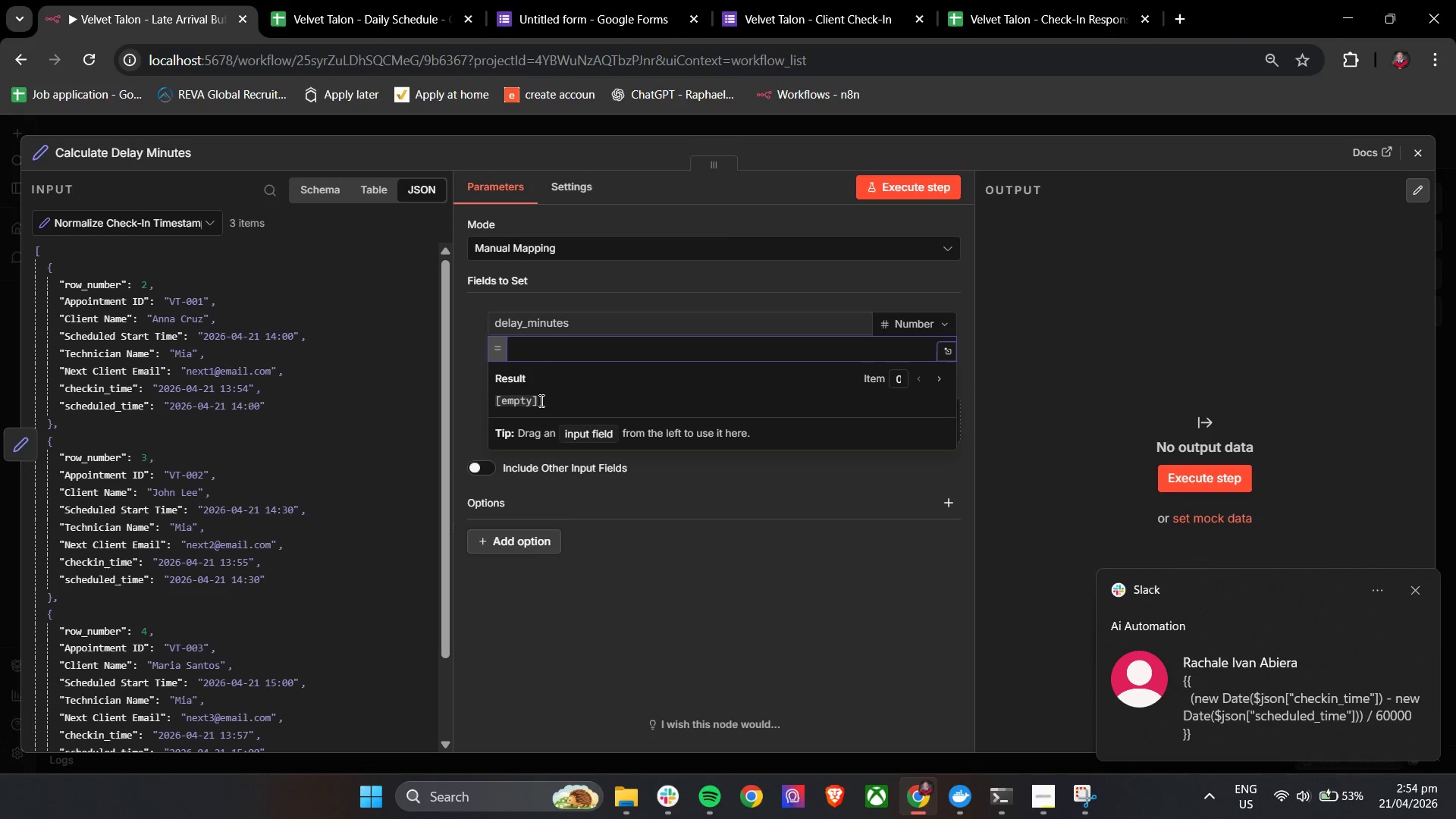 
key(Control+V)
 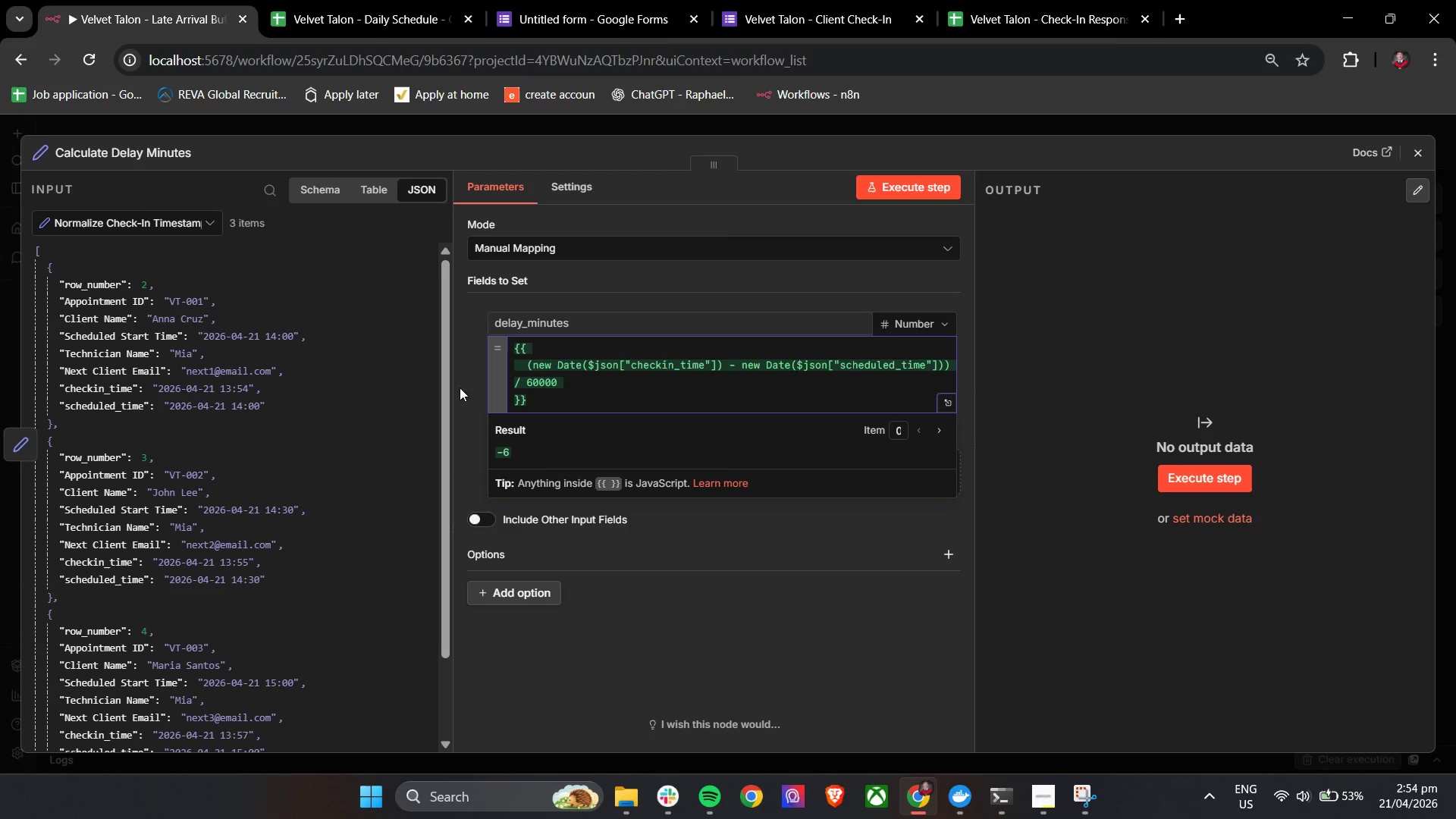 
left_click([460, 381])
 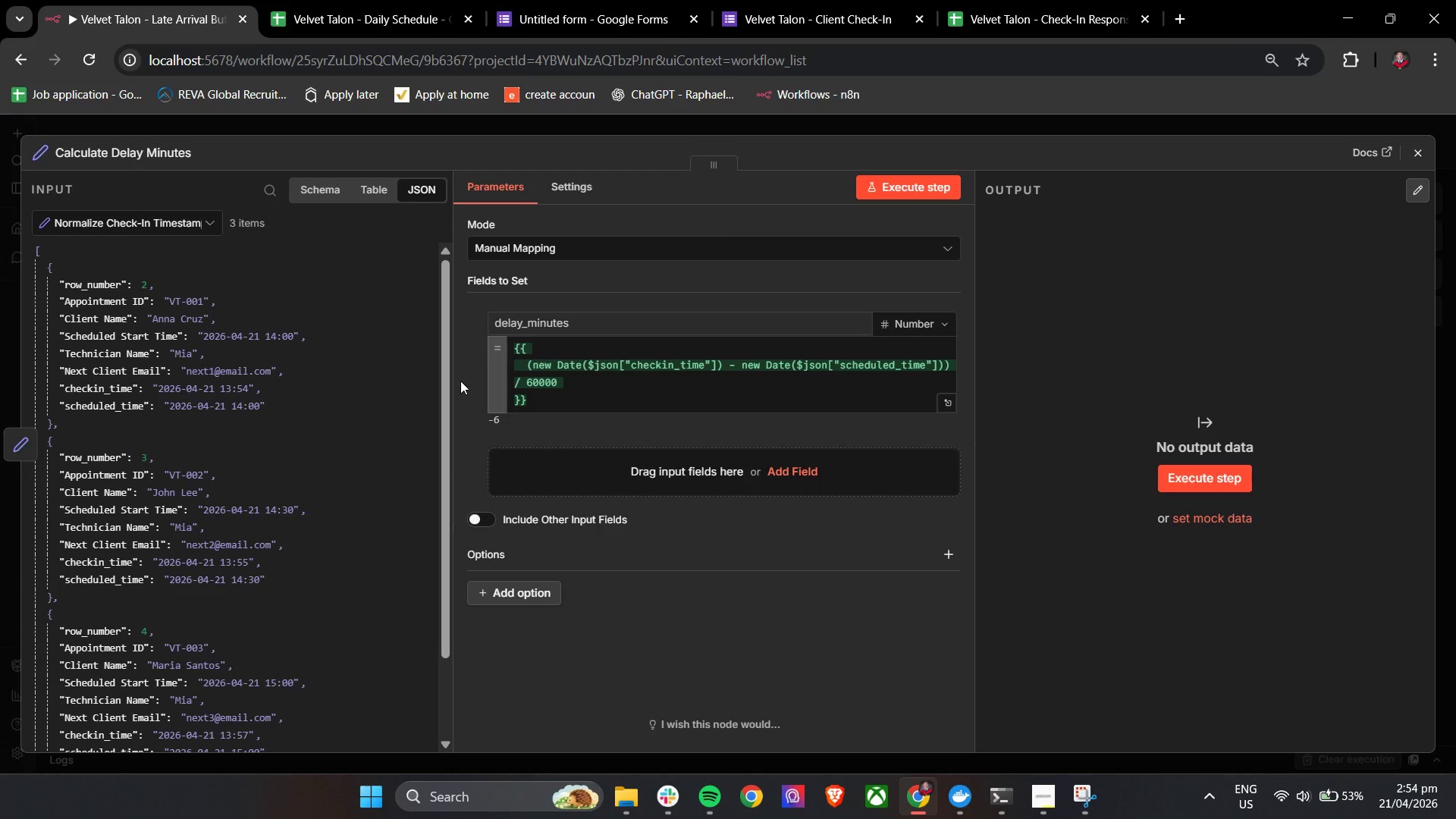 
wait(6.53)
 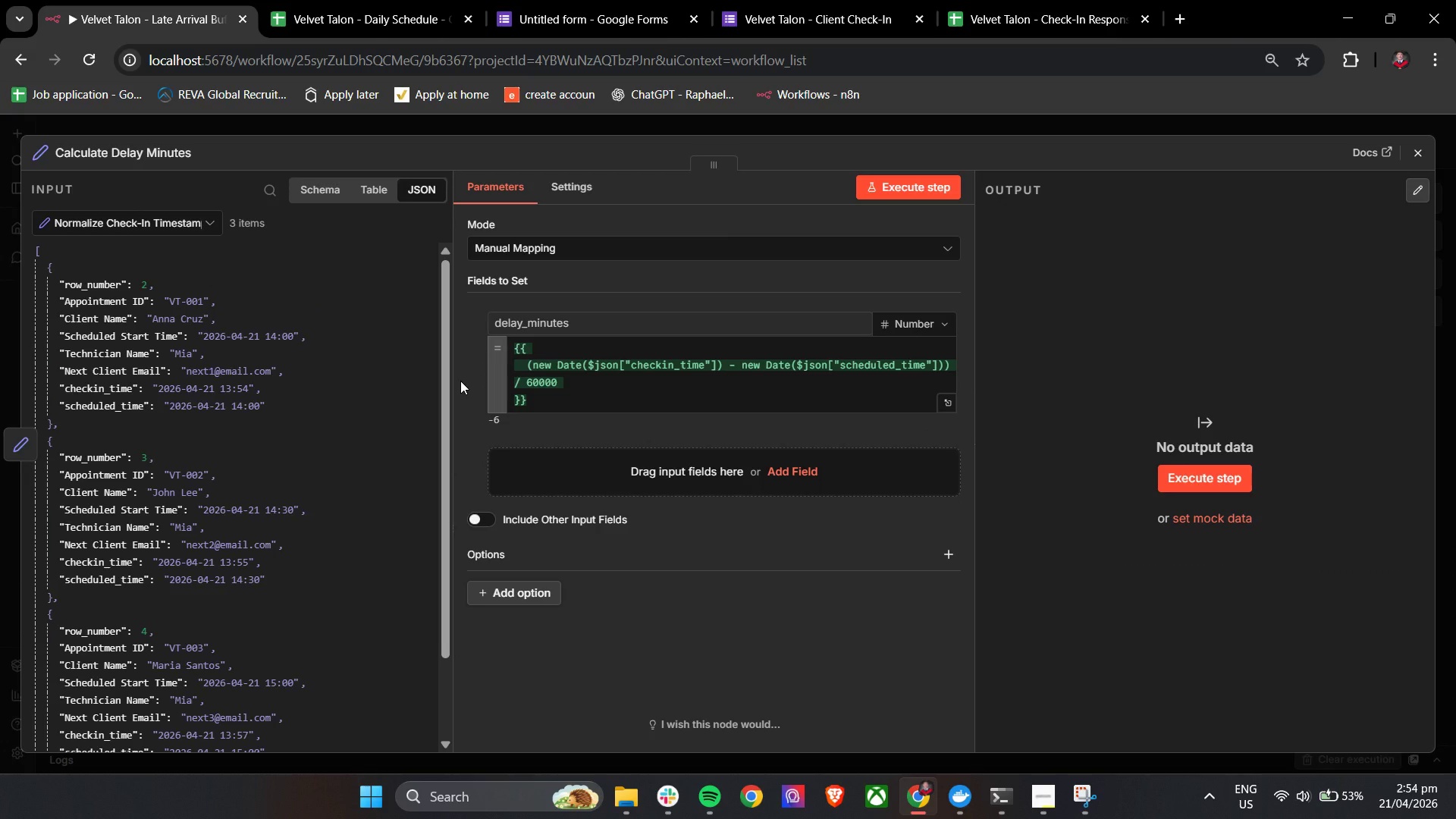 
left_click([893, 193])
 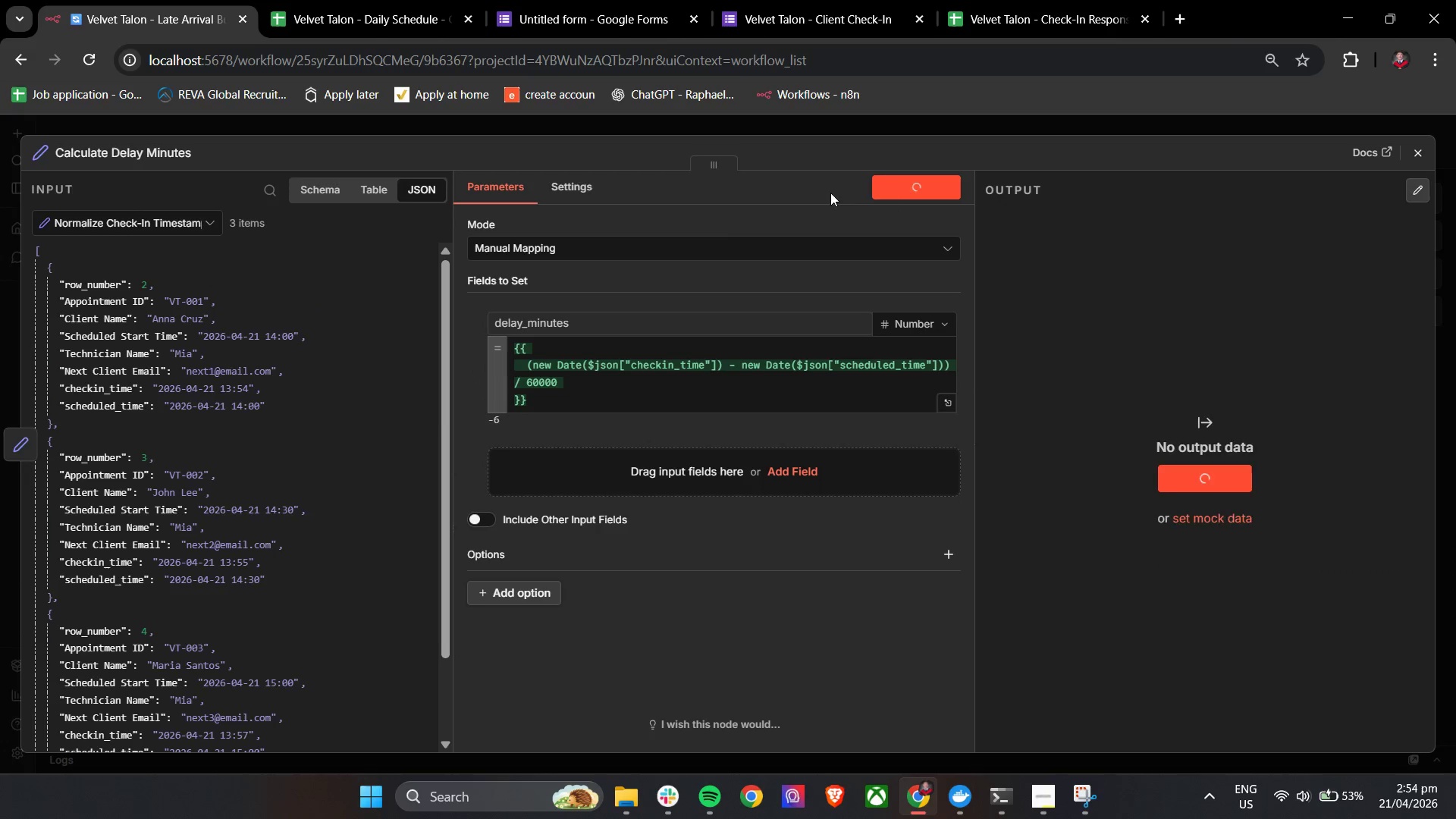 
mouse_move([783, 204])
 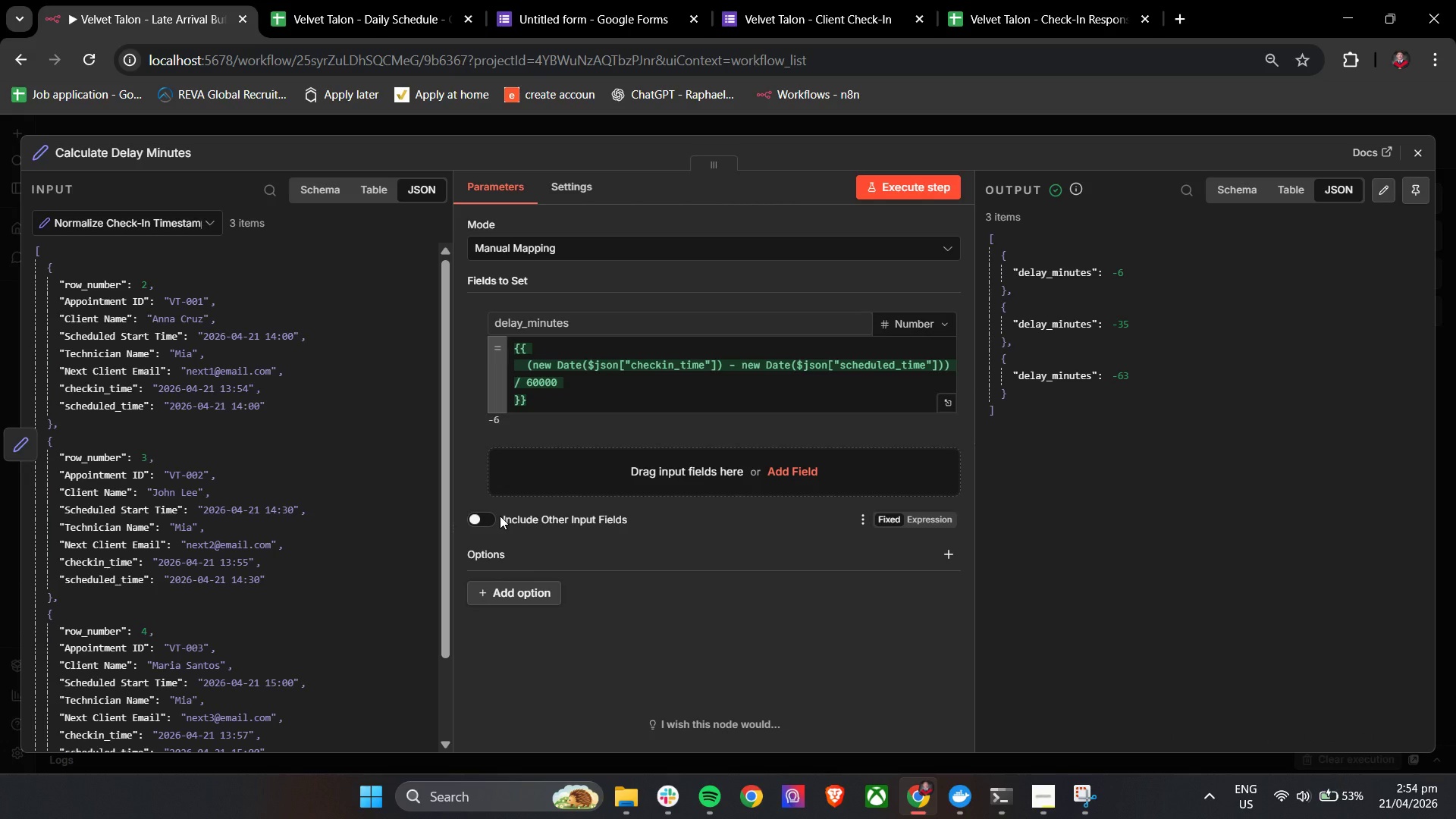 
wait(12.47)
 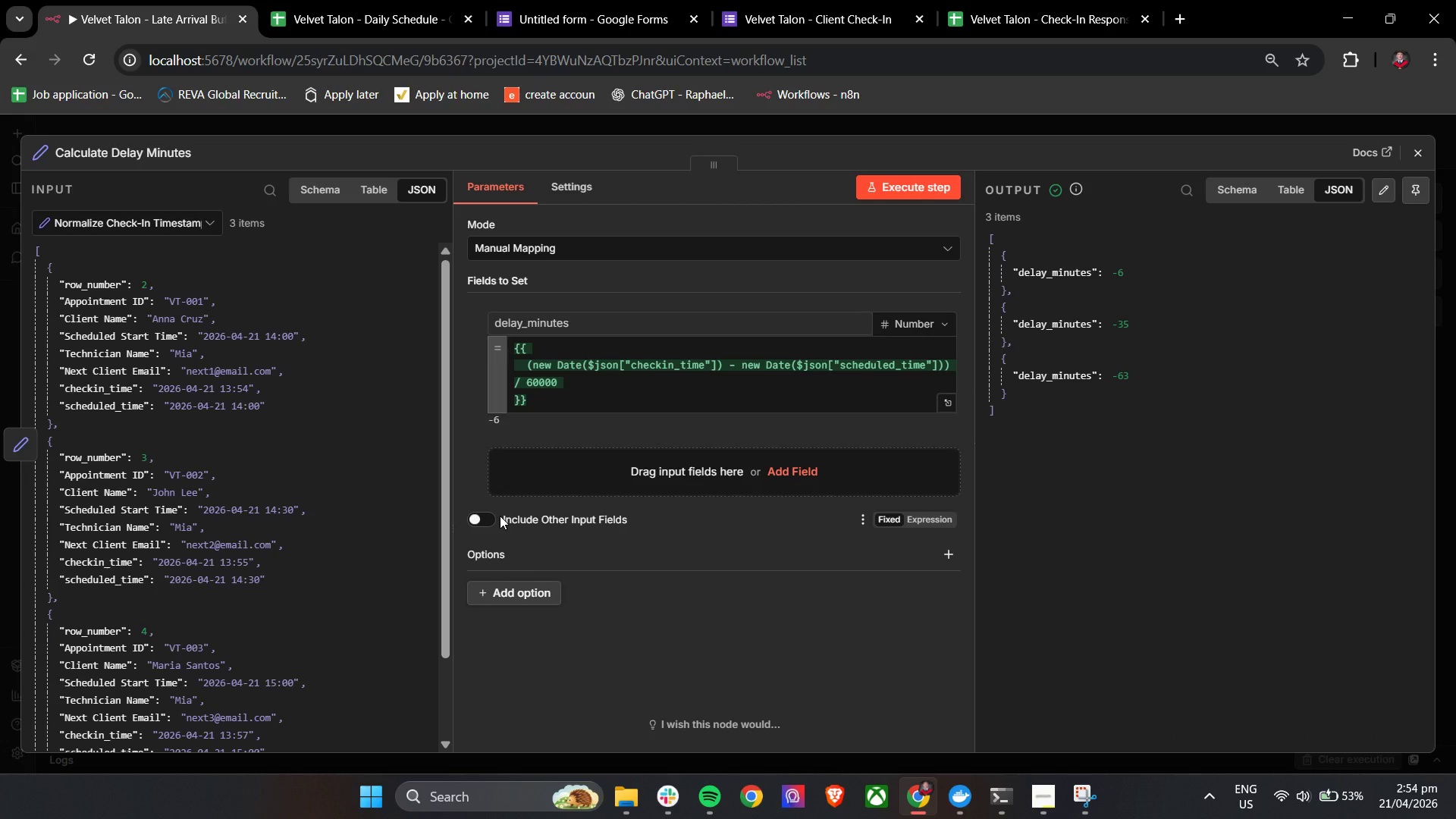 
left_click([882, 190])
 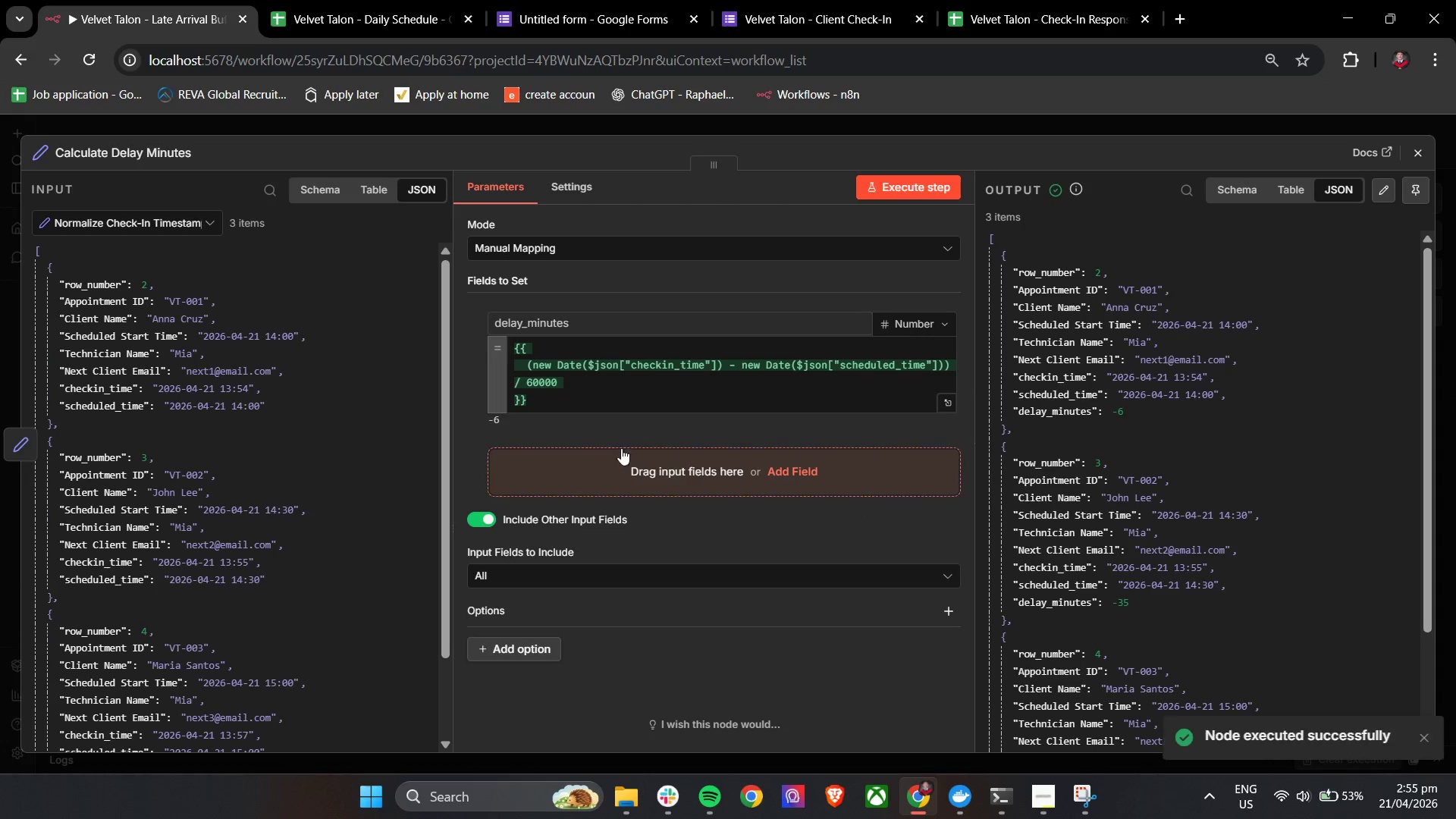 
scroll: coordinate [1246, 472], scroll_direction: down, amount: 1.0
 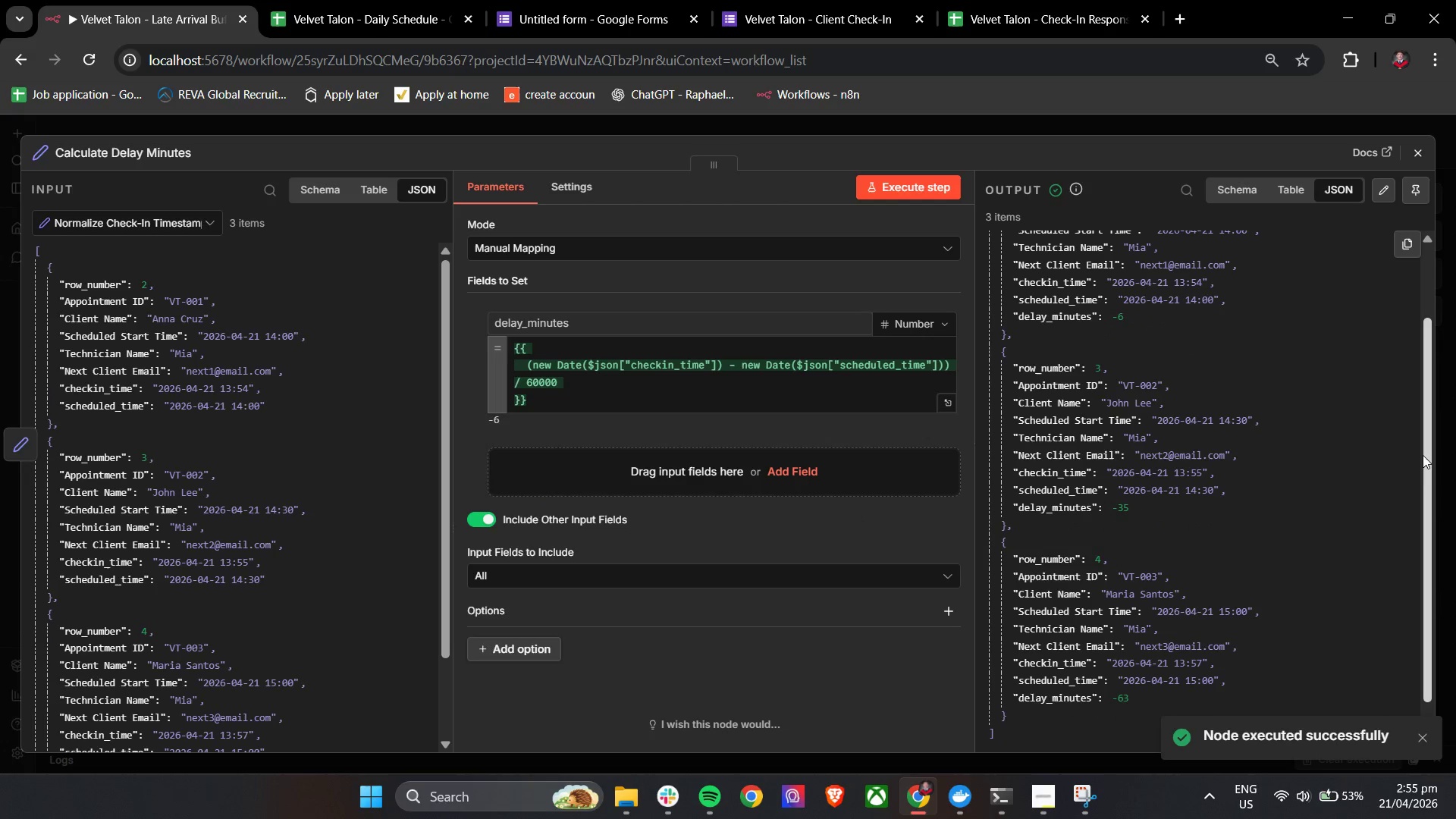 
left_click_drag(start_coordinate=[1430, 455], to_coordinate=[1429, 419])
 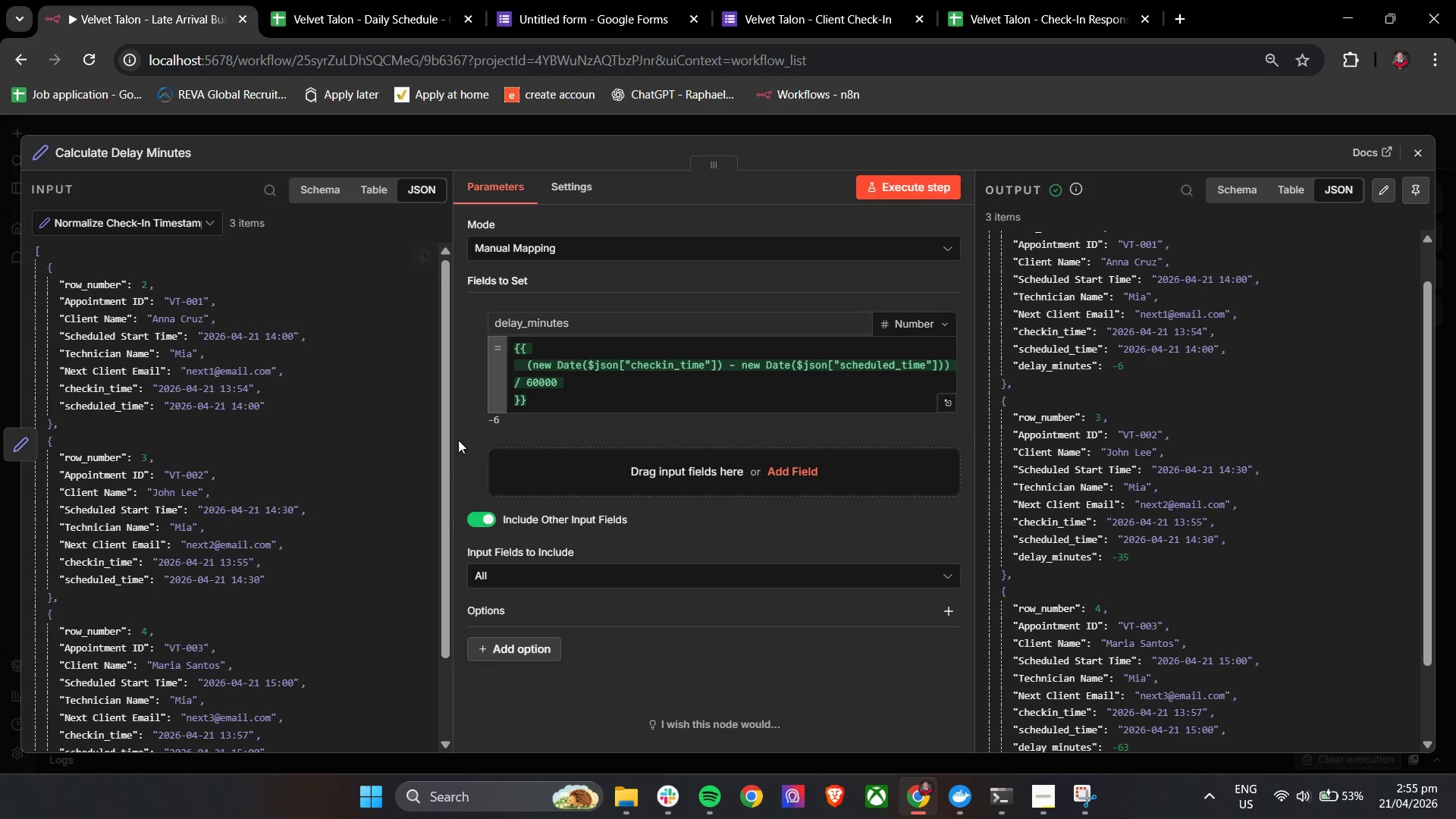 
left_click([463, 433])
 